 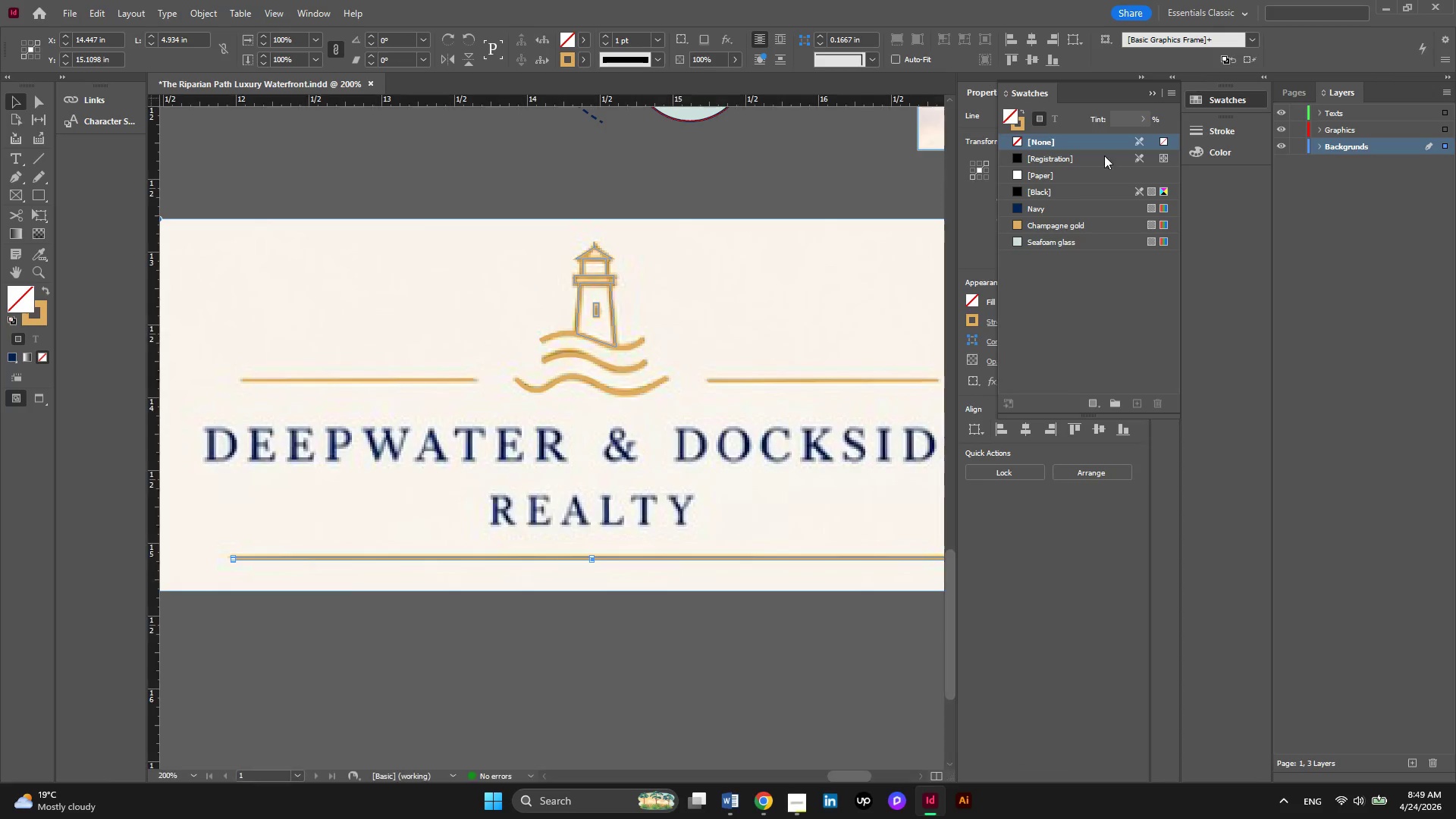 
scroll: coordinate [533, 483], scroll_direction: down, amount: 1.0
 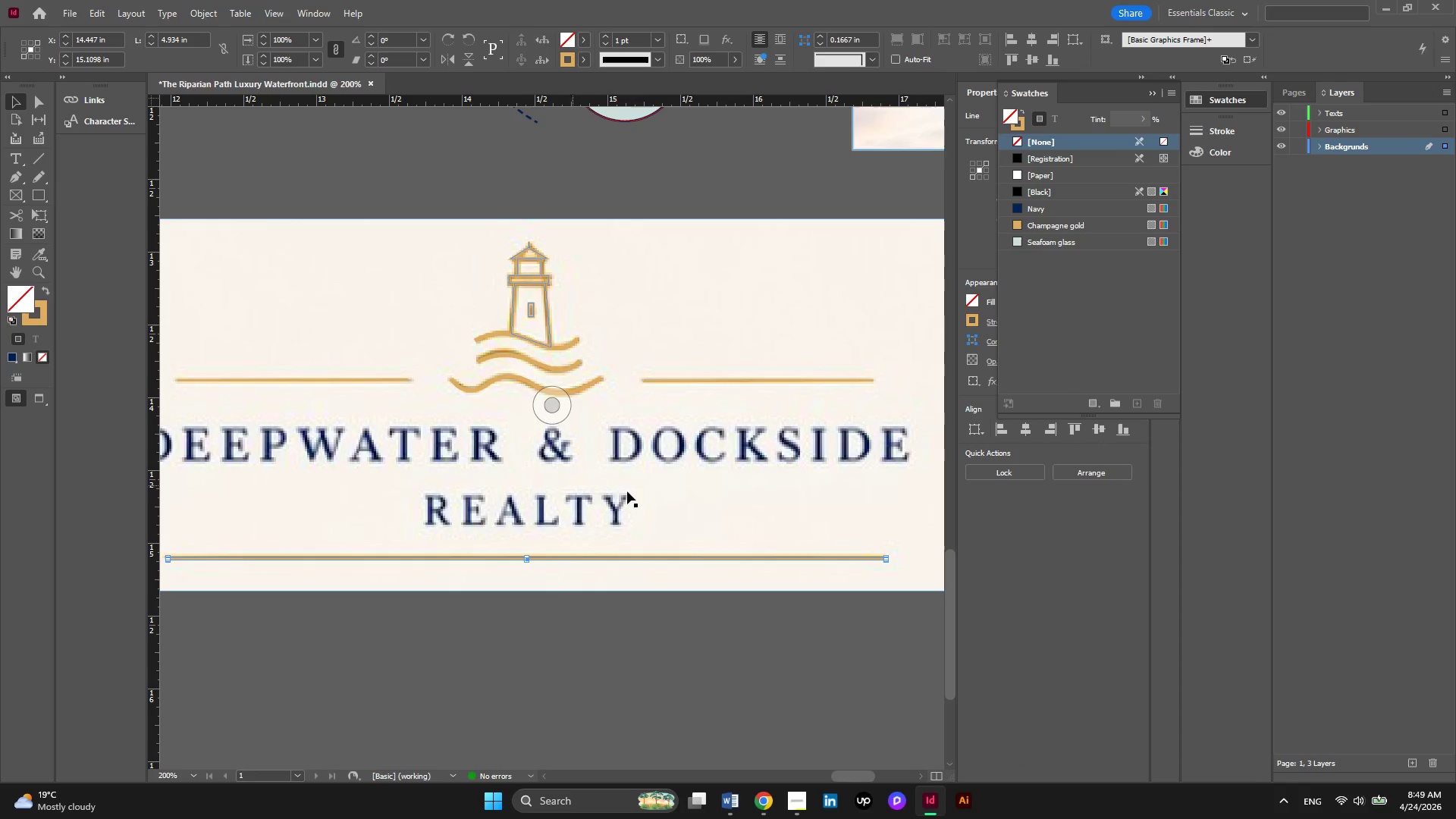 
hold_key(key=AltLeft, duration=0.42)
 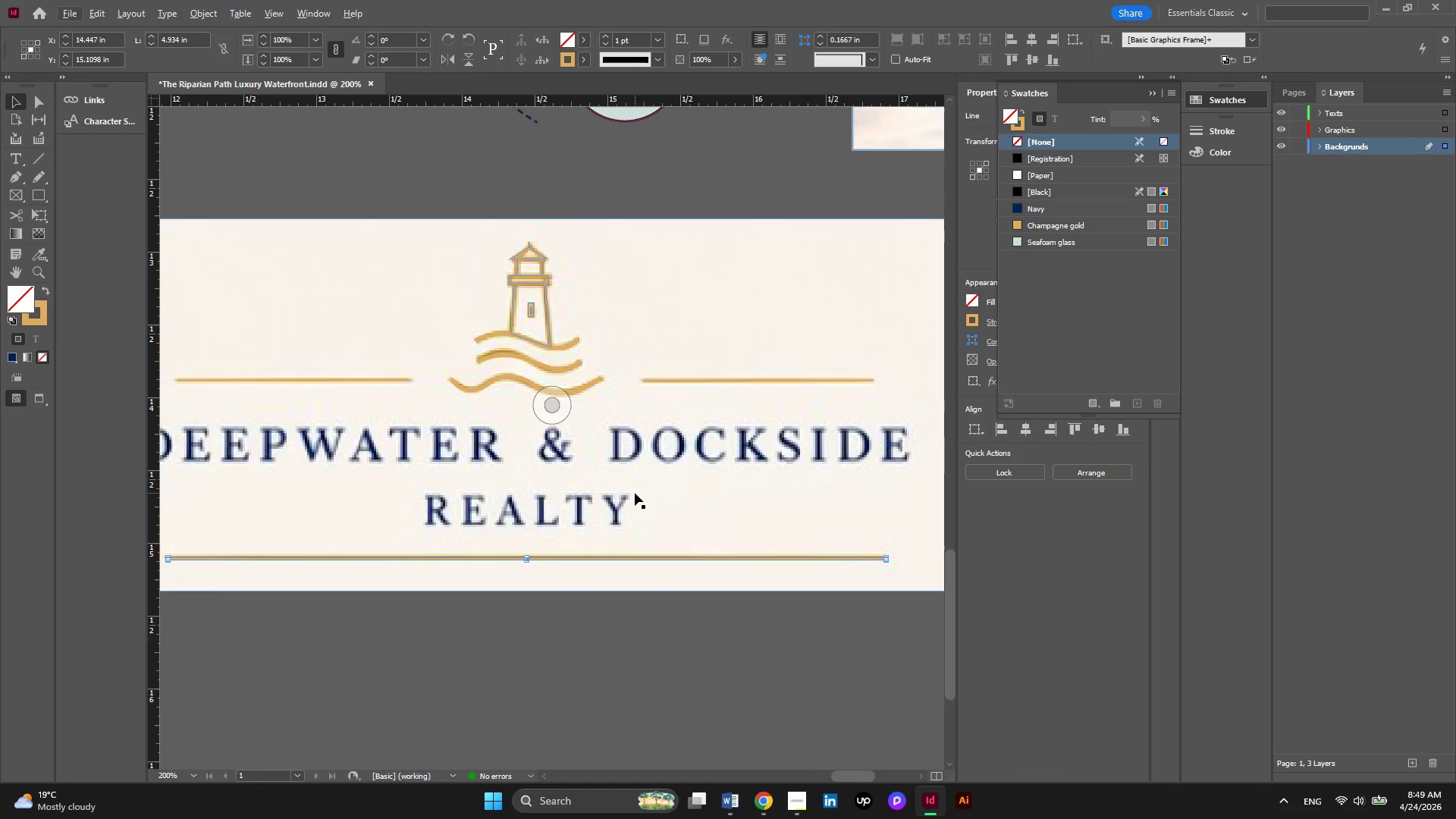 
hold_key(key=AltLeft, duration=0.34)
scroll: coordinate [635, 493], scroll_direction: down, amount: 1.0
 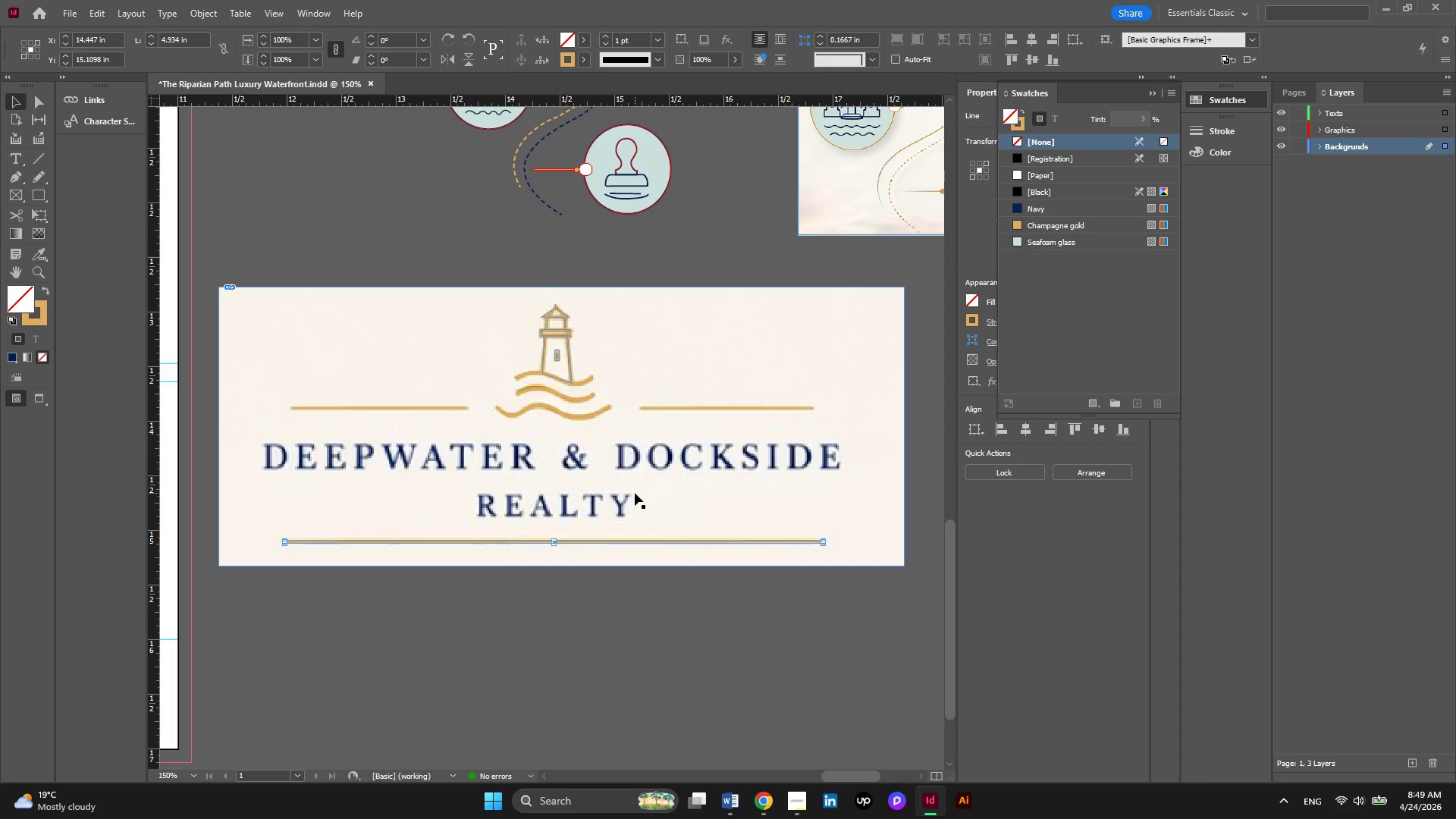 
hold_key(key=AltLeft, duration=0.45)
 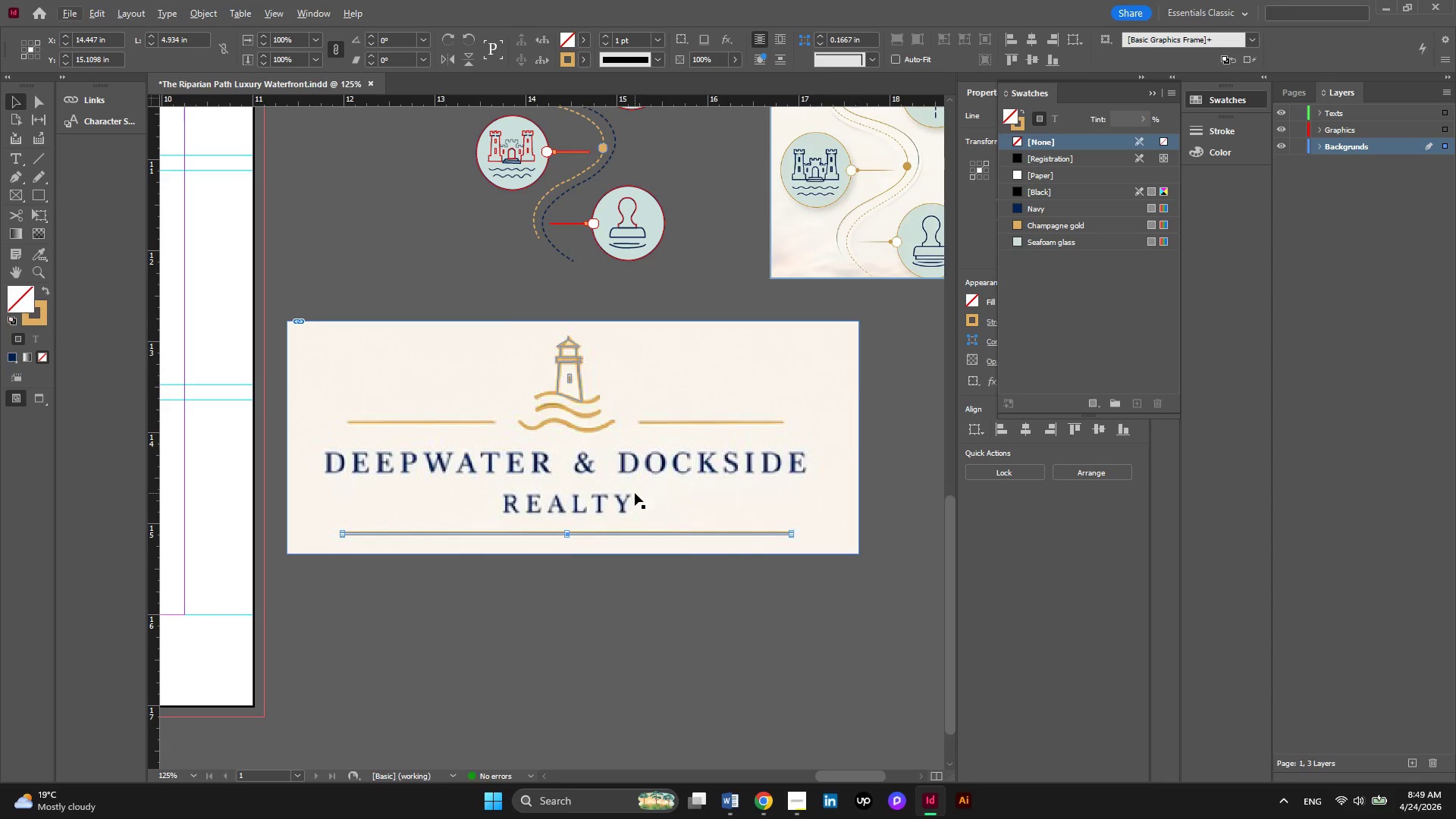 
hold_key(key=AltLeft, duration=0.67)
scroll: coordinate [635, 493], scroll_direction: down, amount: 1.0
 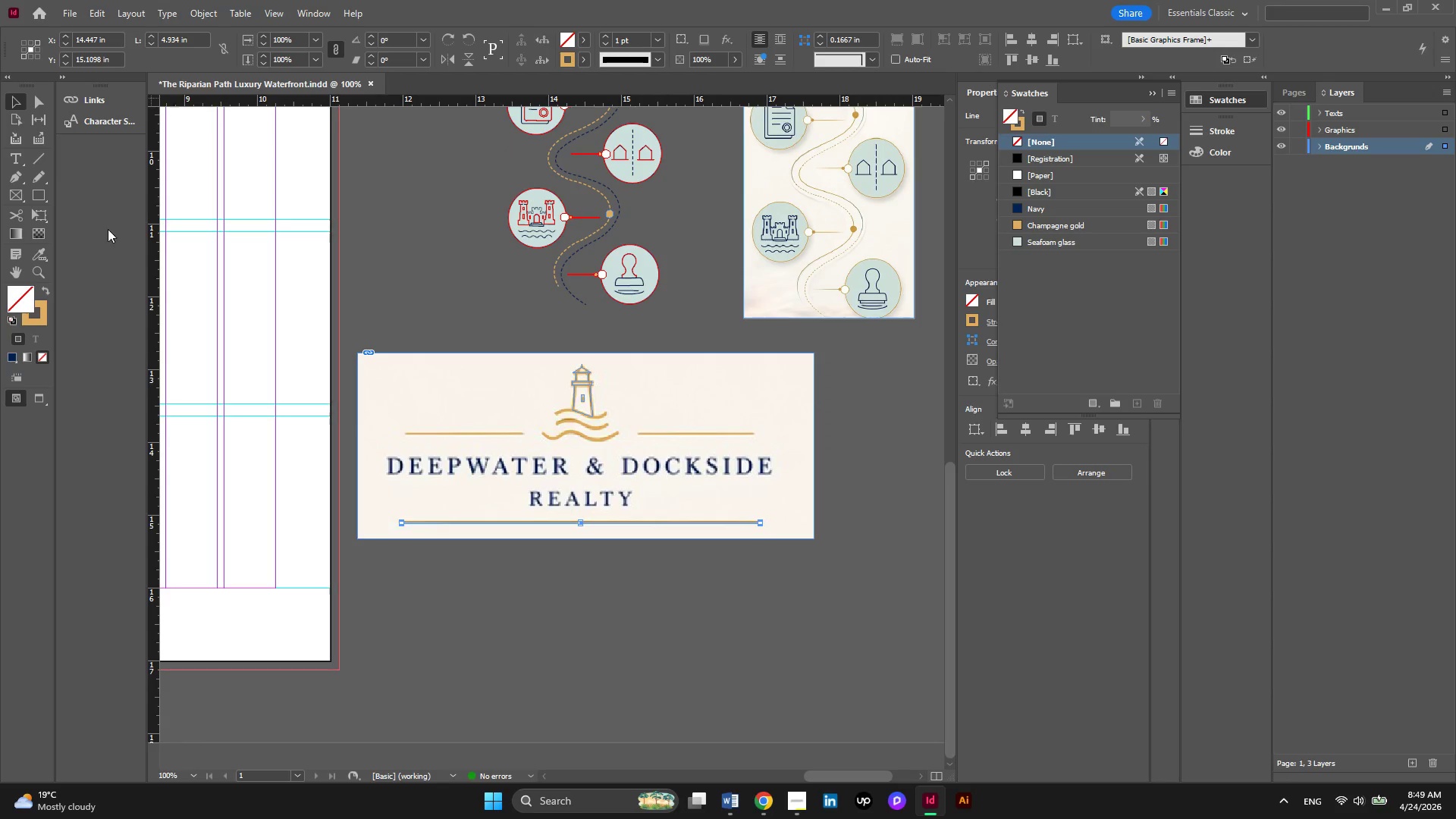 
left_click([20, 154])
 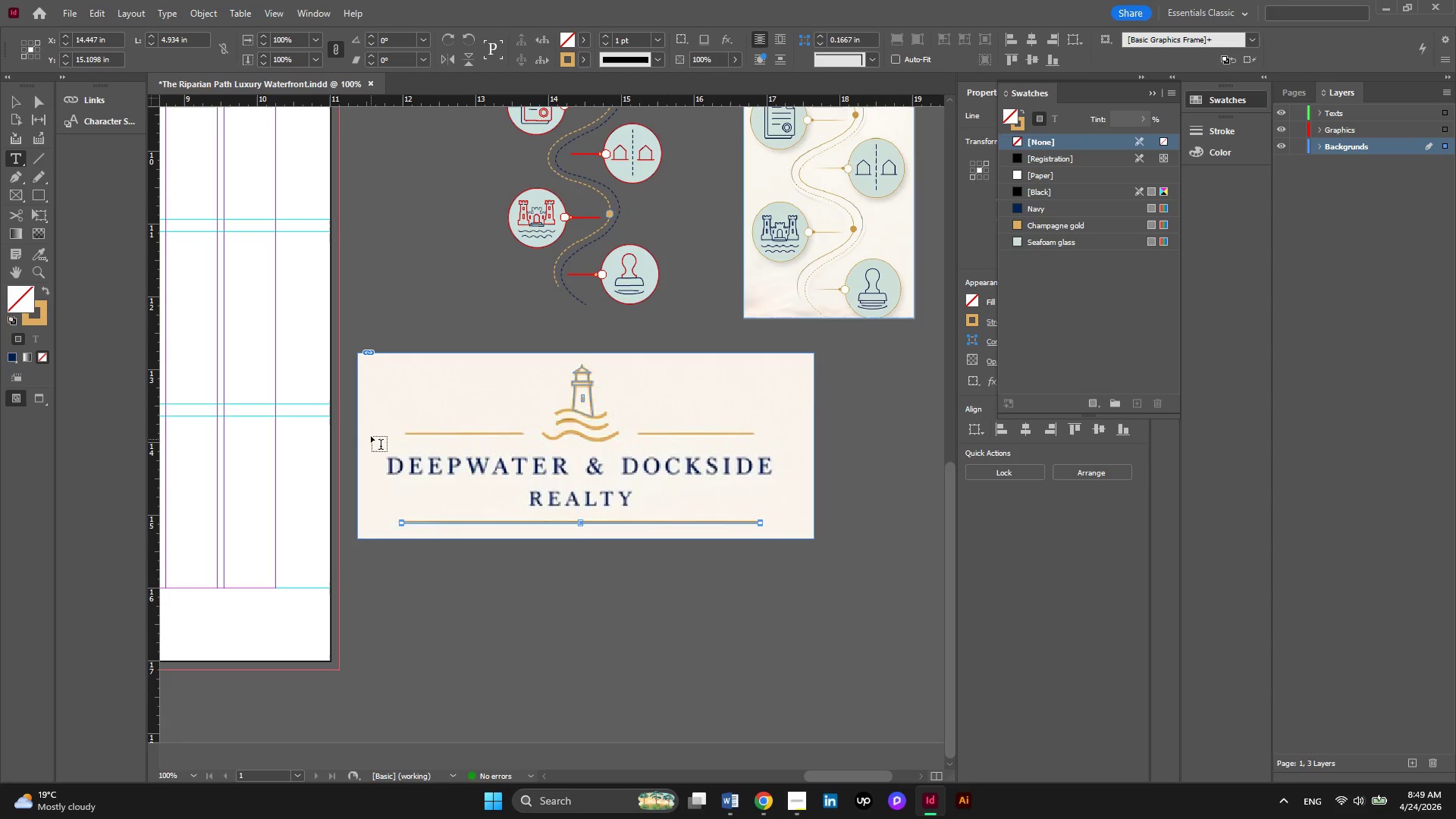 
left_click_drag(start_coordinate=[372, 435], to_coordinate=[790, 519])
 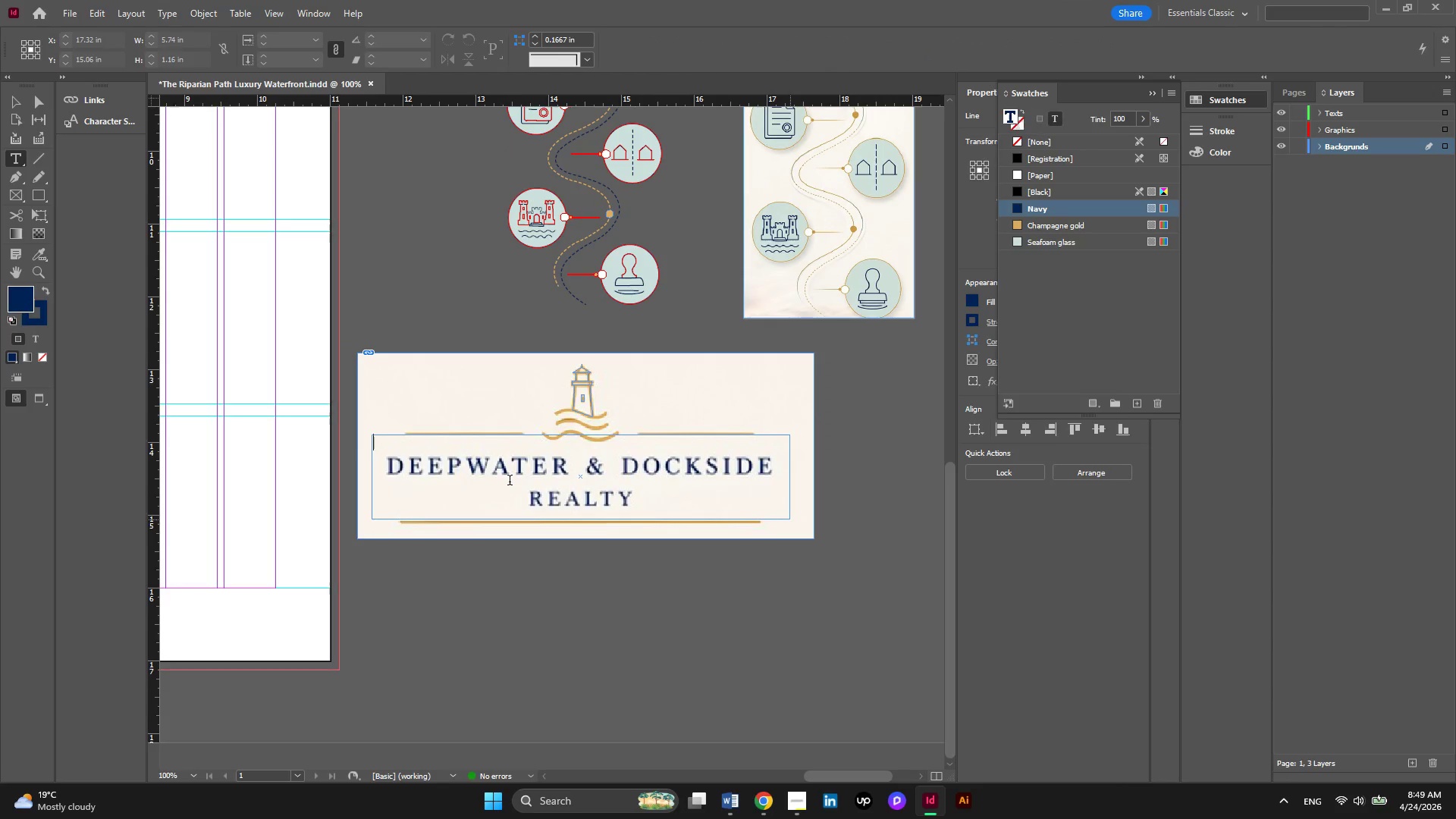 
hold_key(key=AltLeft, duration=0.38)
scroll: coordinate [510, 482], scroll_direction: up, amount: 1.0
 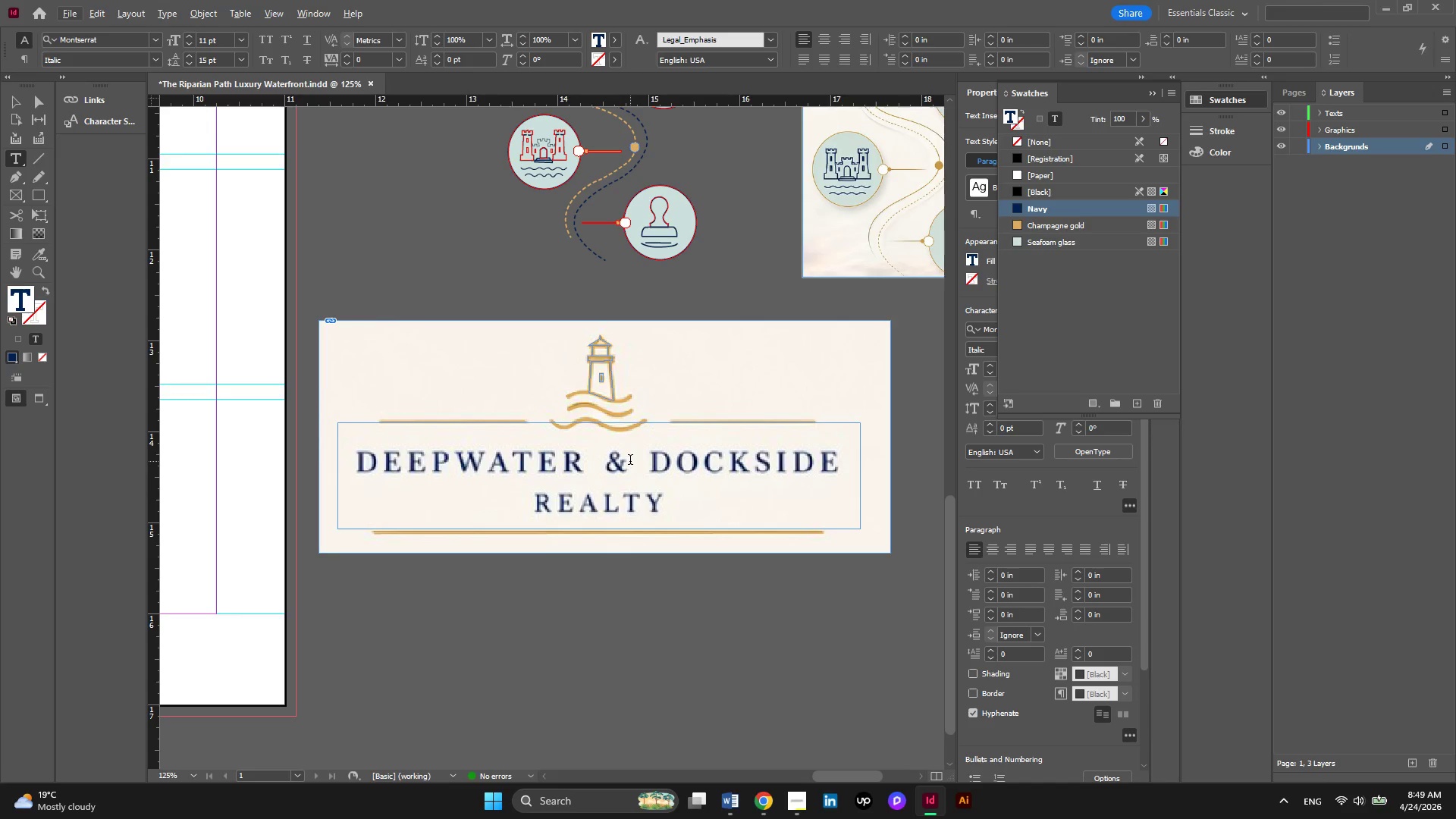 
type(Dee)
 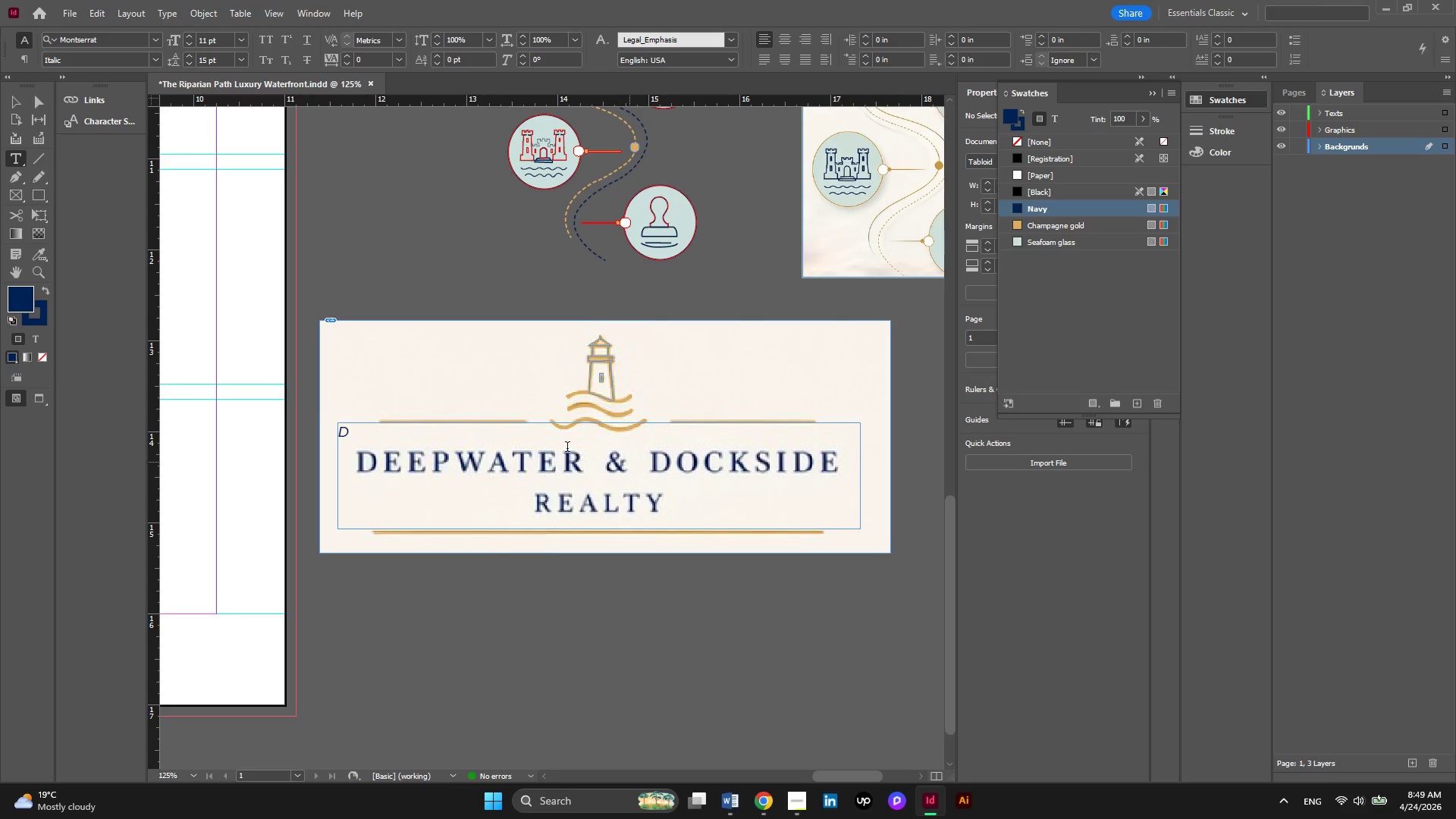 
left_click([504, 441])
 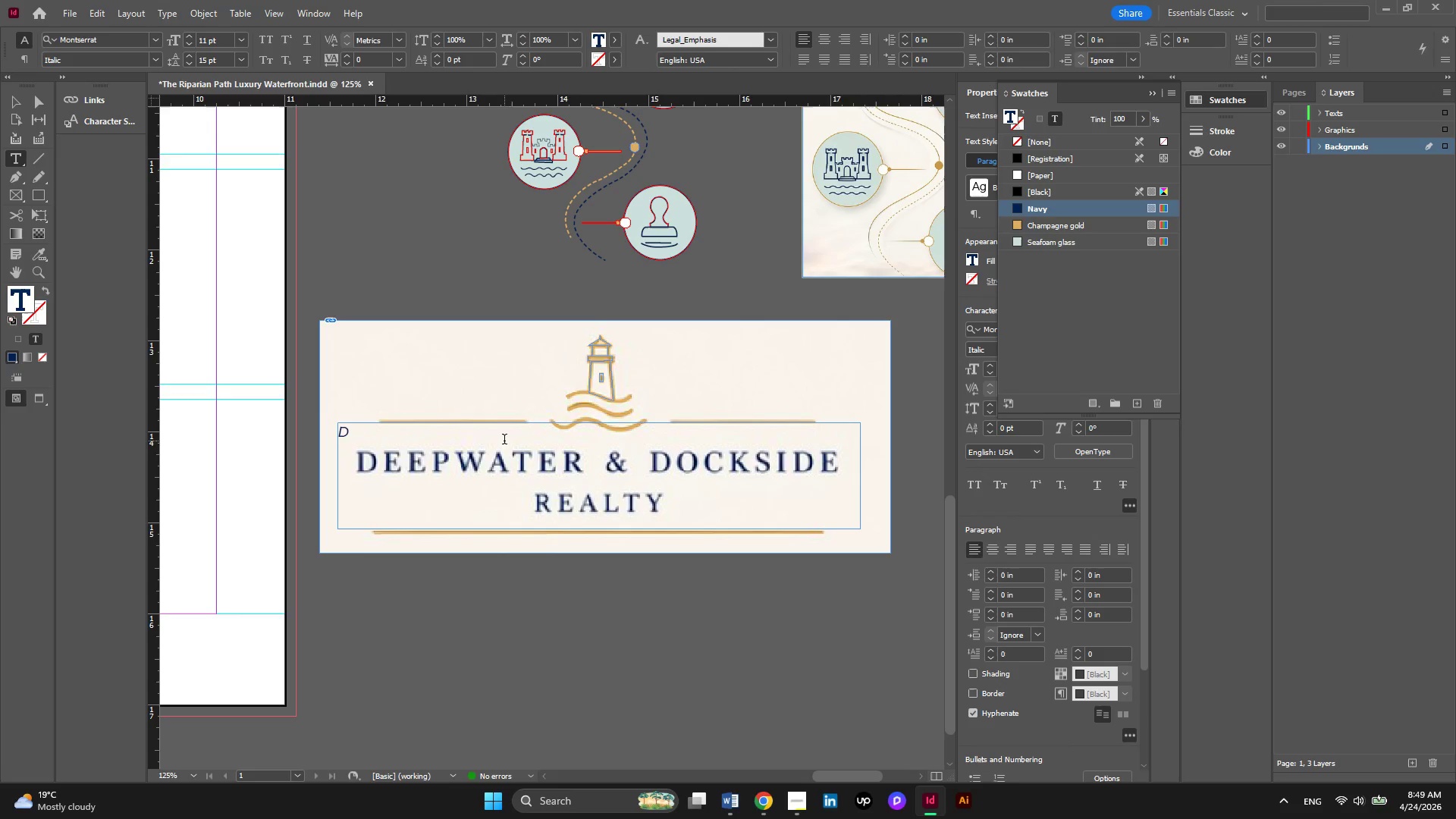 
type(eepwater & Dockside realty)
 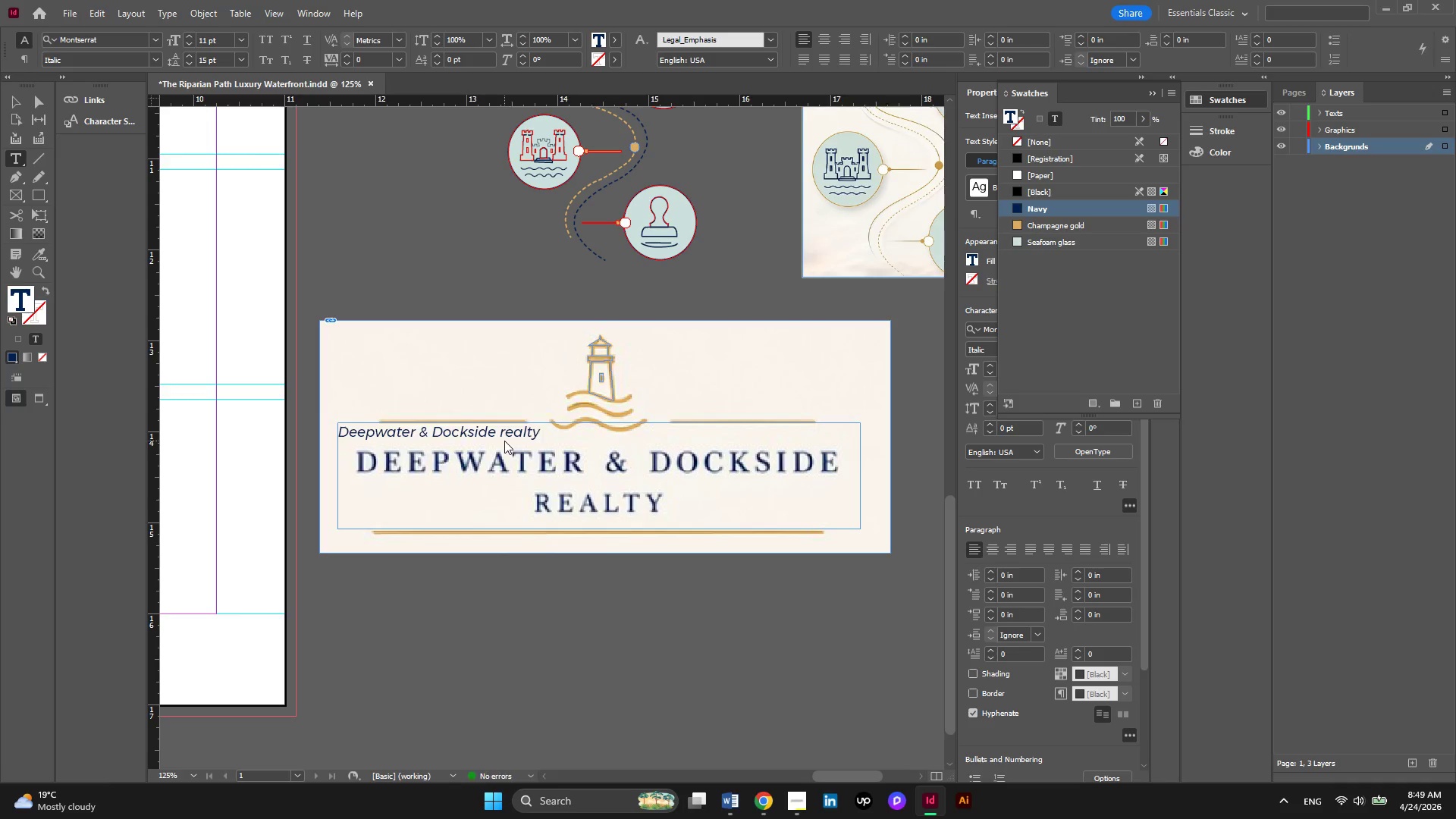 
key(Control+ControlLeft)
 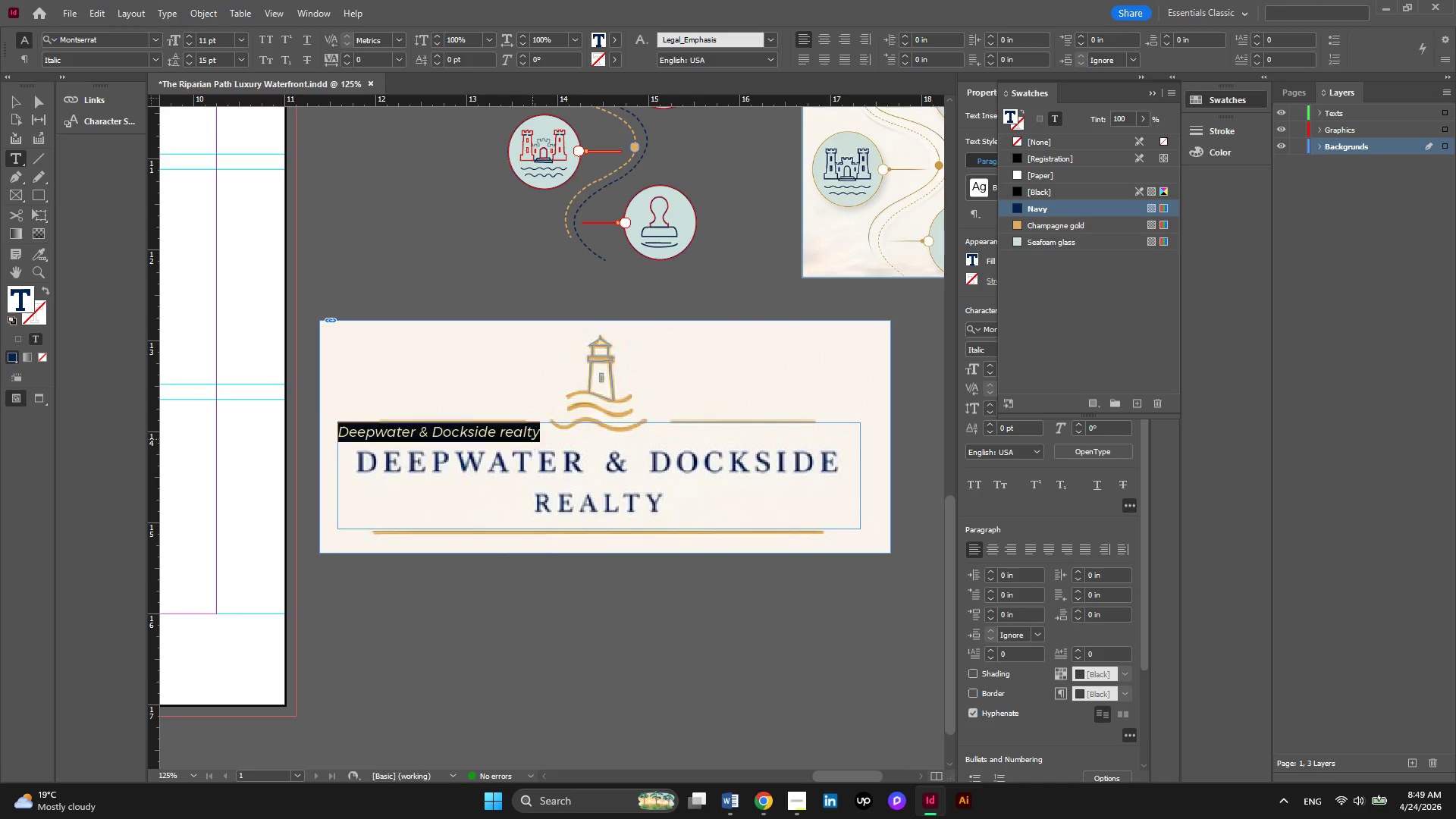 
key(Control+A)
 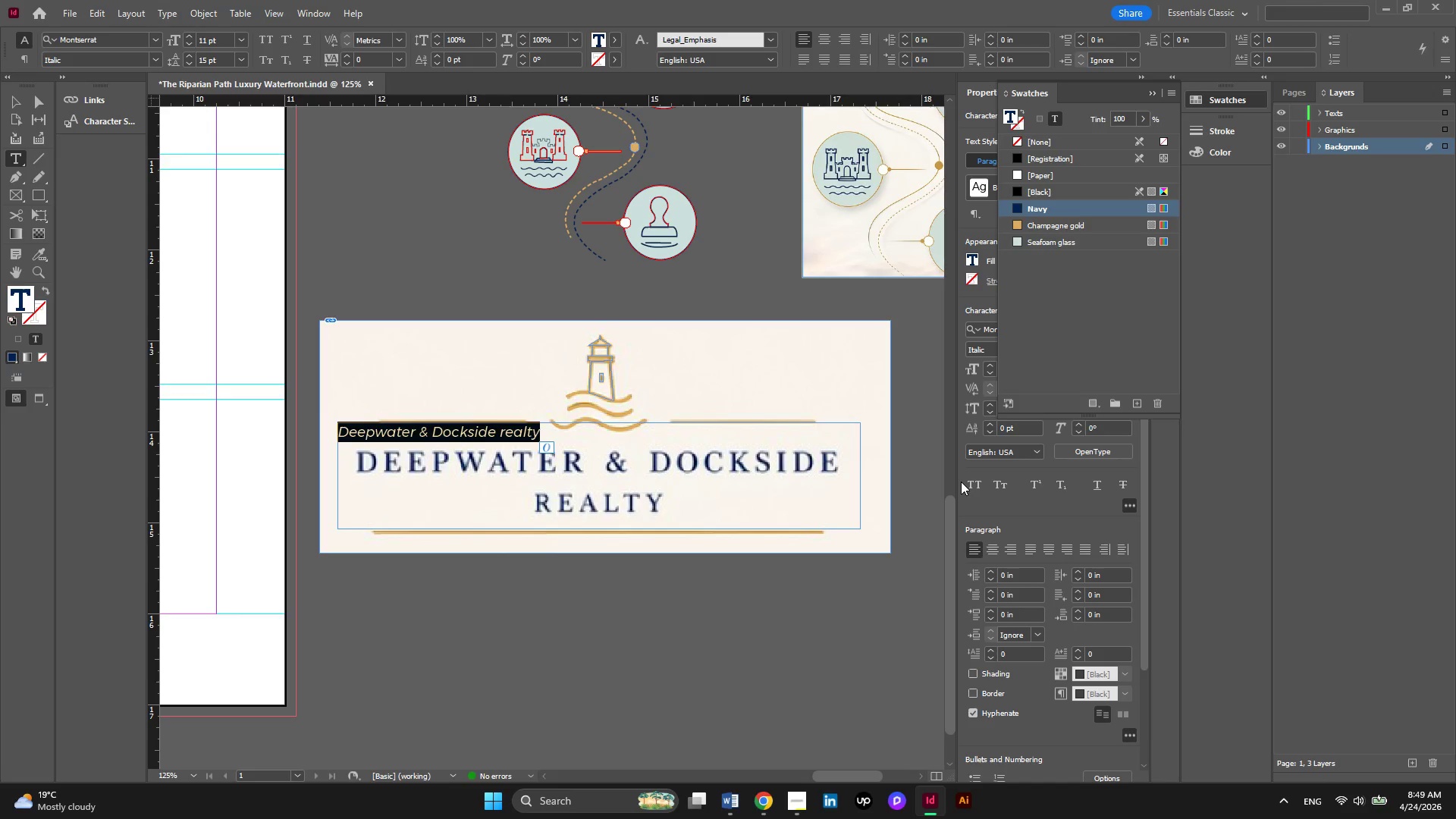 
left_click([974, 482])
 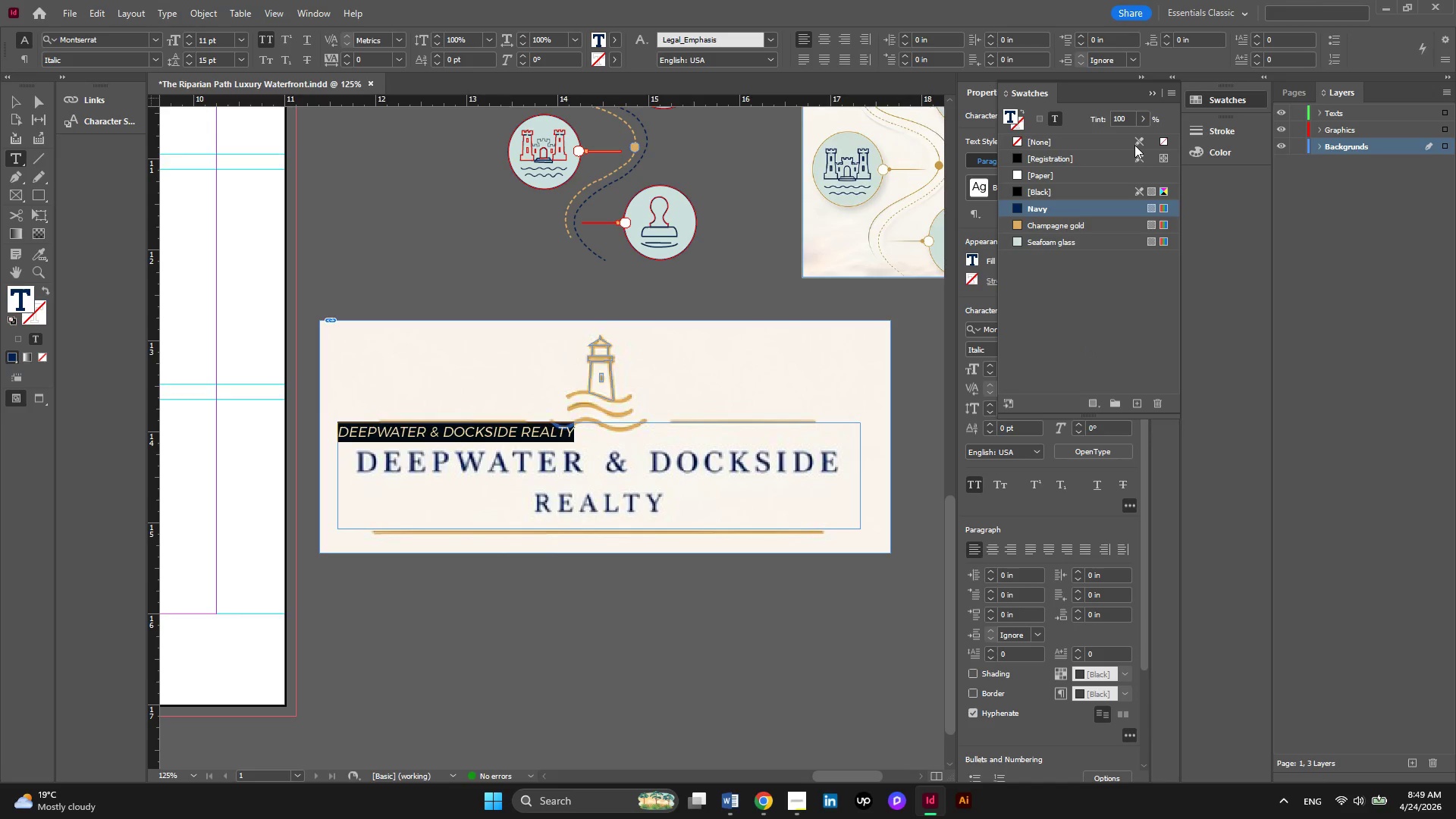 
left_click([1147, 96])
 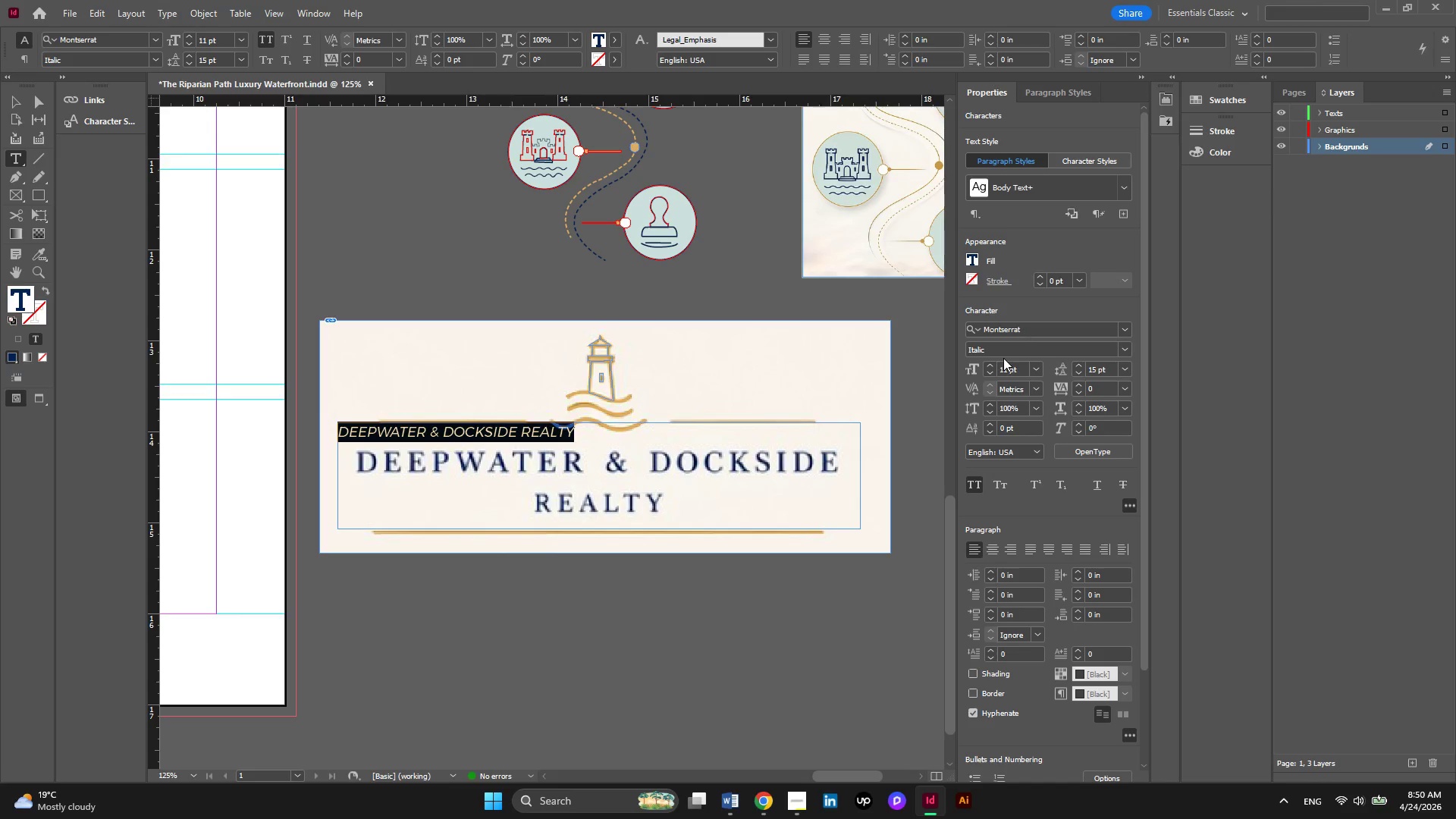 
double_click([989, 367])
 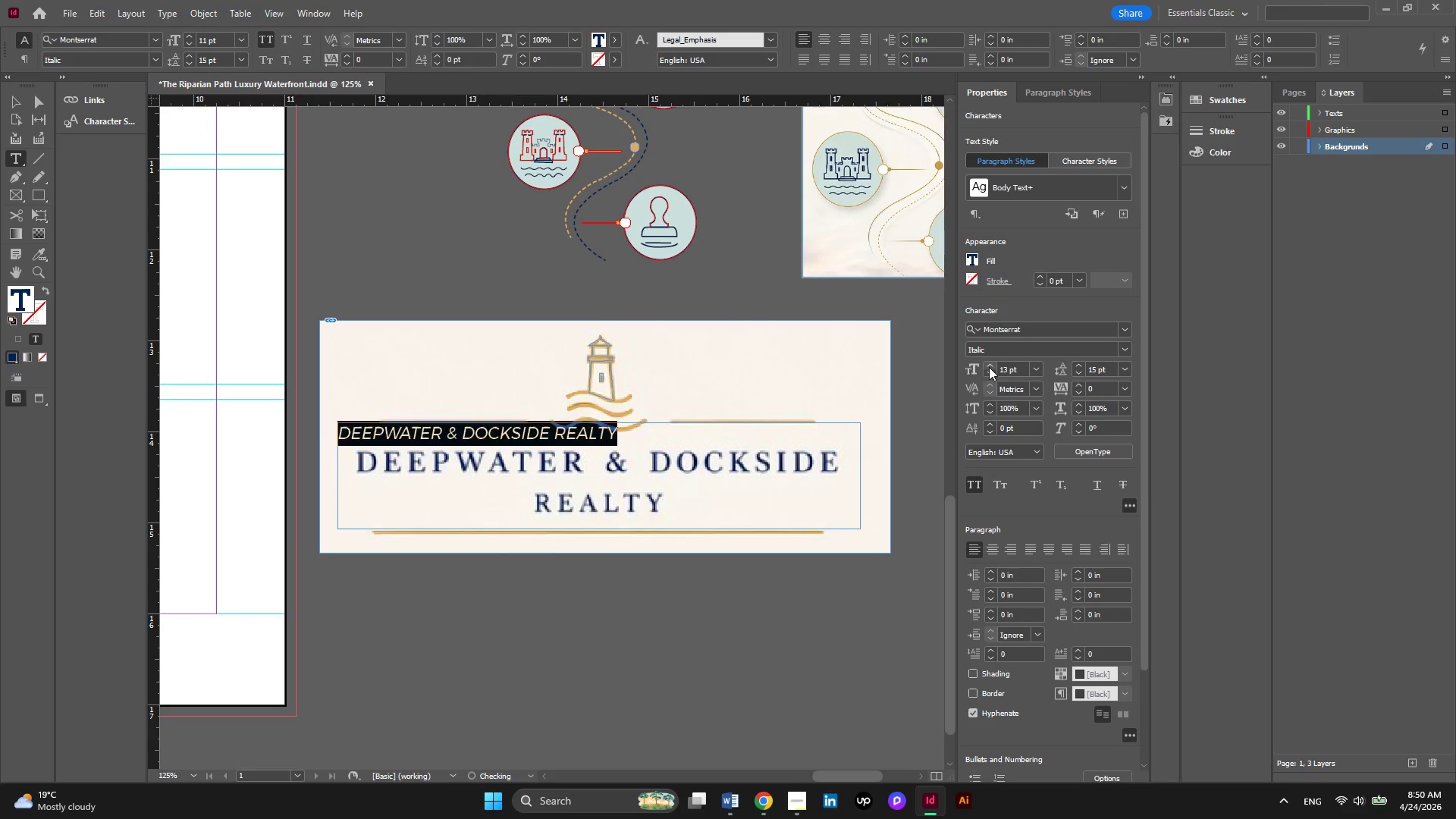 
triple_click([989, 367])
 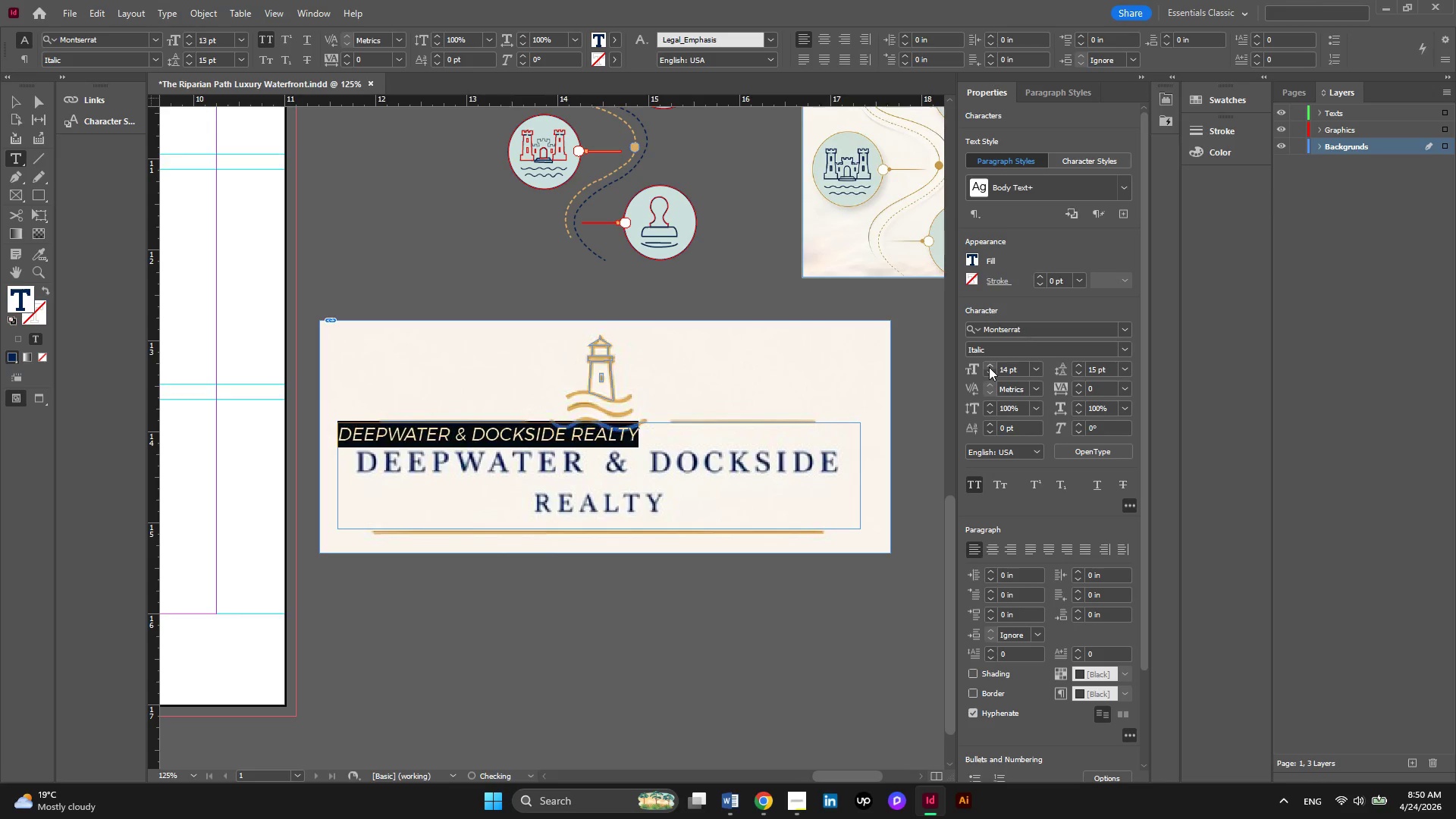 
triple_click([989, 367])
 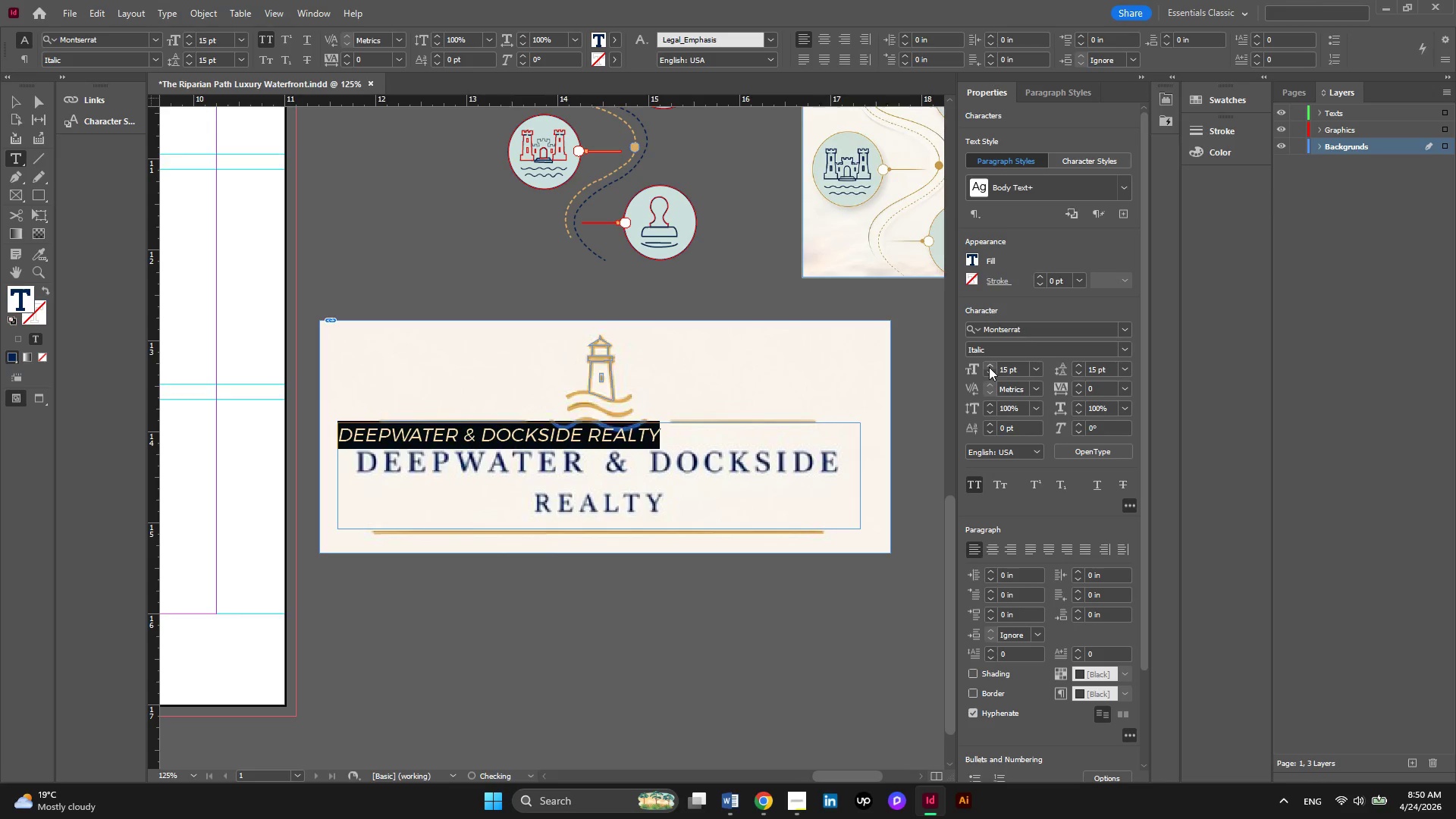 
triple_click([989, 367])
 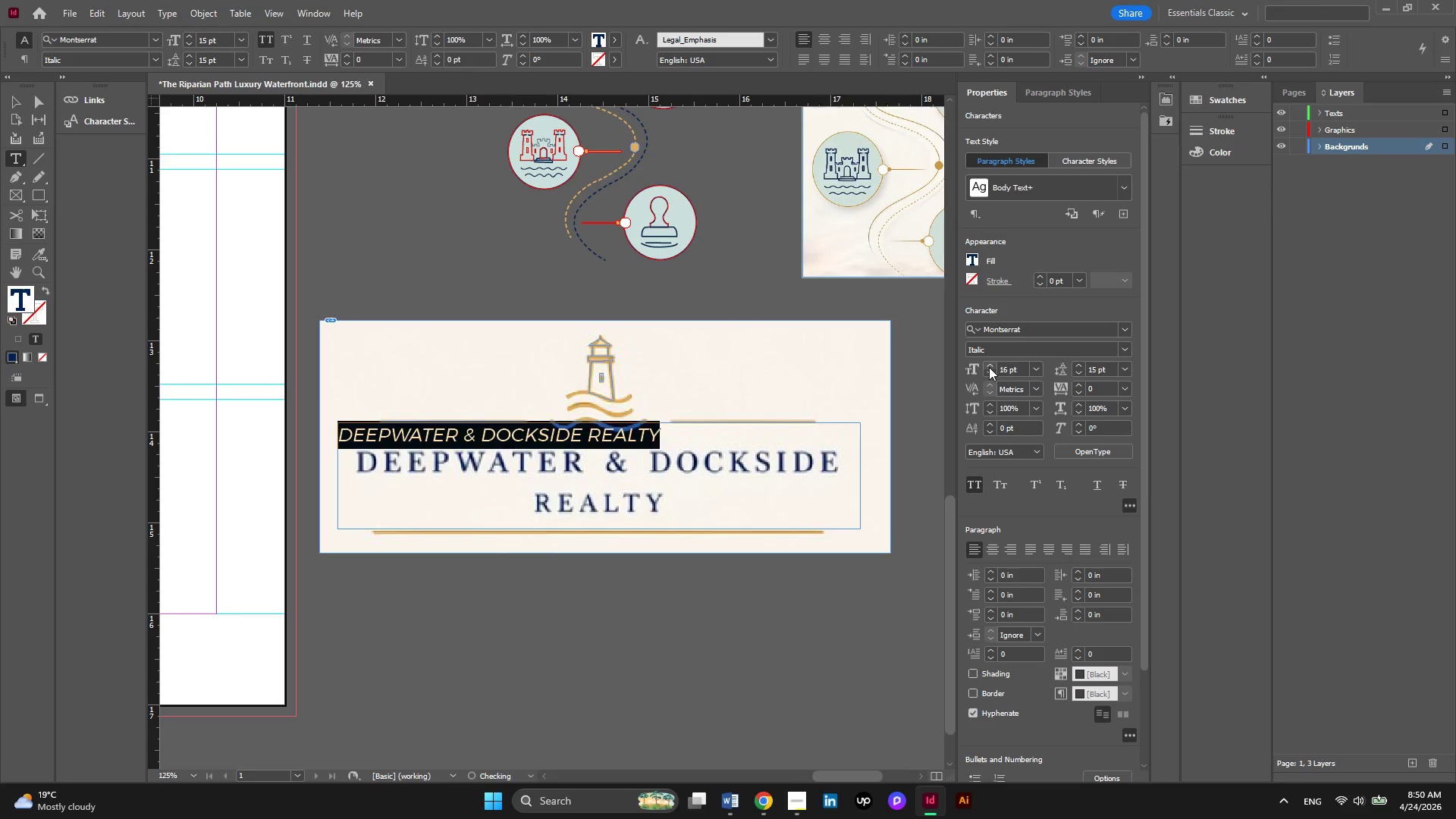 
triple_click([989, 367])
 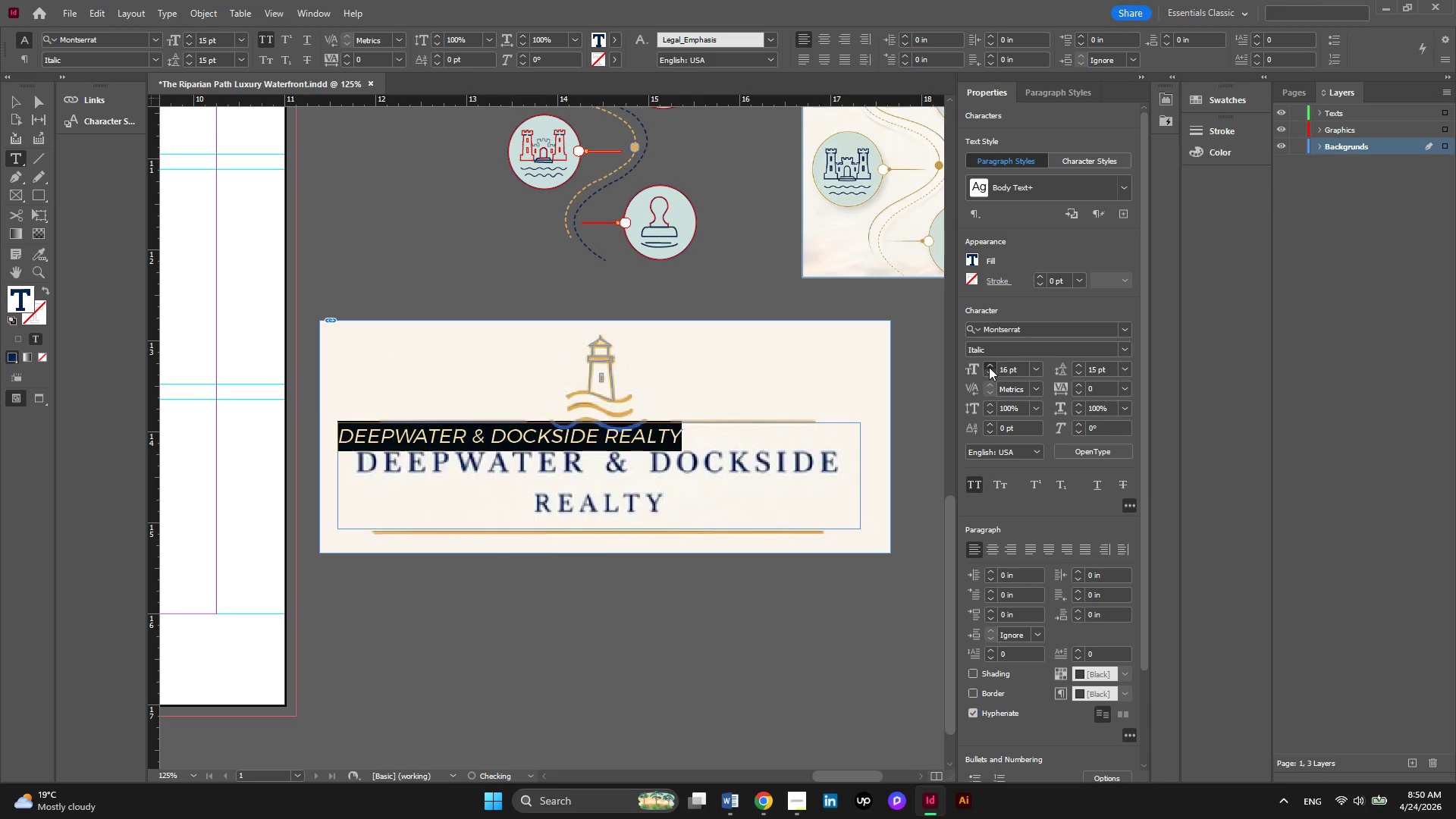 
triple_click([989, 367])
 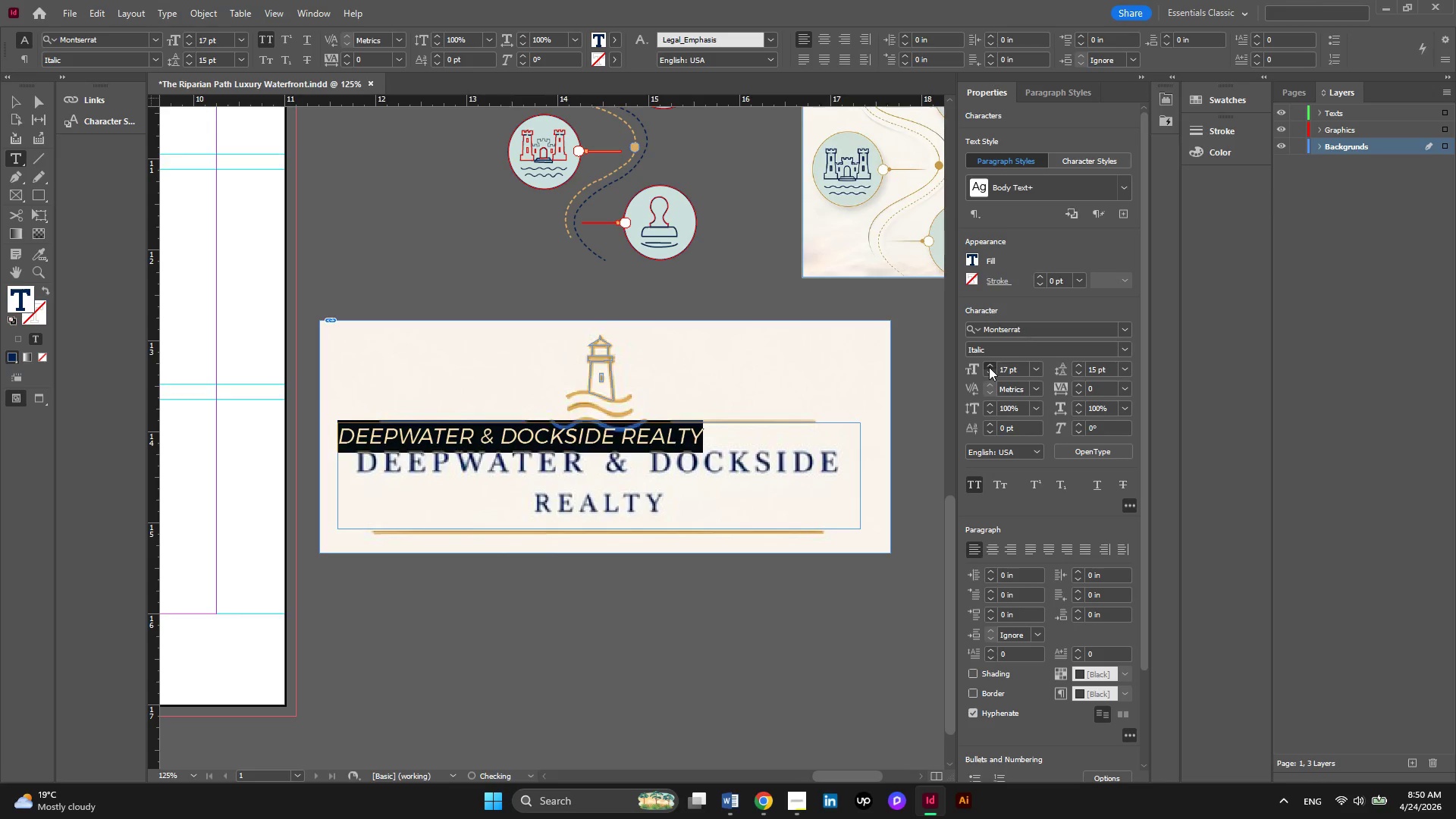 
triple_click([989, 367])
 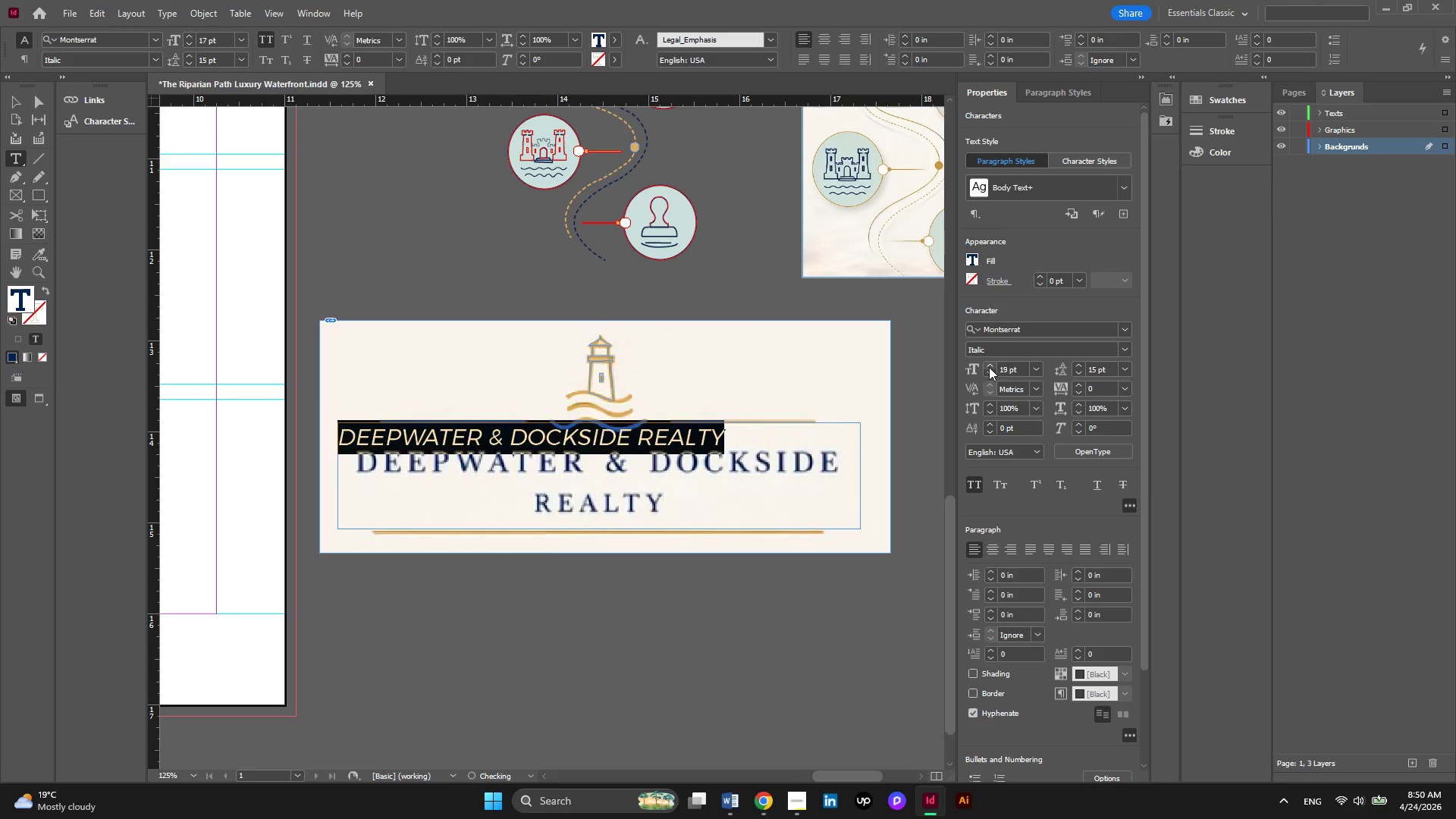 
triple_click([989, 367])
 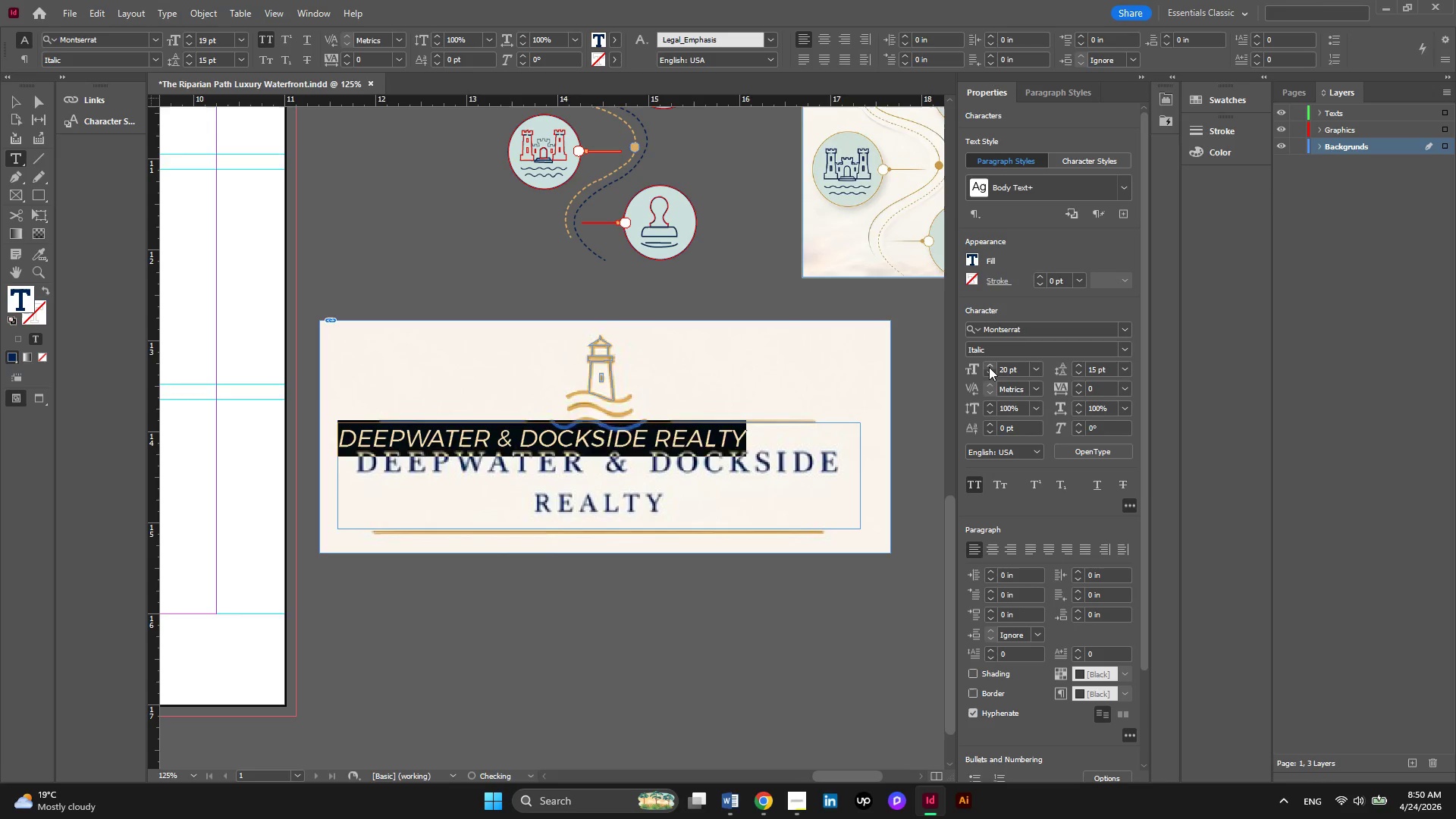 
triple_click([989, 367])
 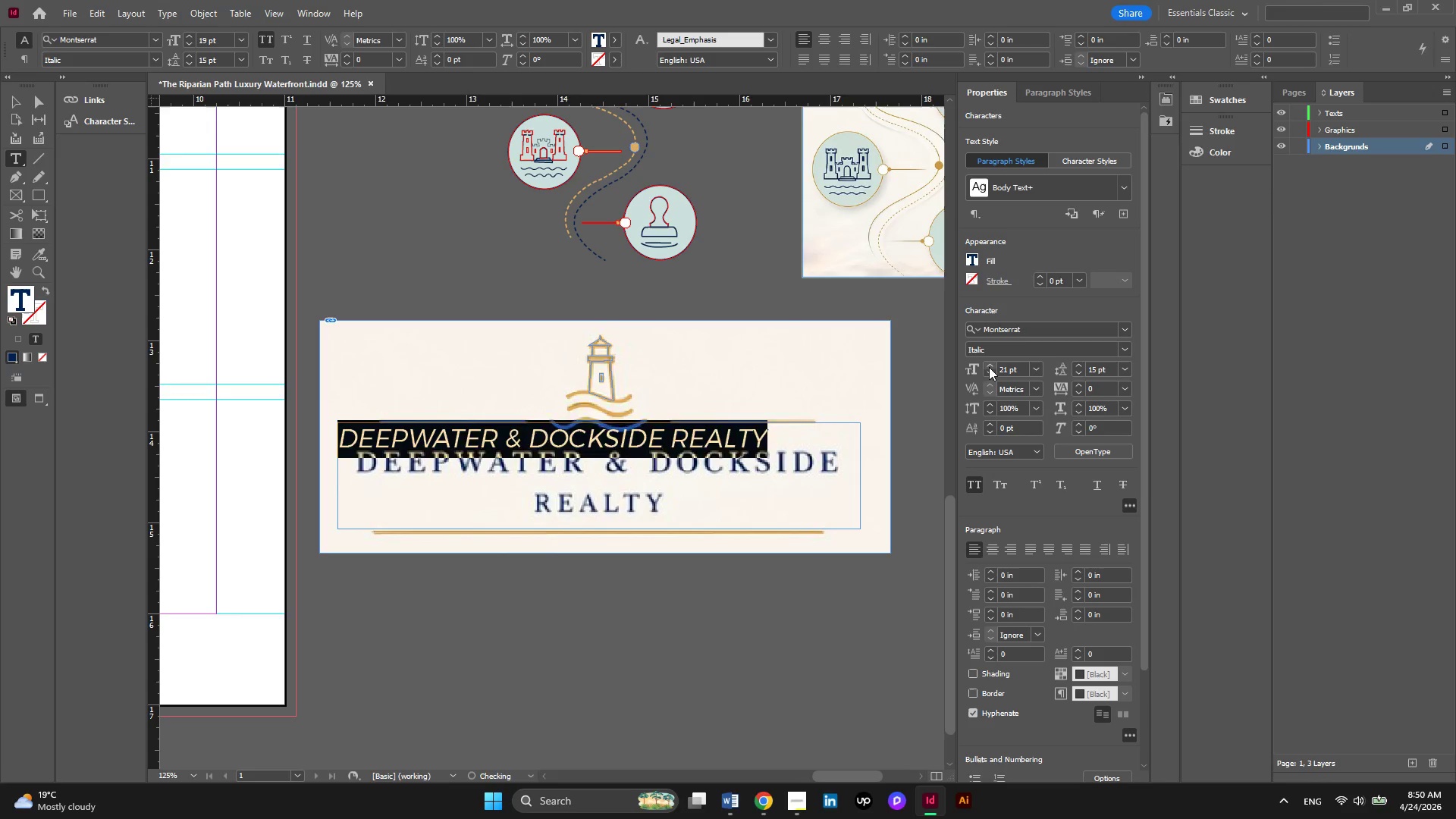 
triple_click([989, 367])
 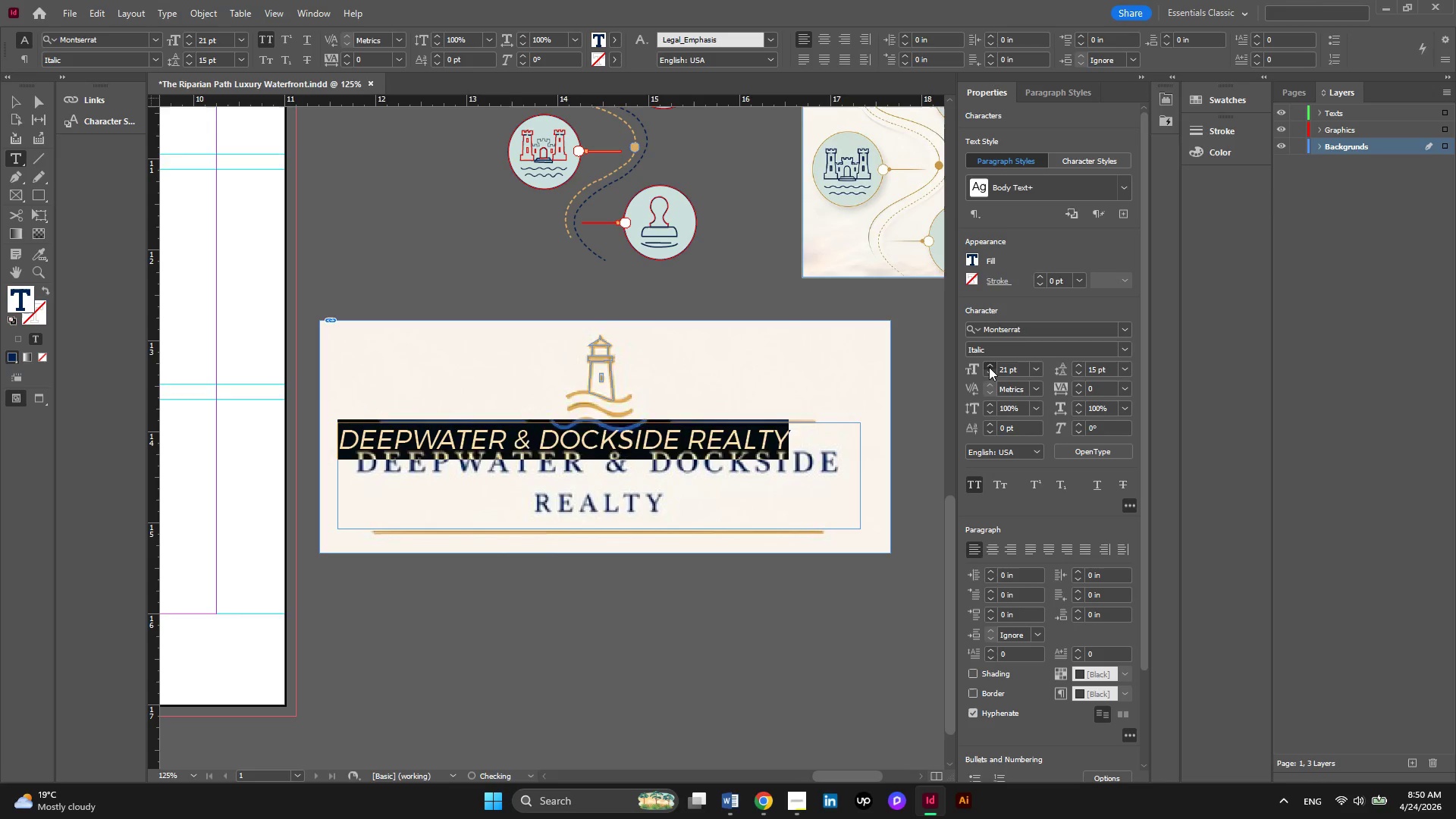 
triple_click([989, 367])
 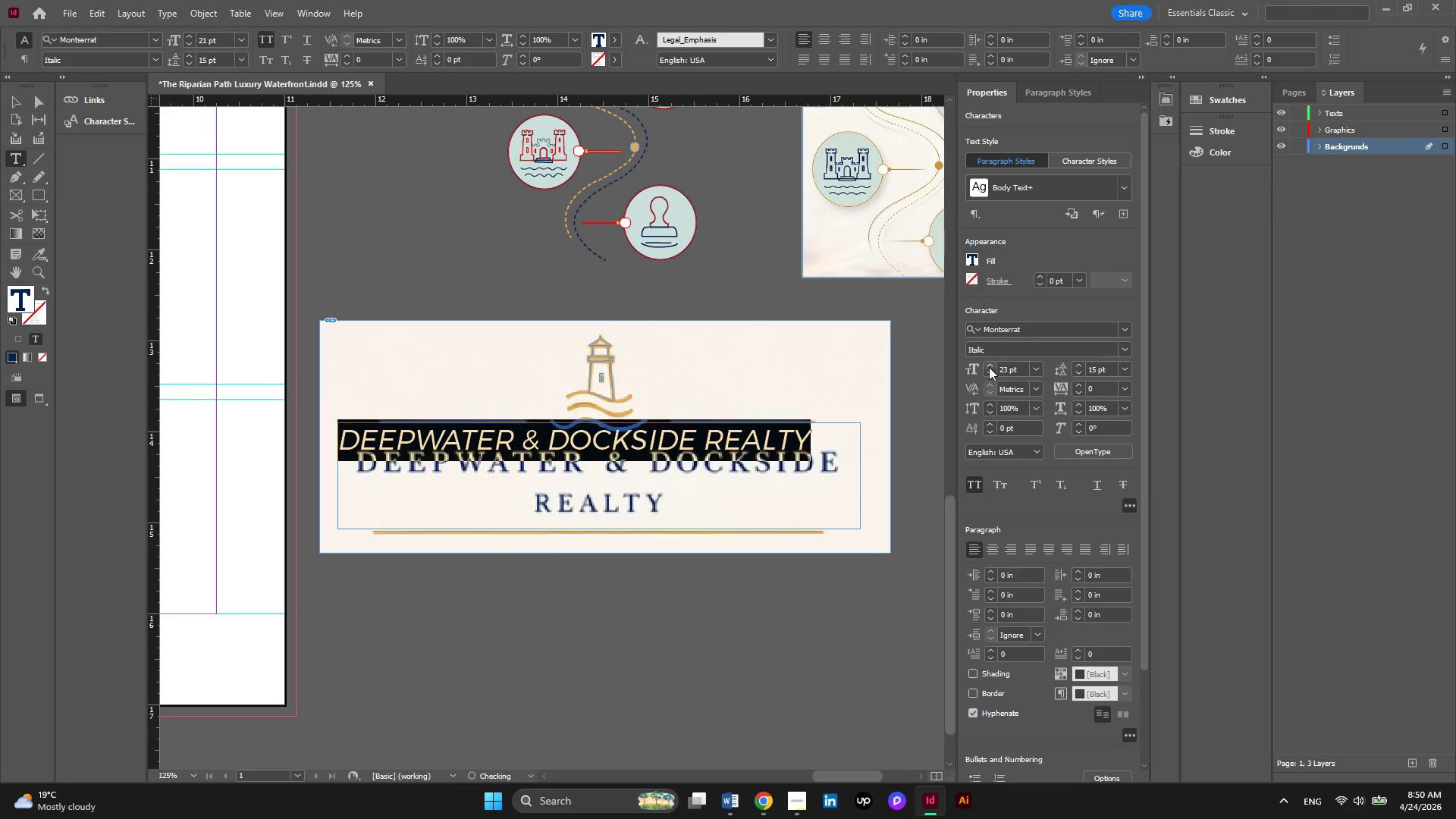 
triple_click([989, 367])
 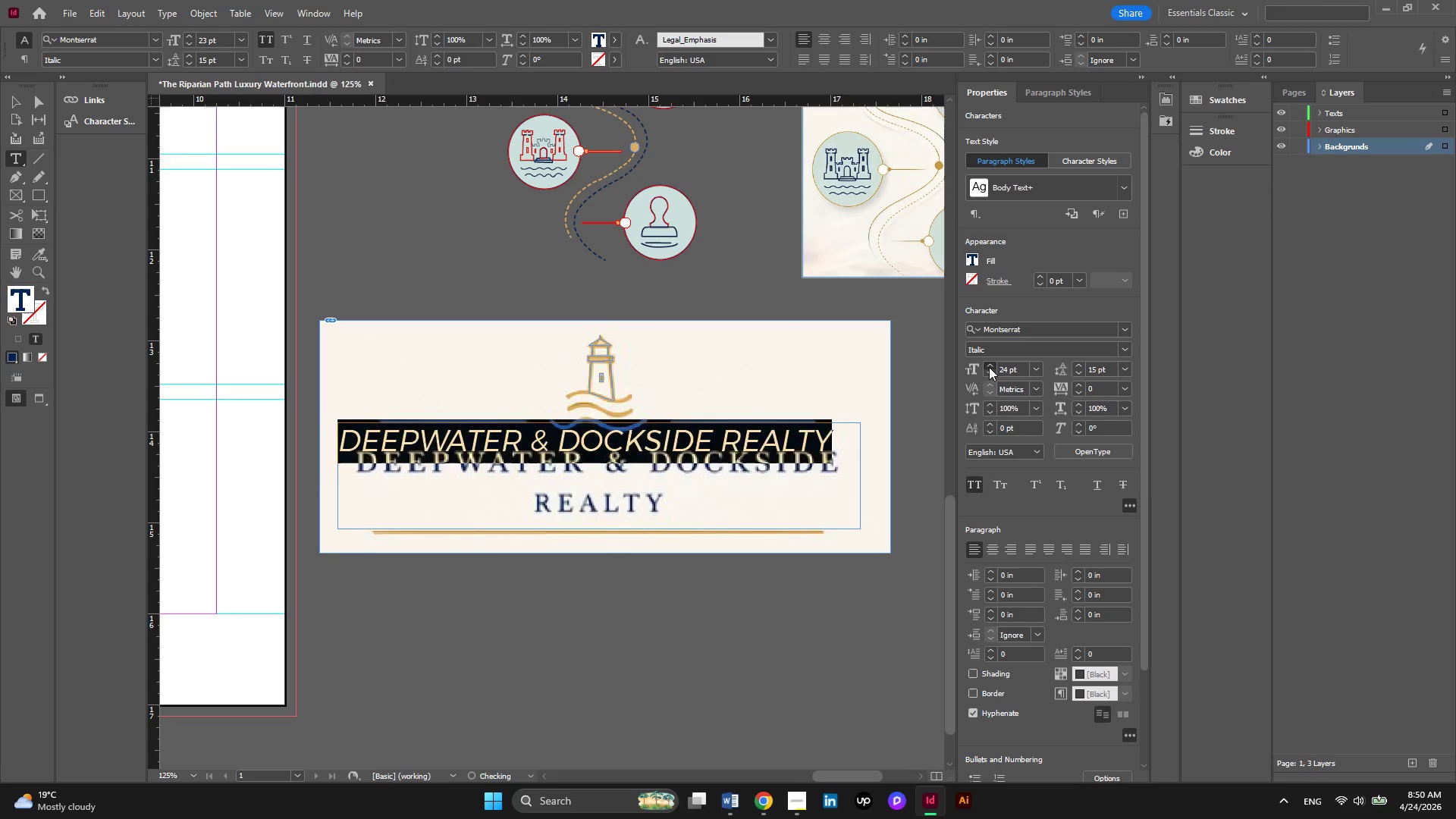 
triple_click([989, 367])
 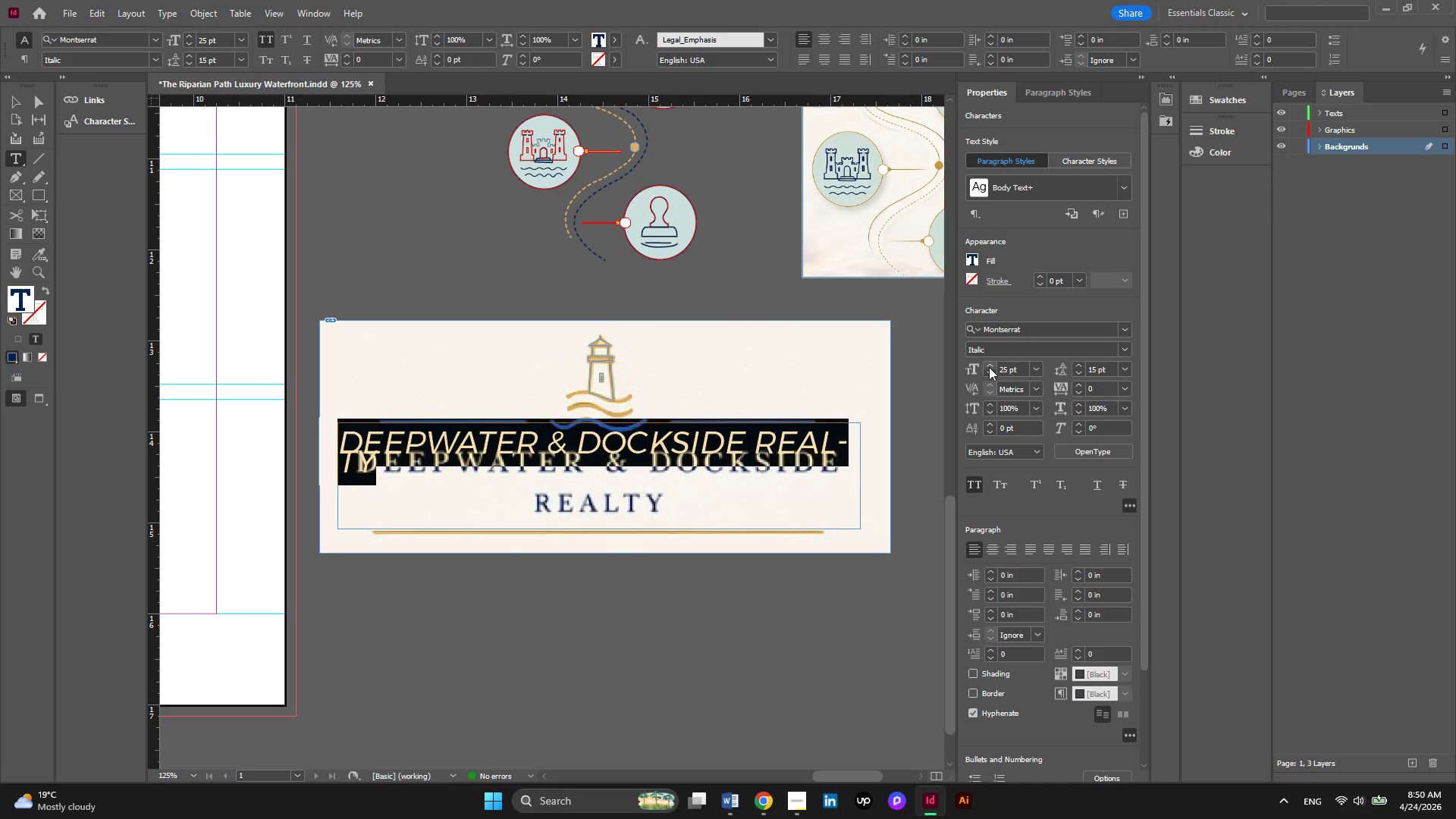 
left_click([989, 367])
 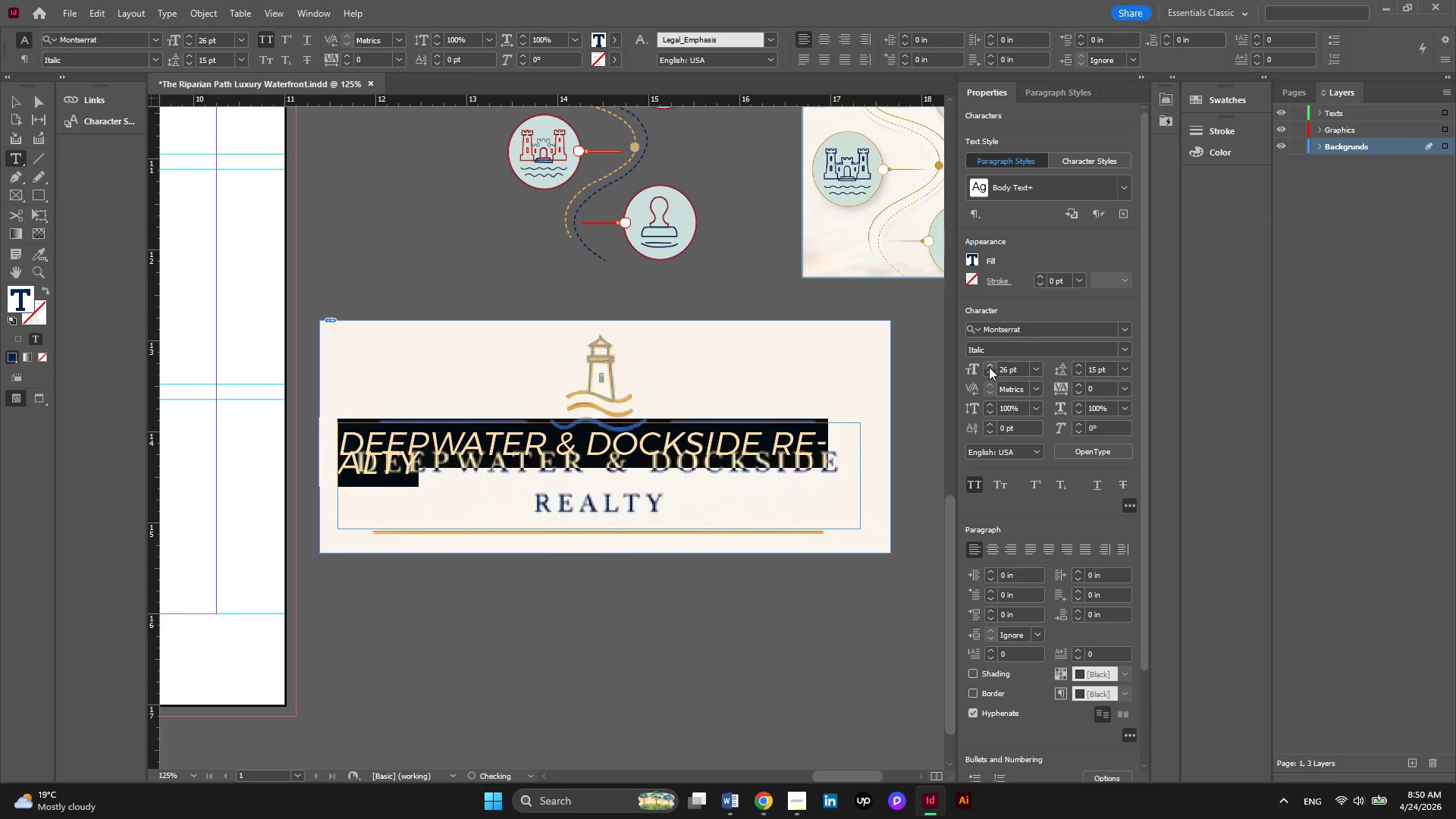 
left_click([989, 367])
 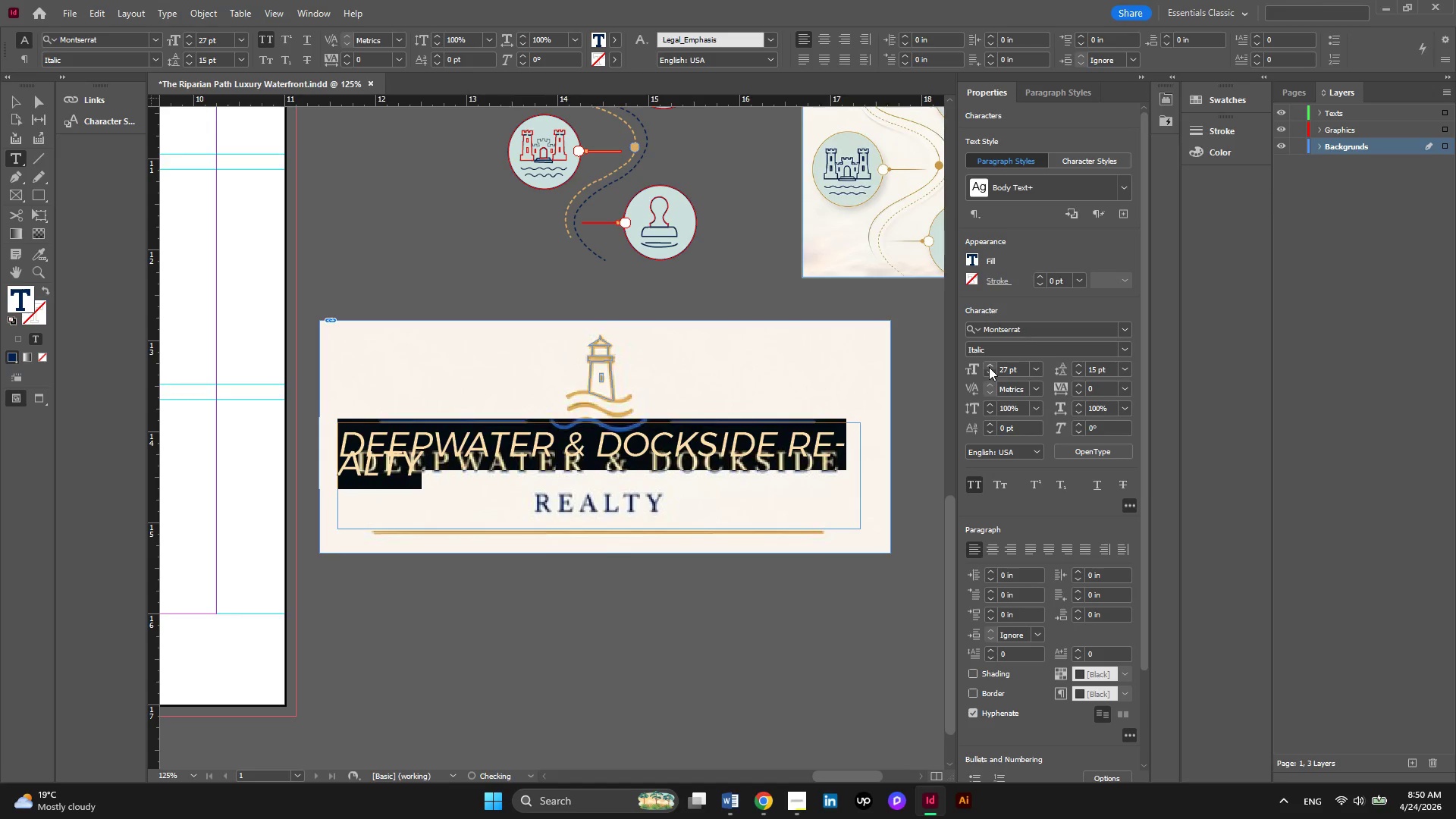 
left_click([989, 367])
 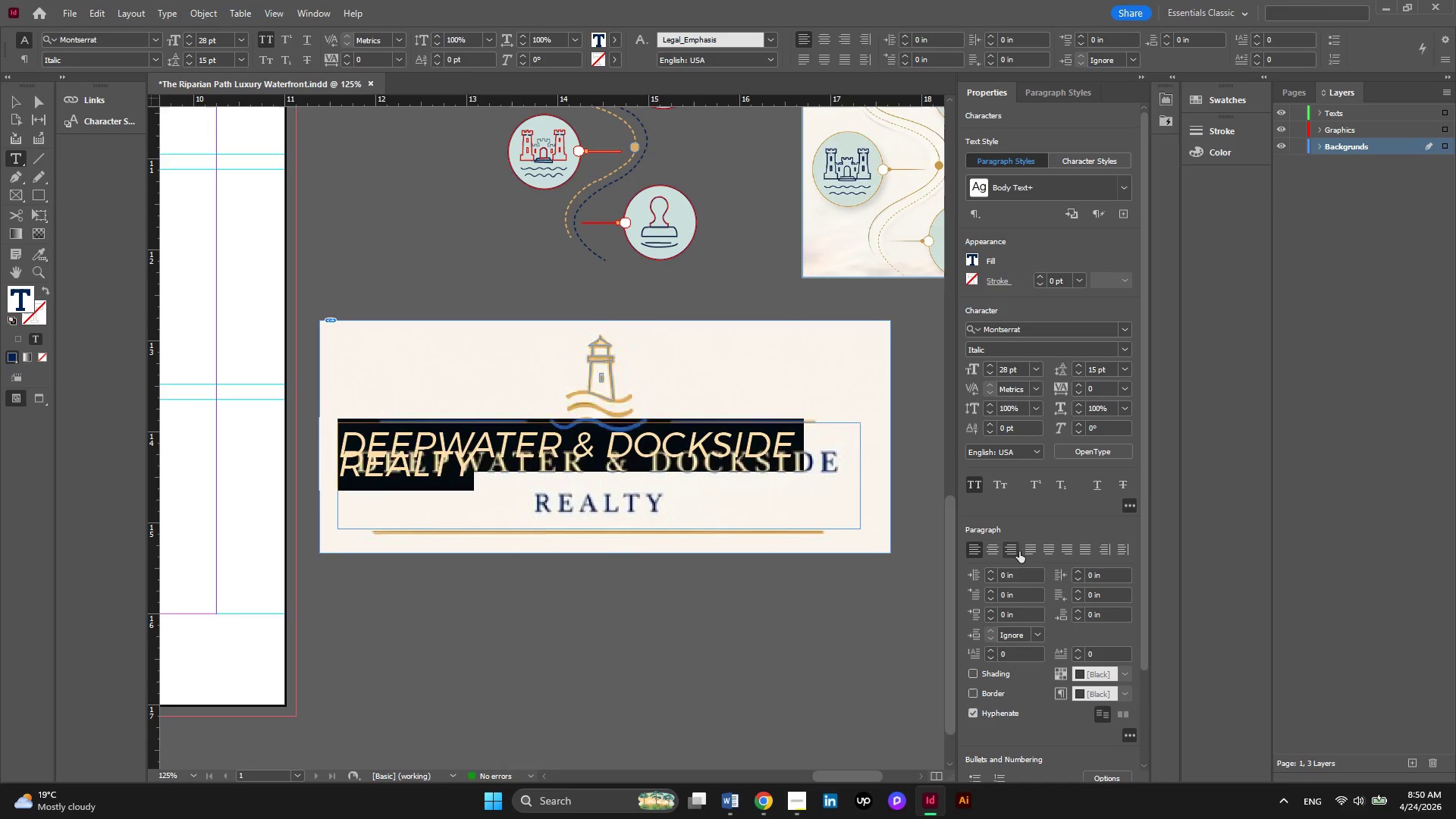 
left_click([994, 548])
 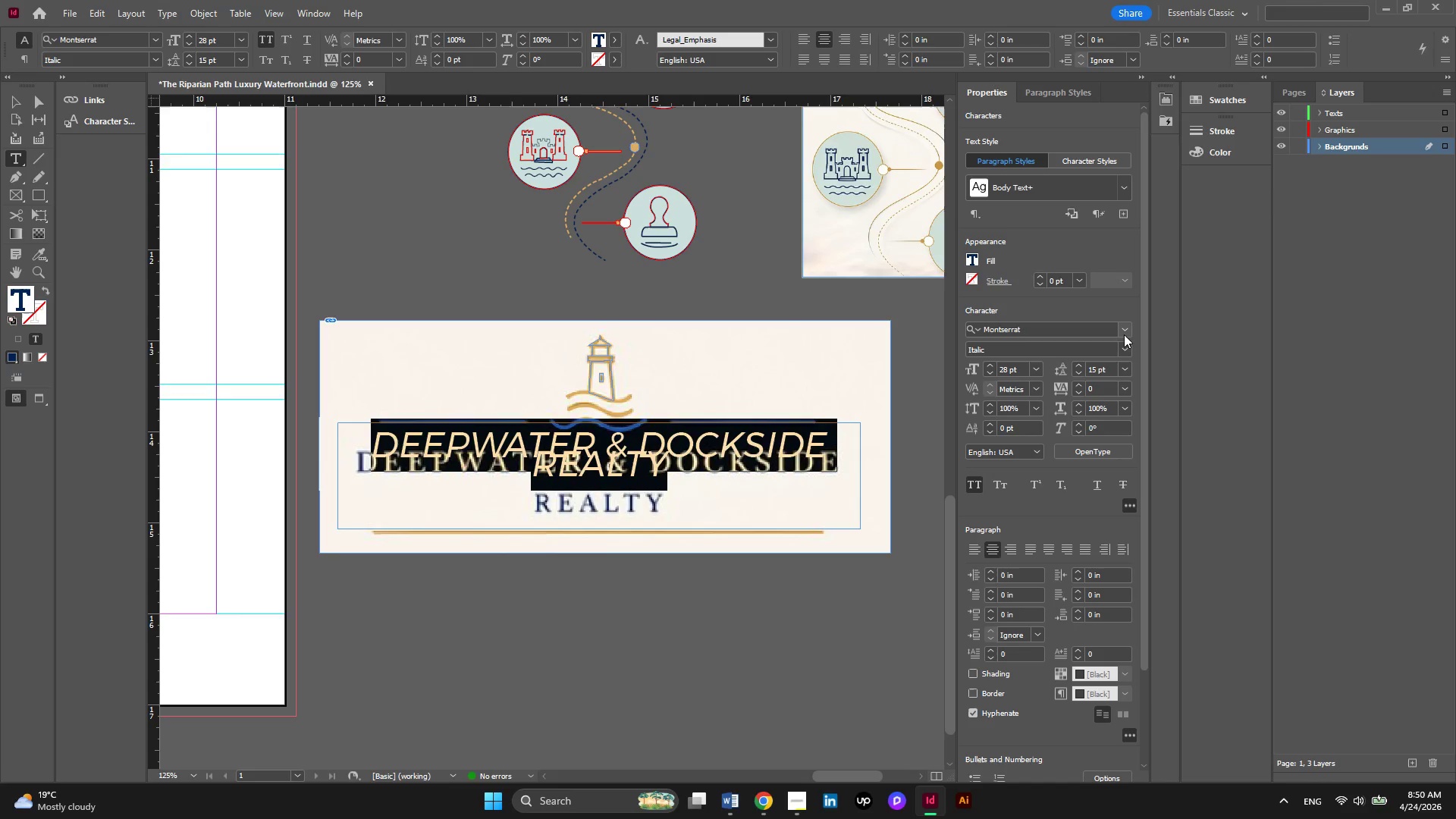 
left_click([1123, 325])
 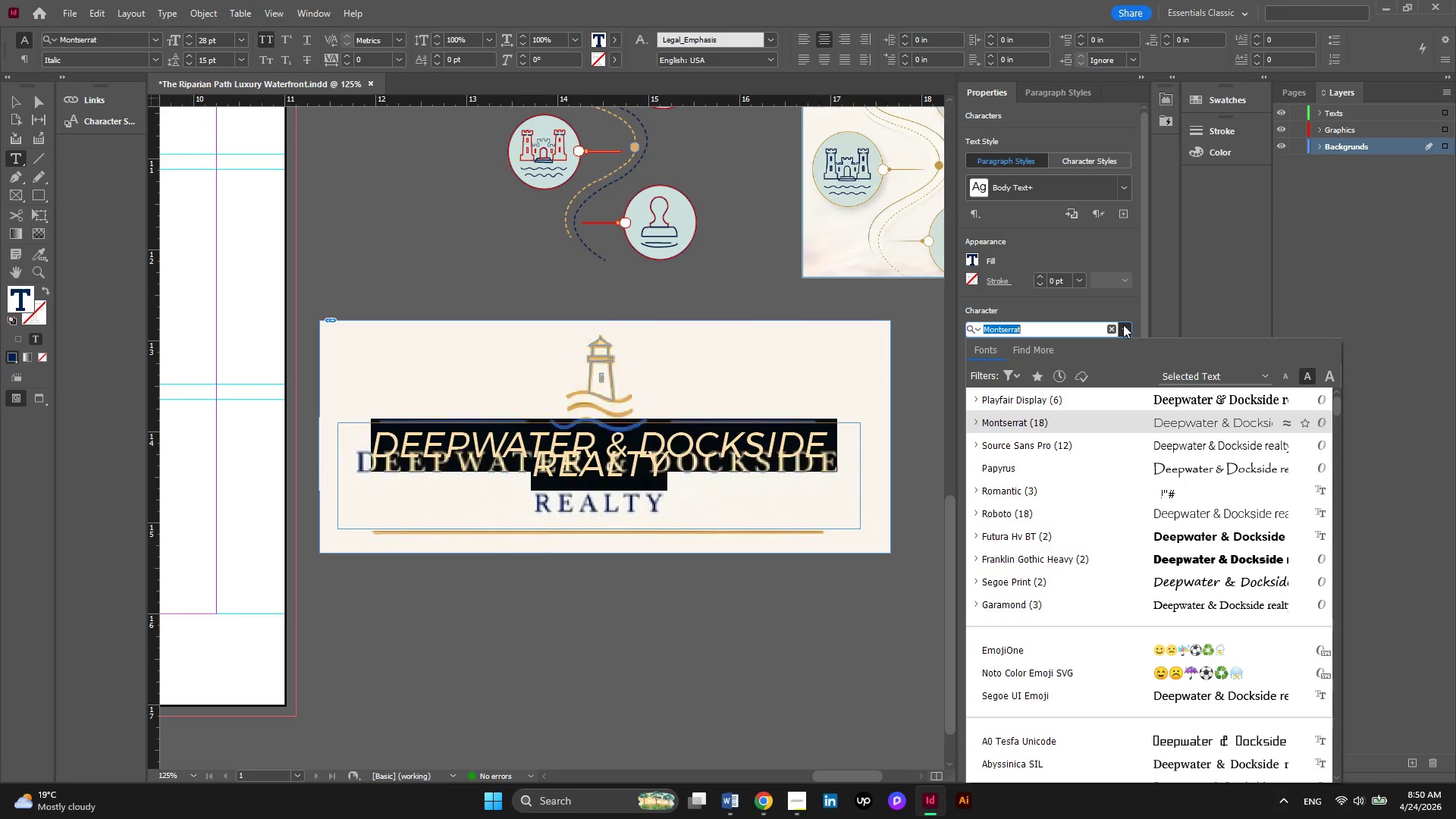 
scroll: coordinate [1177, 486], scroll_direction: down, amount: 8.0
 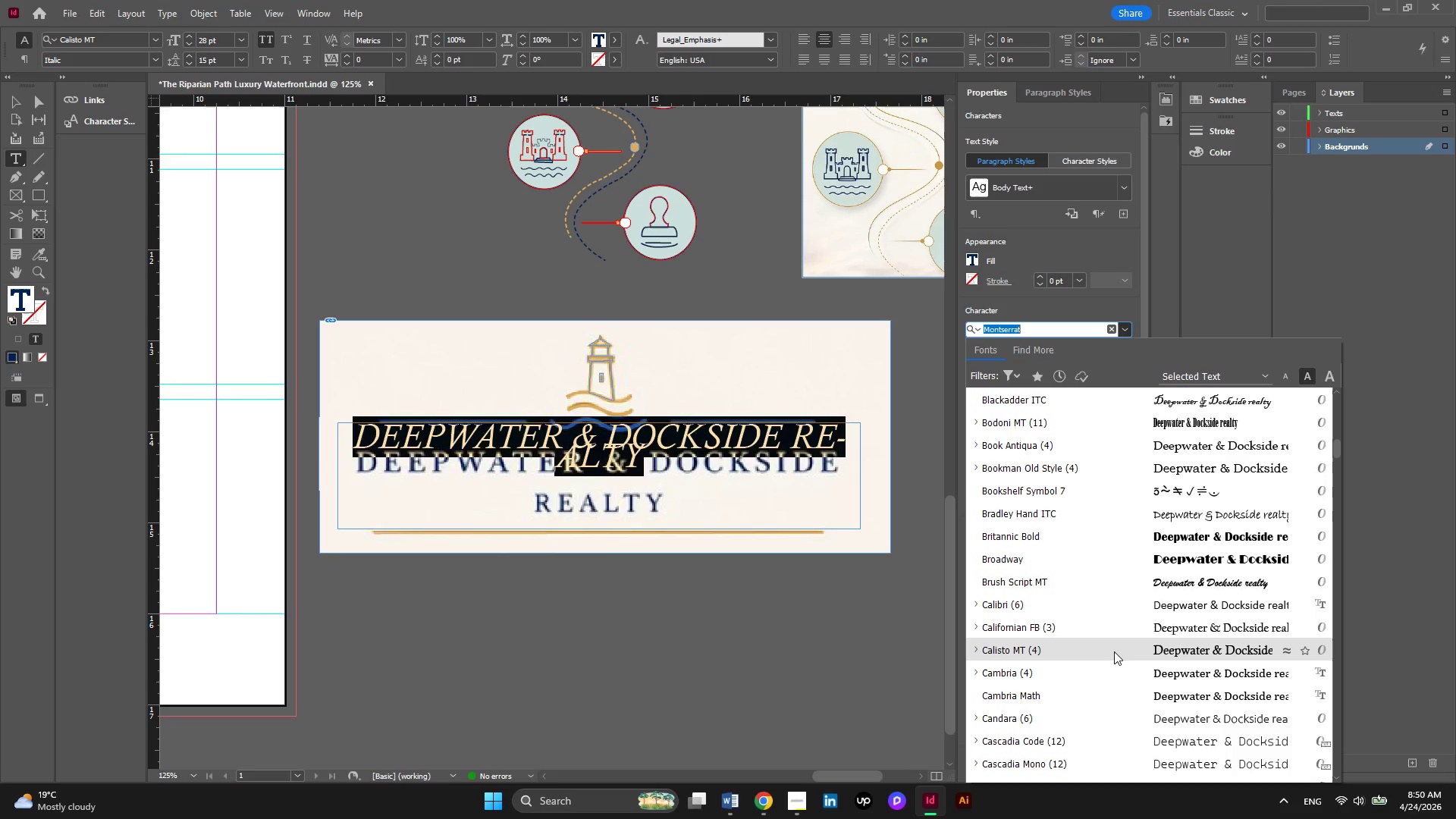 
wait(11.45)
 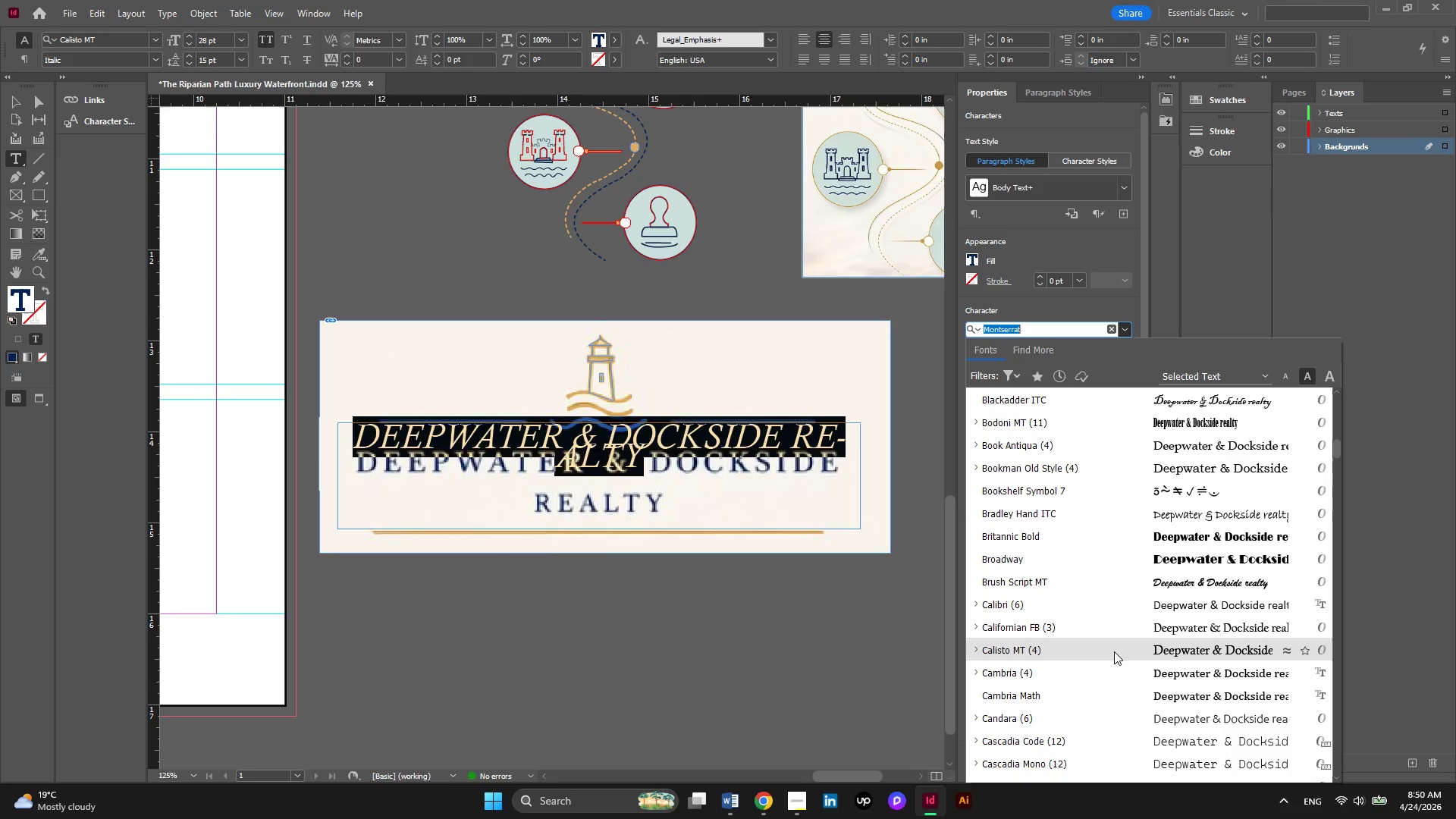 
left_click([1163, 654])
 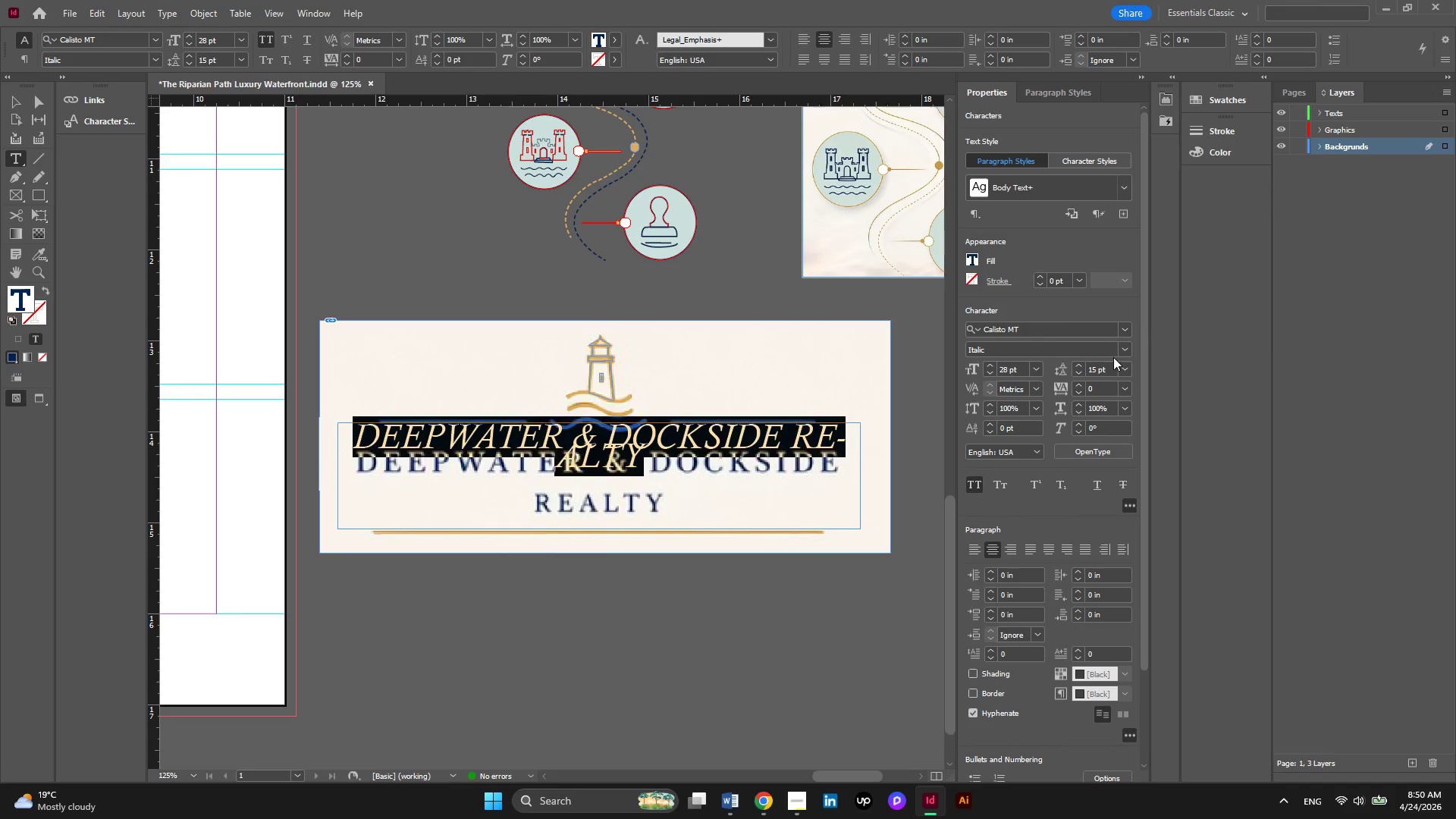 
left_click([1124, 344])
 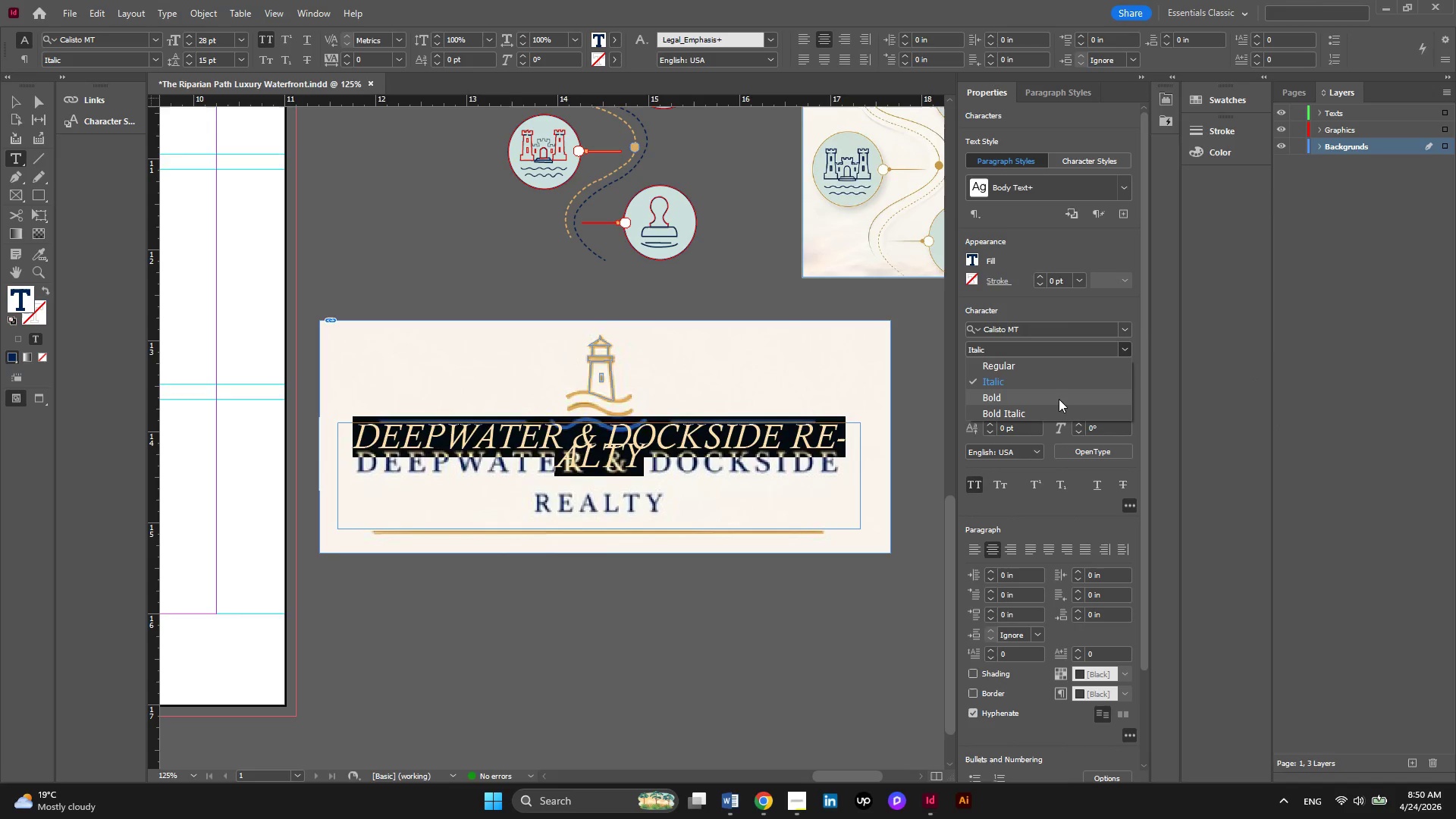 
left_click([1059, 399])
 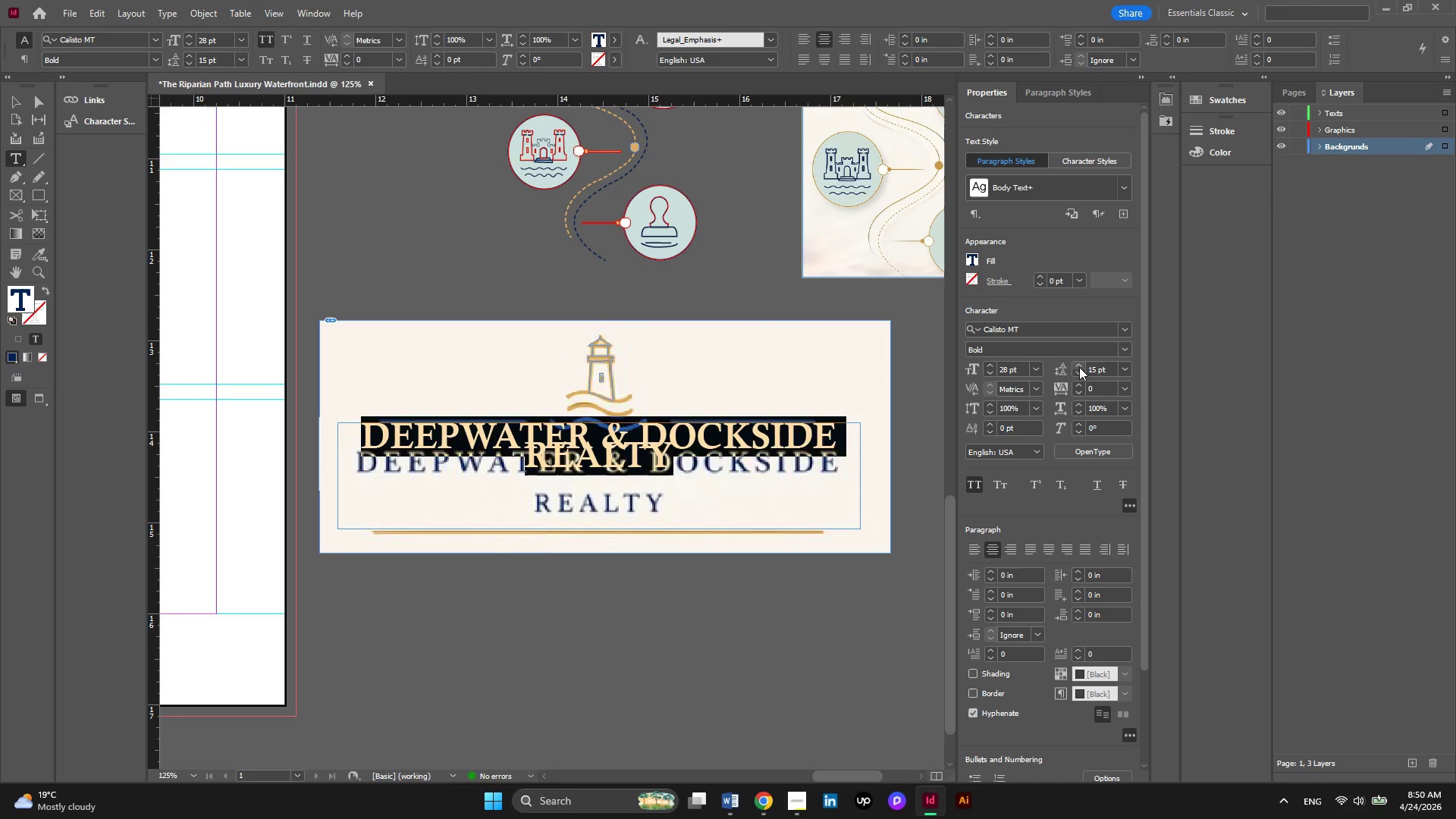 
double_click([1079, 367])
 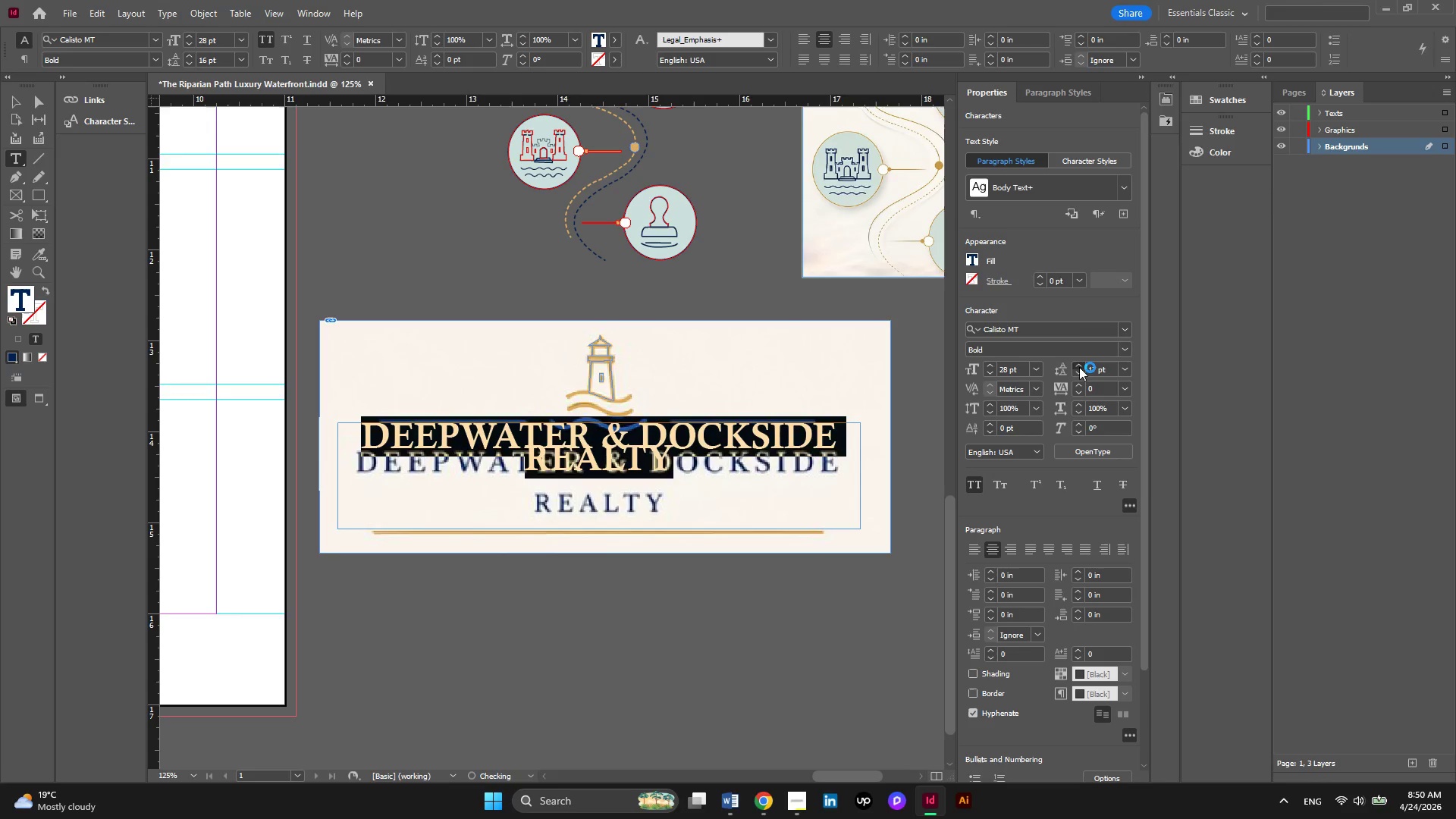 
triple_click([1079, 367])
 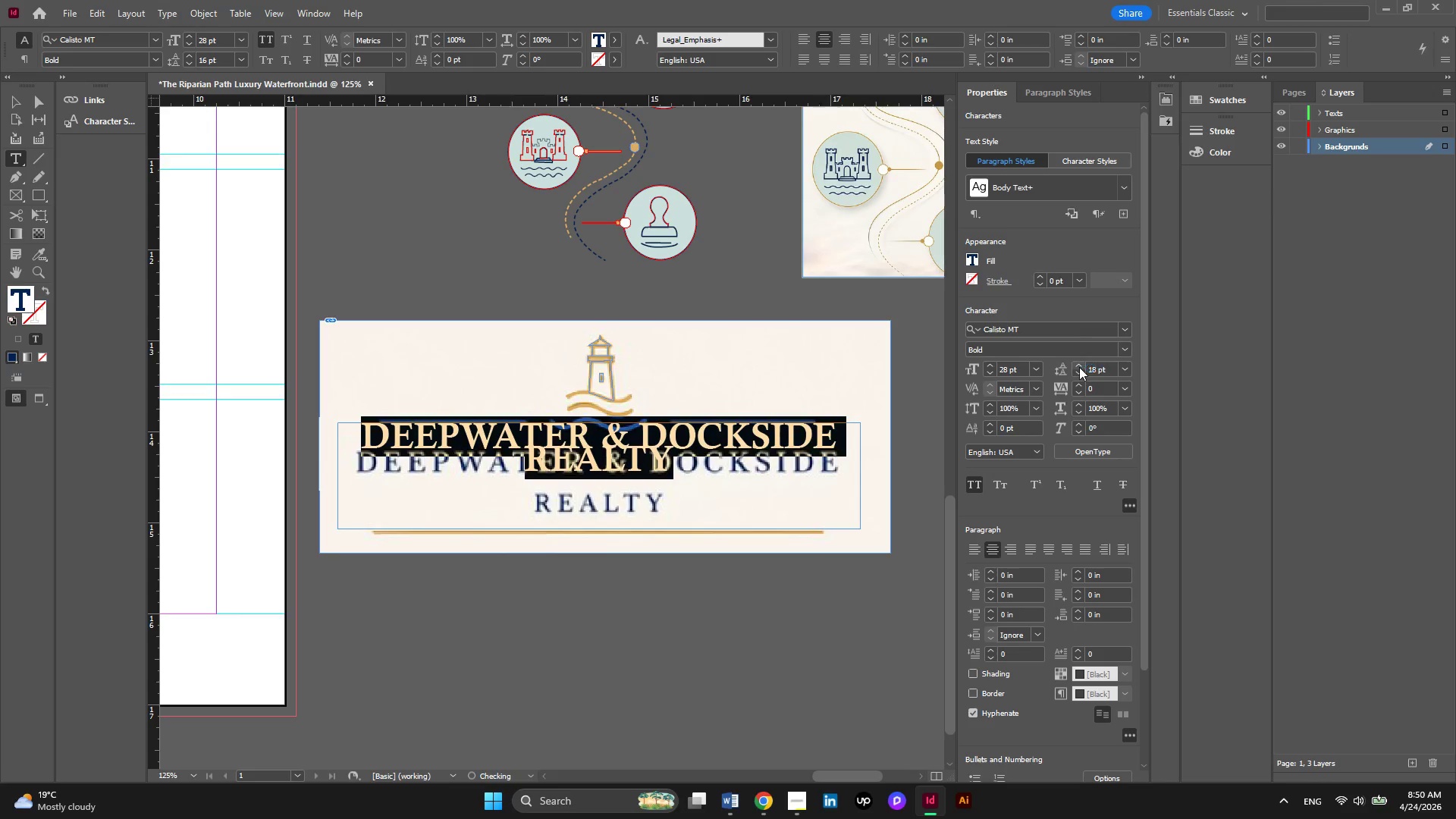 
triple_click([1079, 367])
 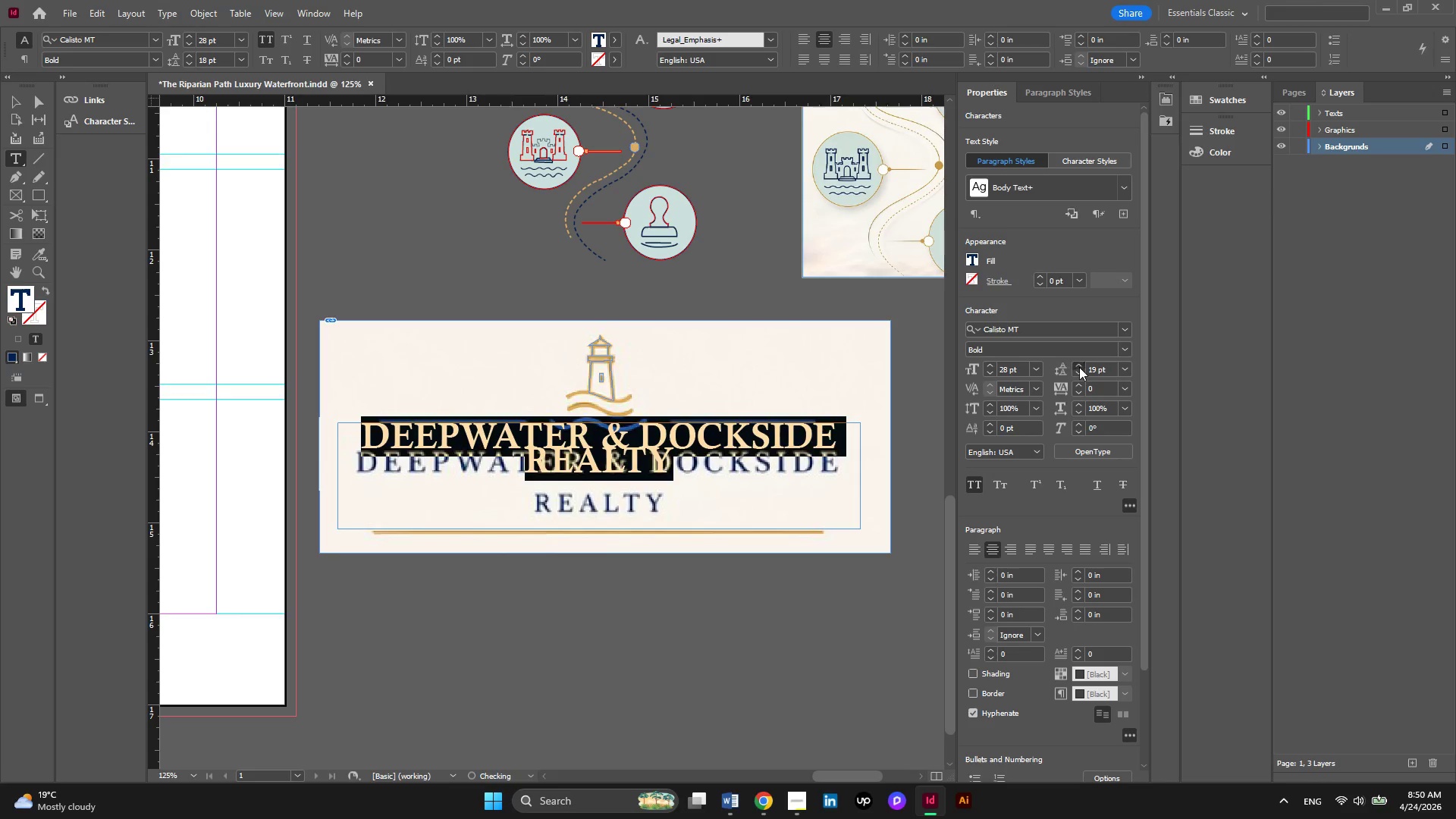 
triple_click([1079, 367])
 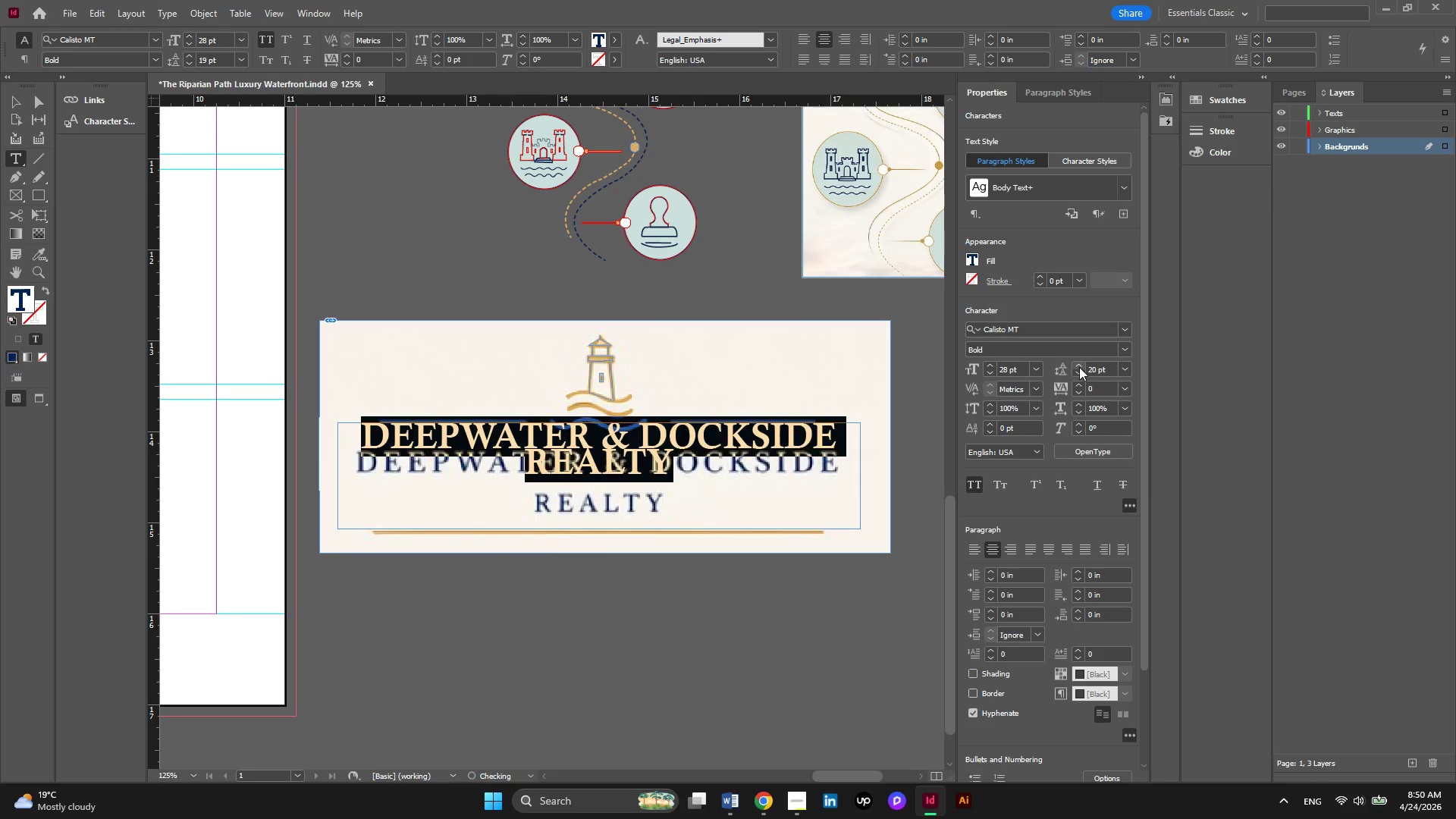 
triple_click([1079, 367])
 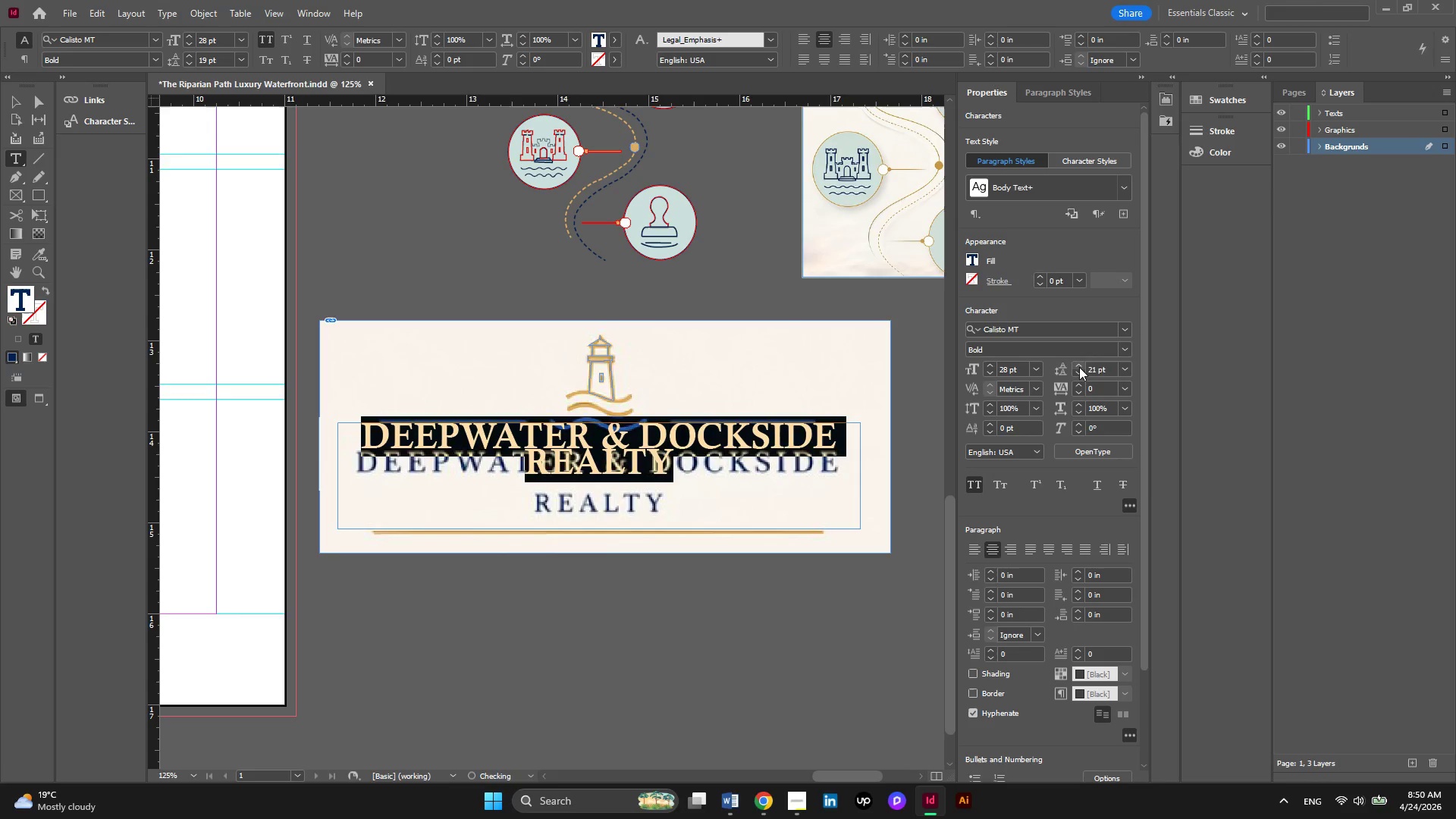 
triple_click([1079, 367])
 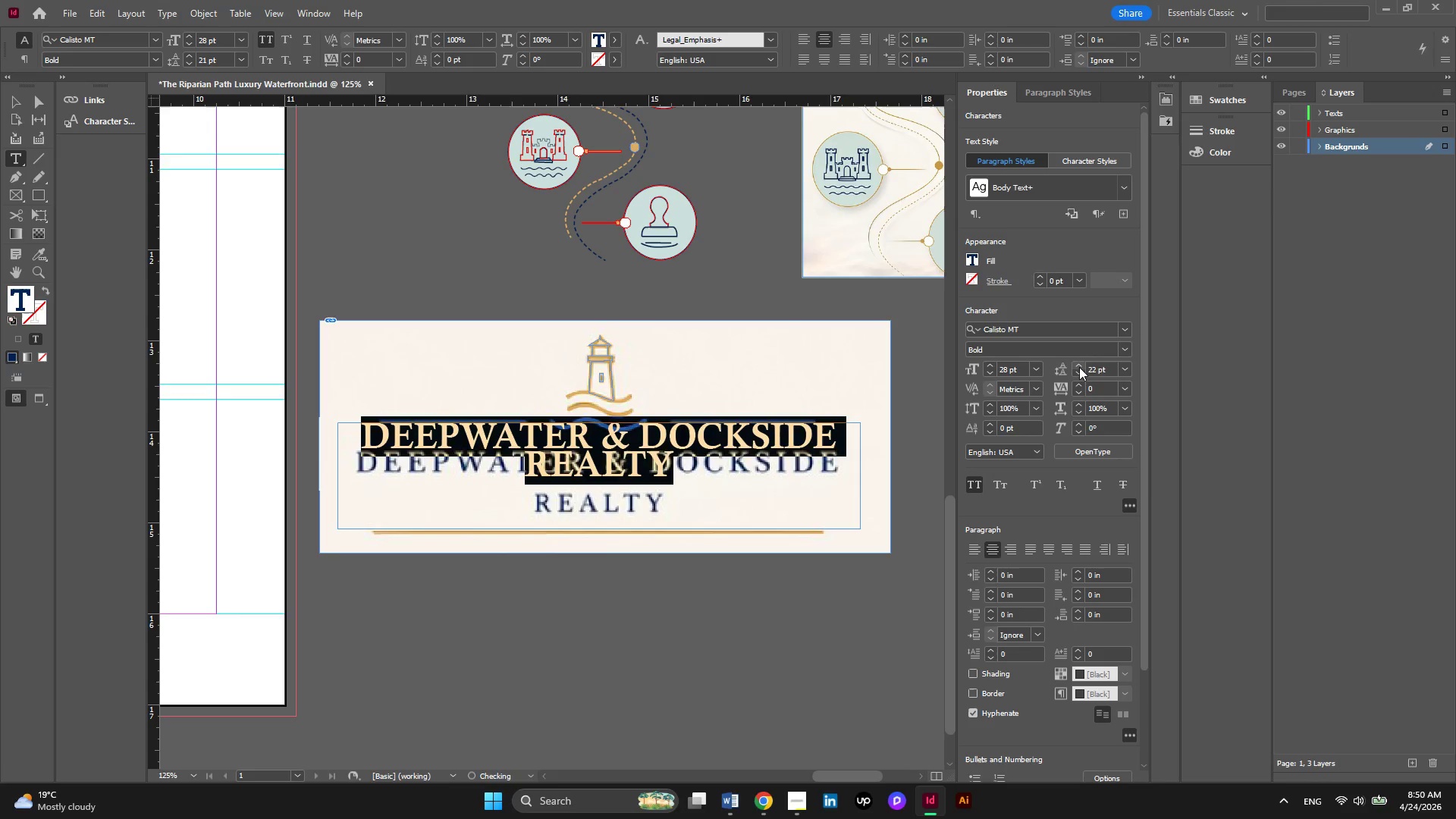 
triple_click([1079, 367])
 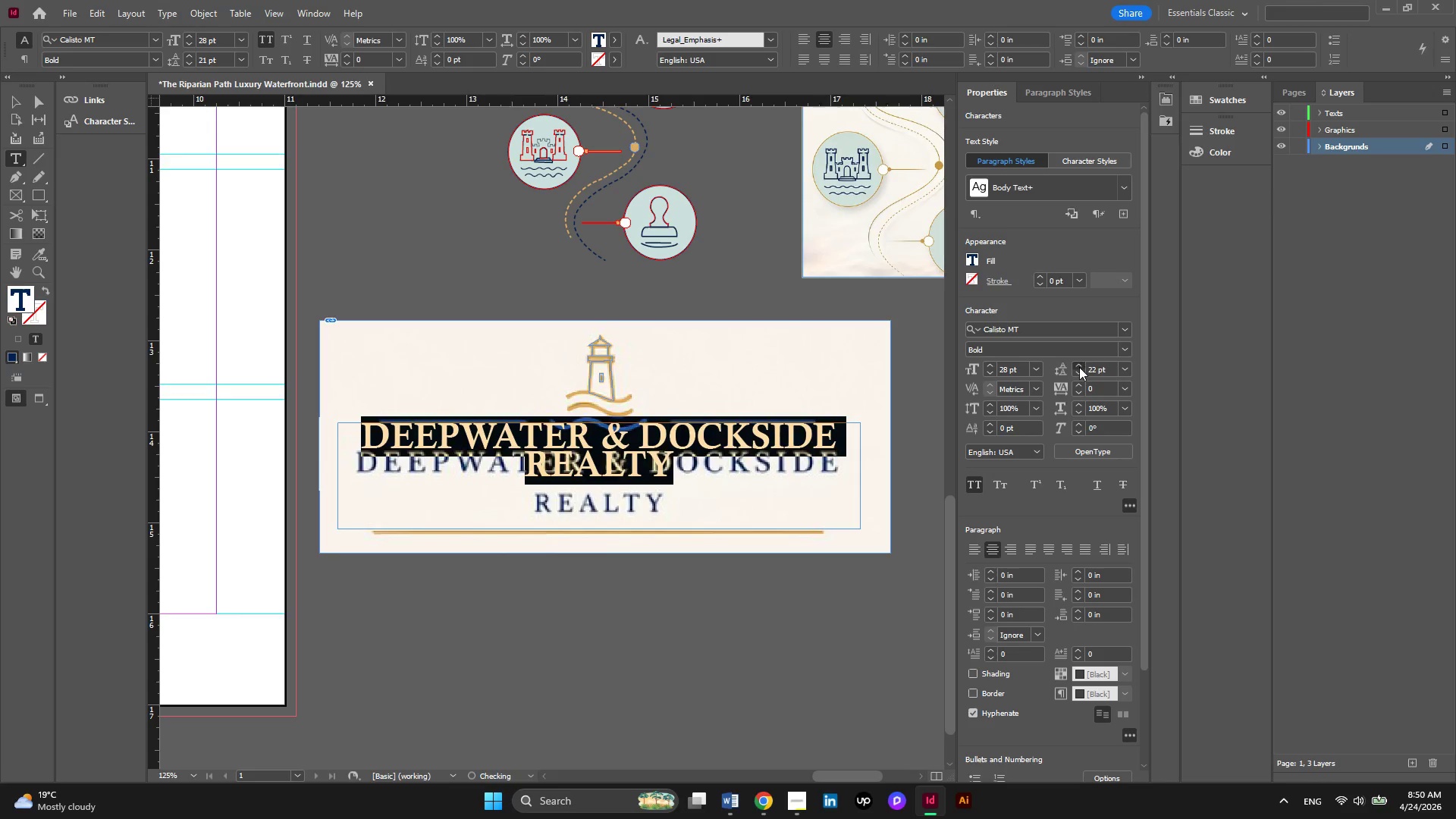 
triple_click([1079, 367])
 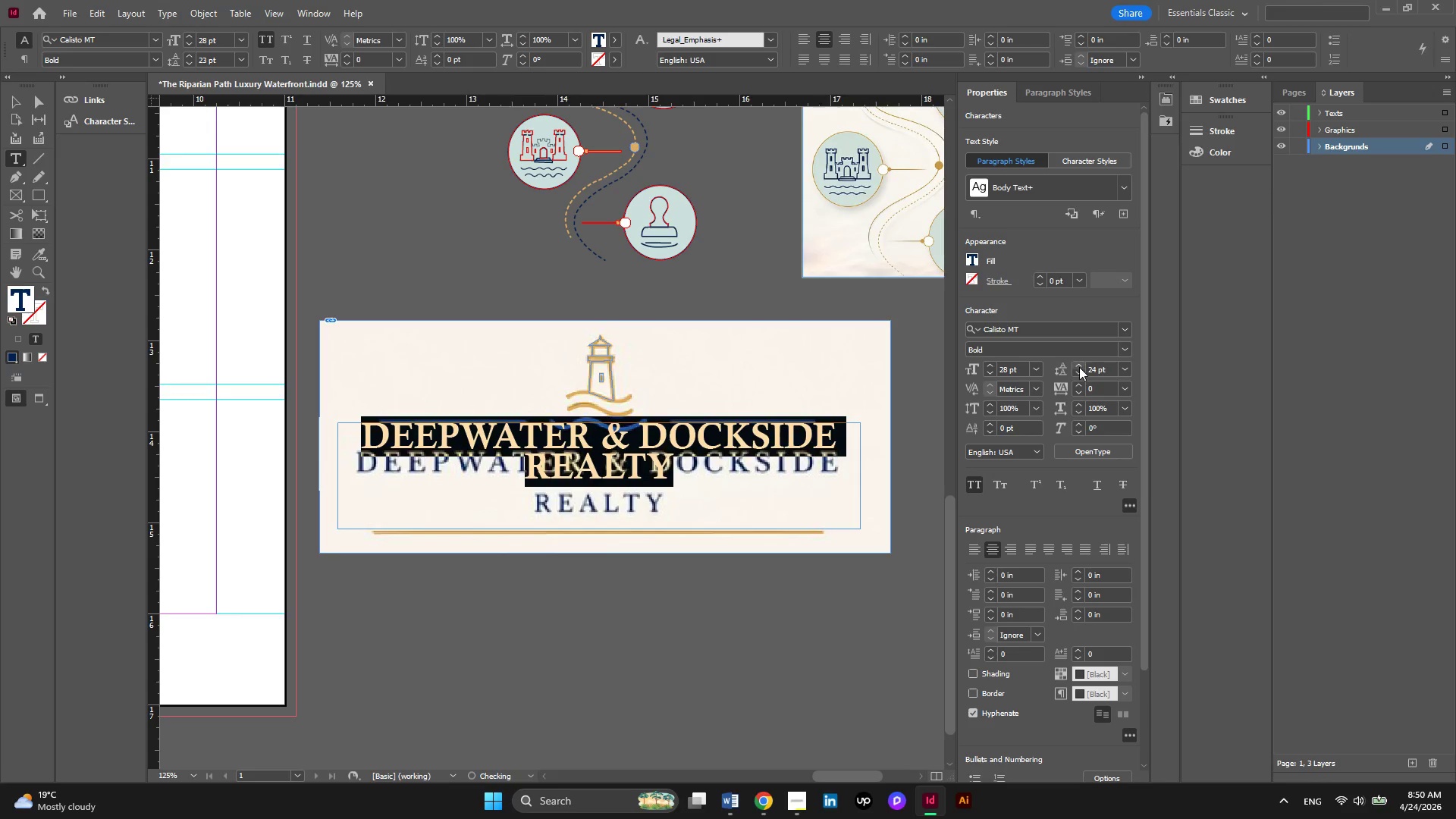 
triple_click([1079, 367])
 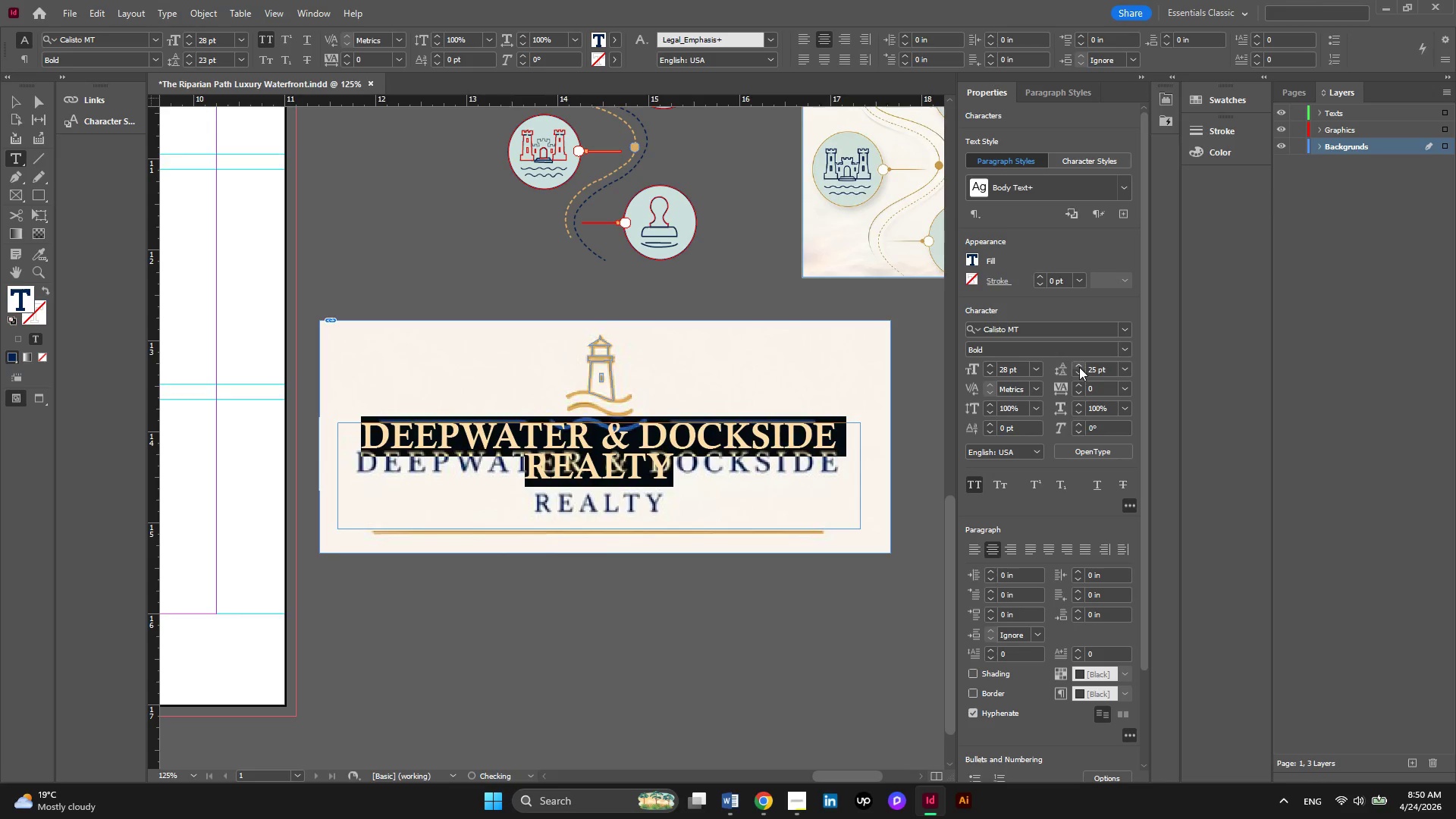 
triple_click([1079, 367])
 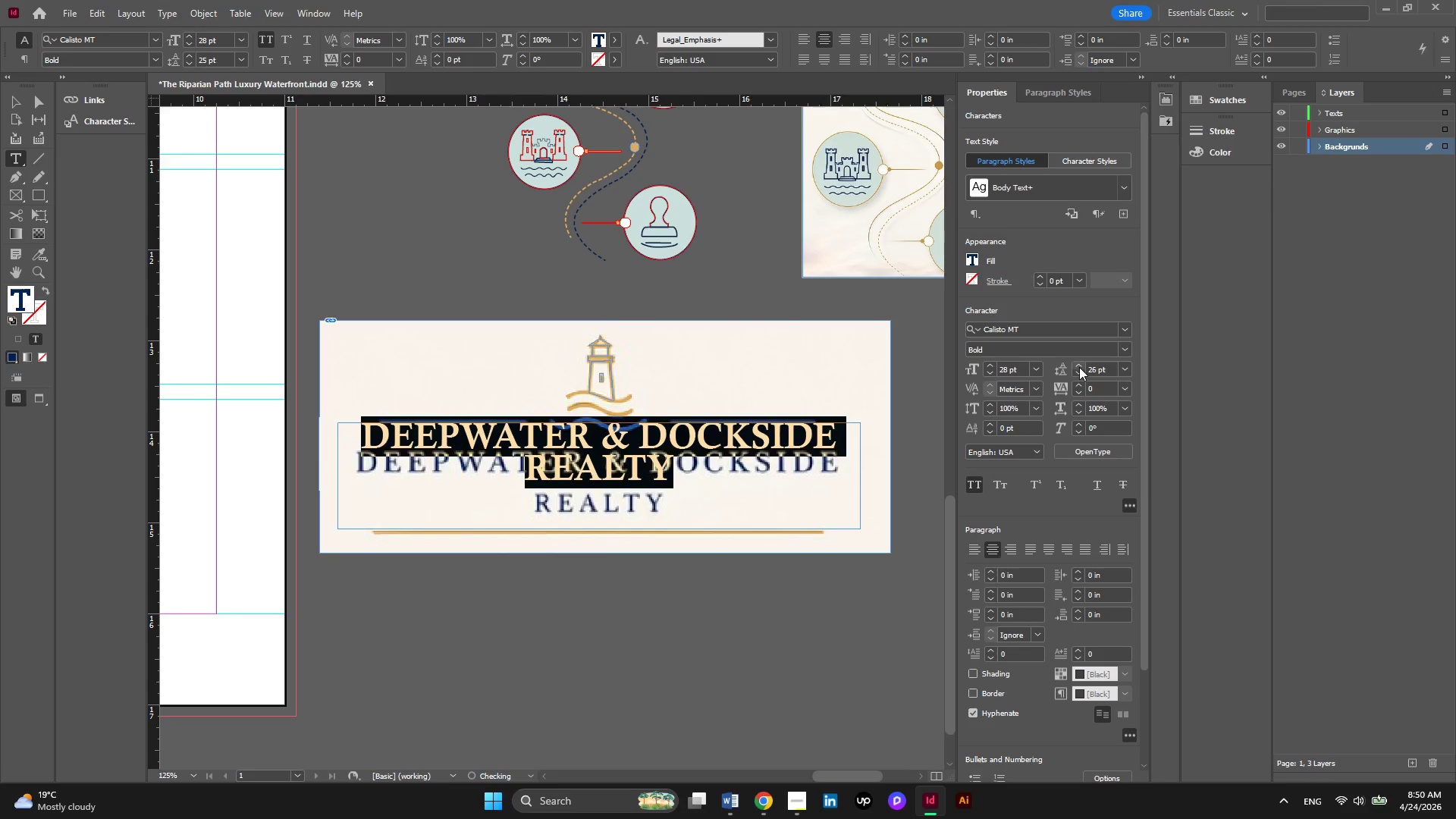 
triple_click([1079, 367])
 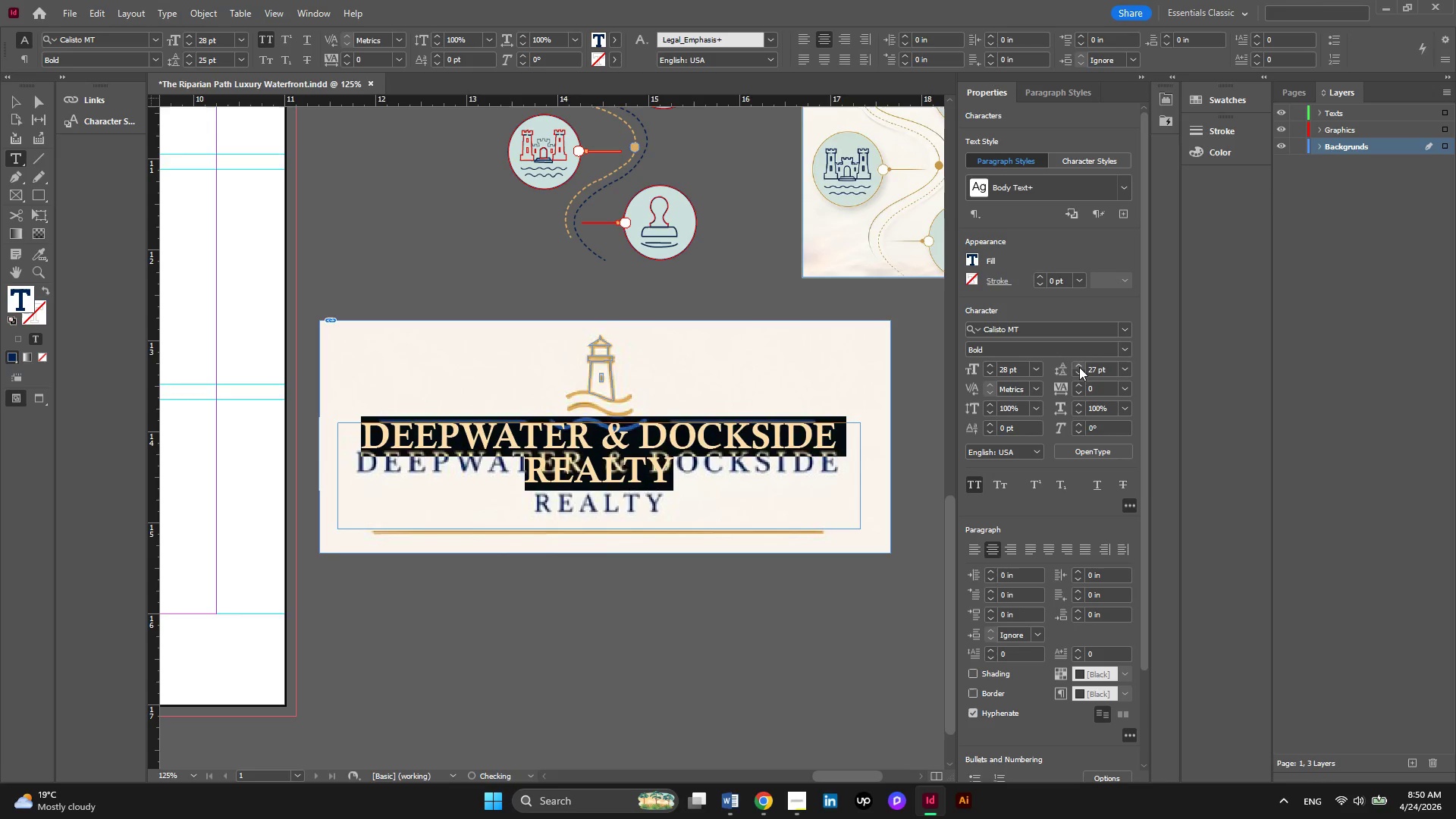 
triple_click([1079, 367])
 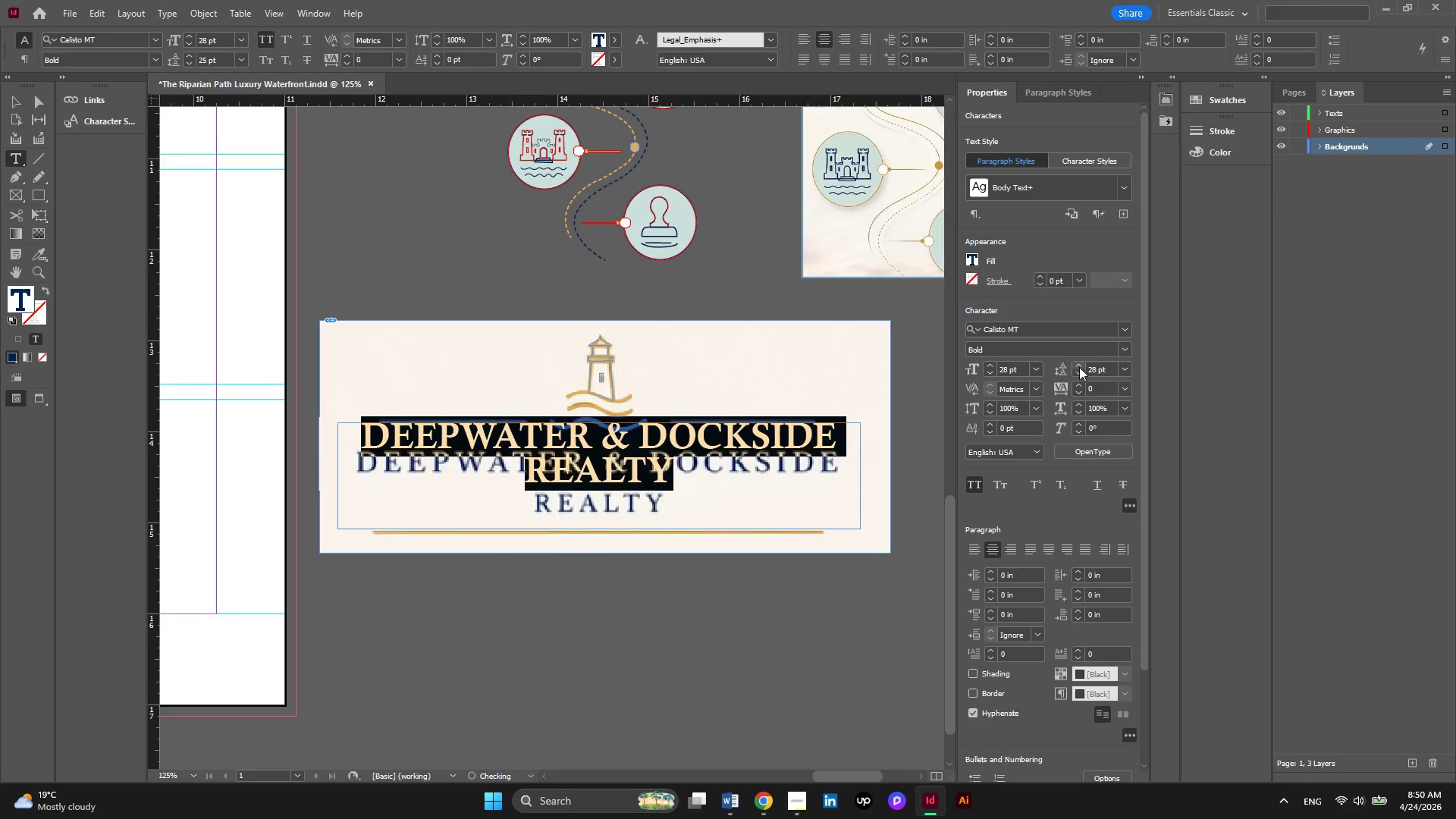 
triple_click([1079, 367])
 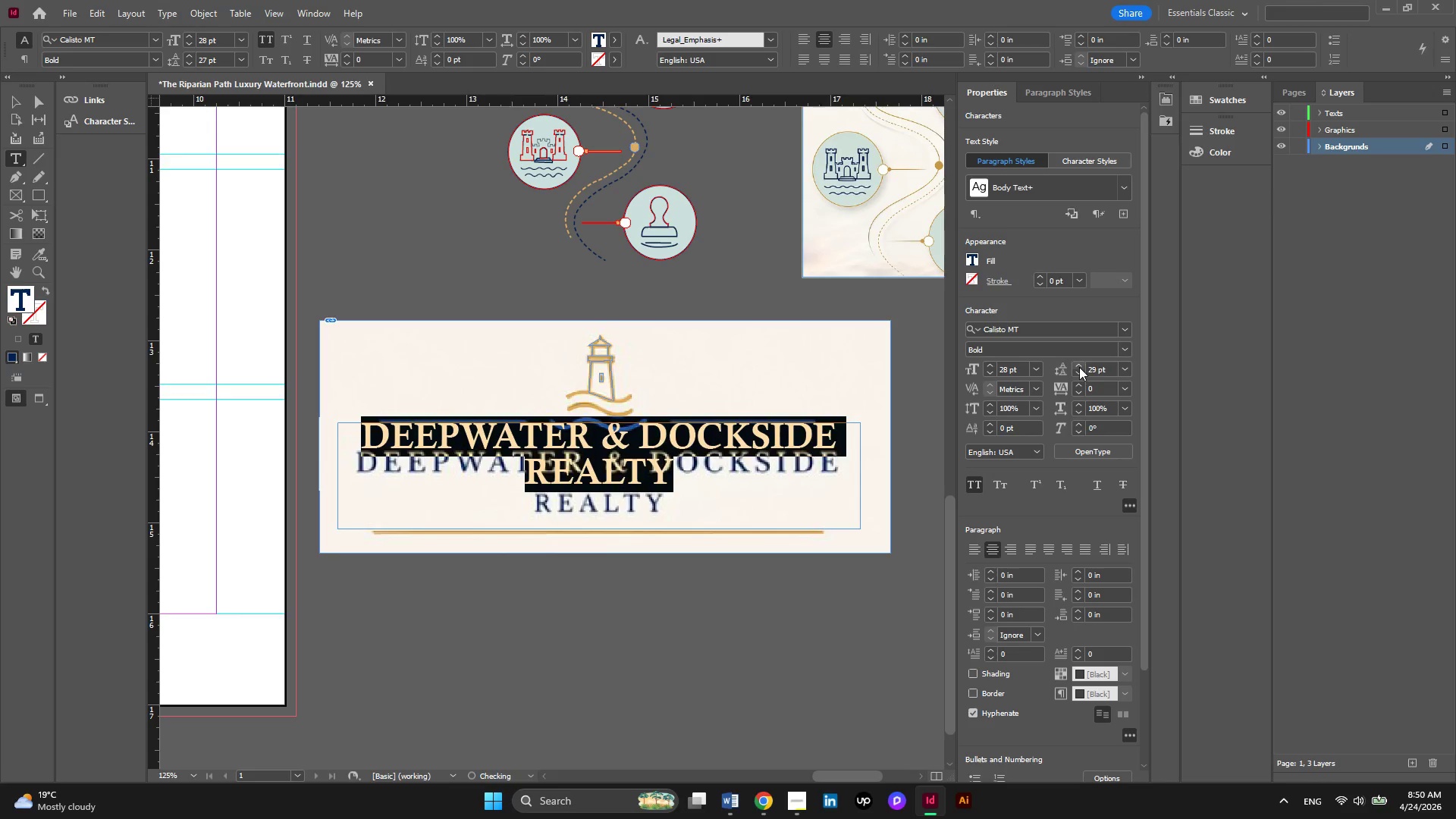 
triple_click([1079, 367])
 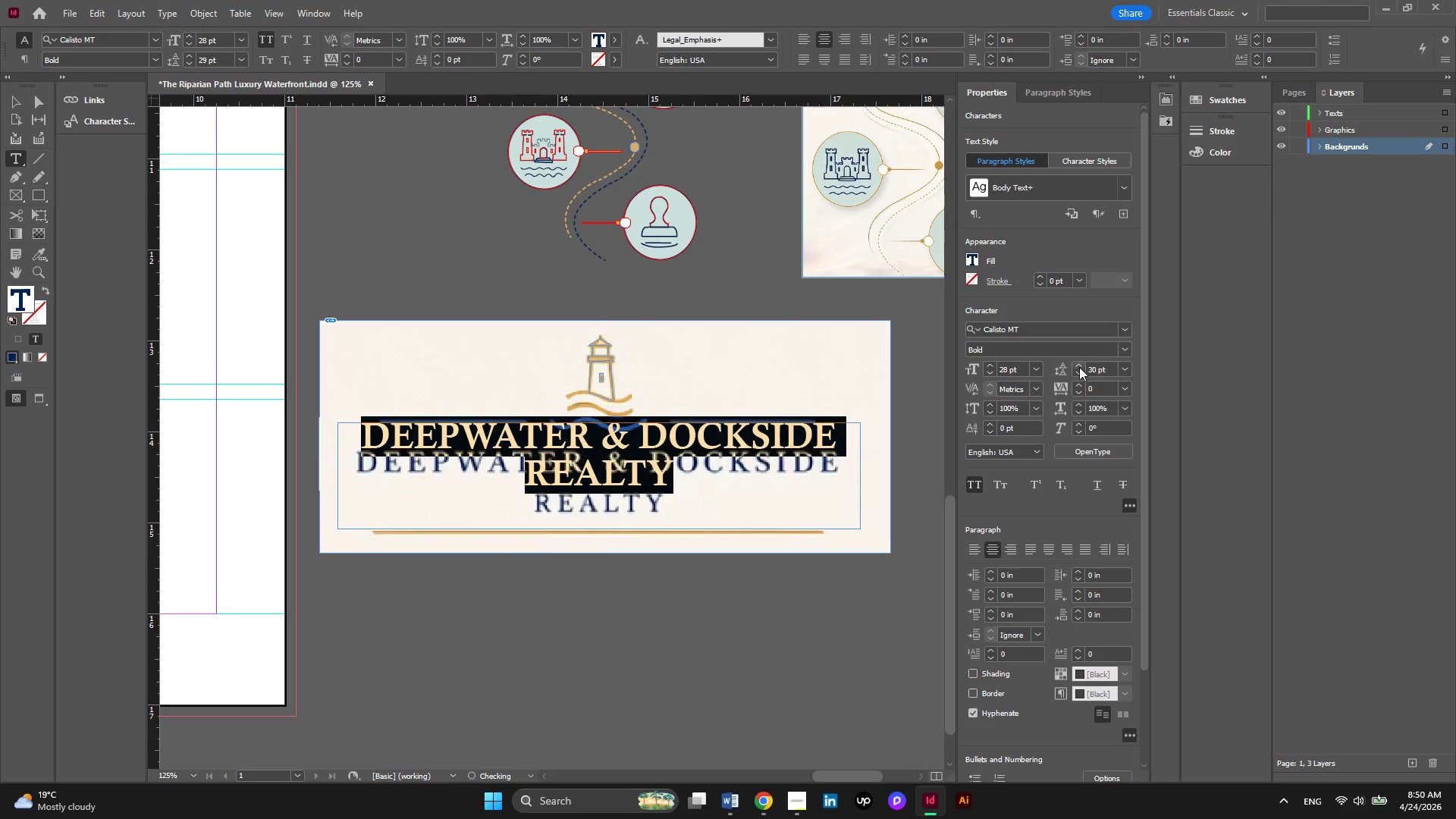 
triple_click([1079, 367])
 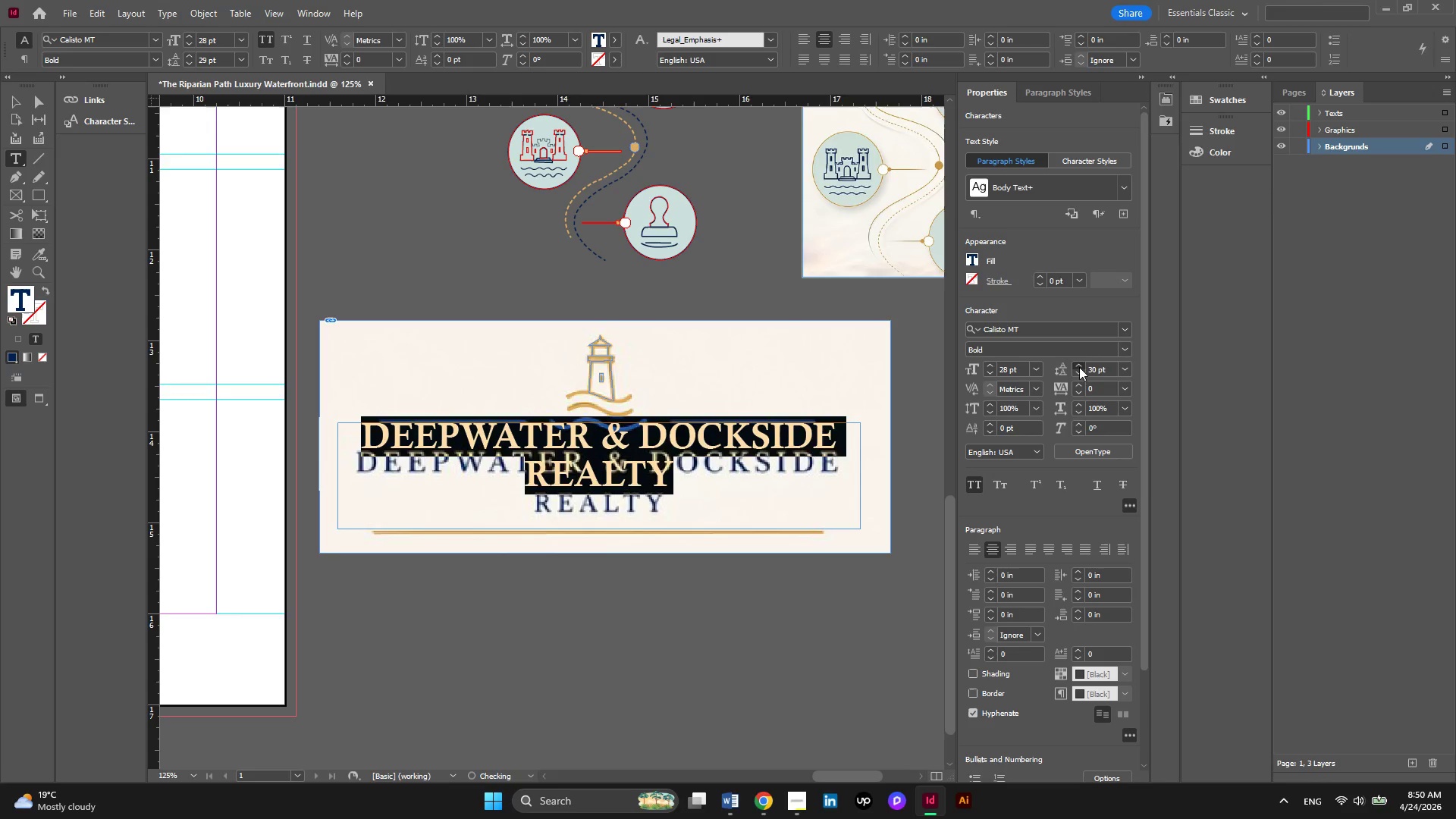 
triple_click([1079, 367])
 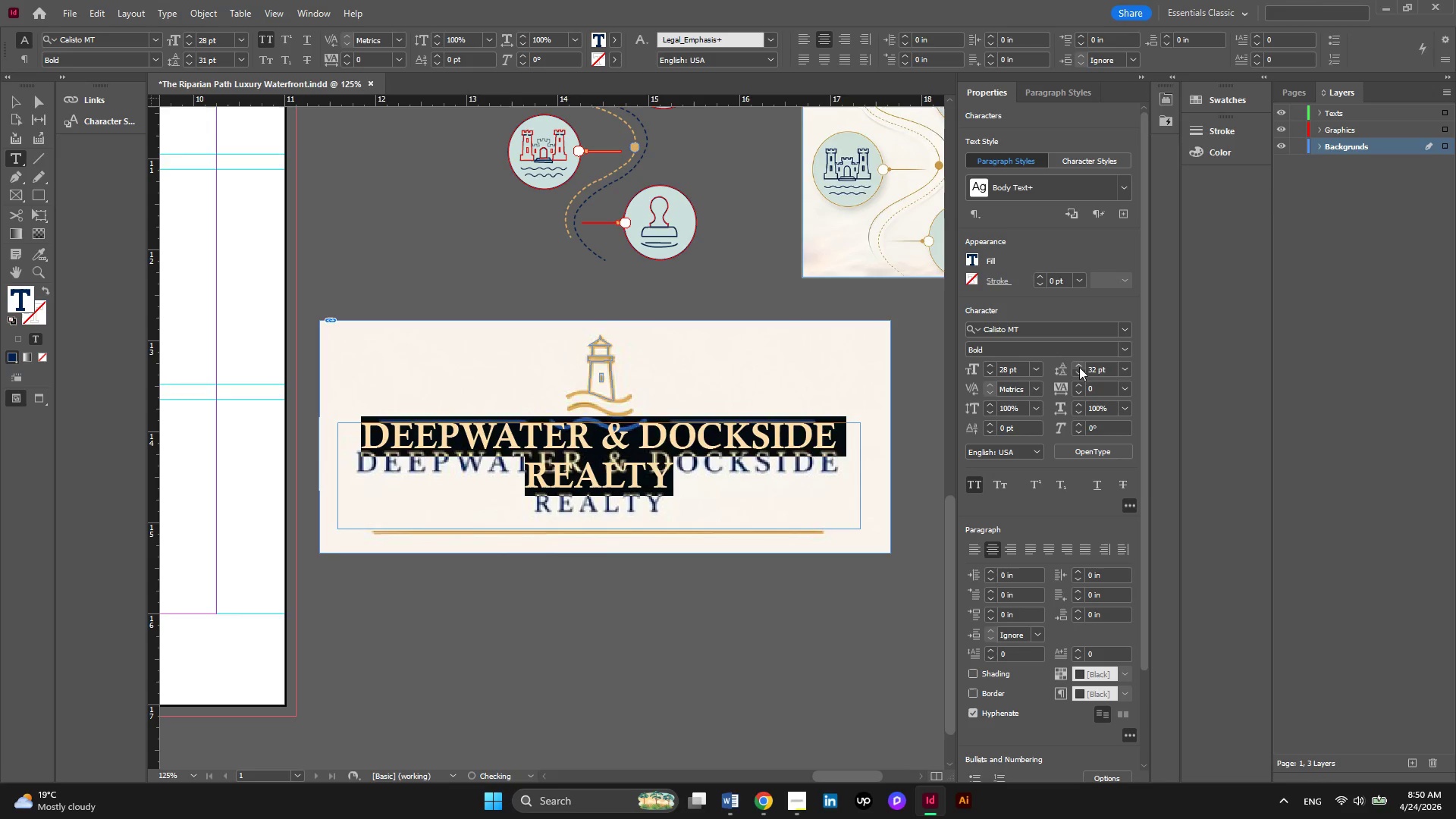 
triple_click([1079, 367])
 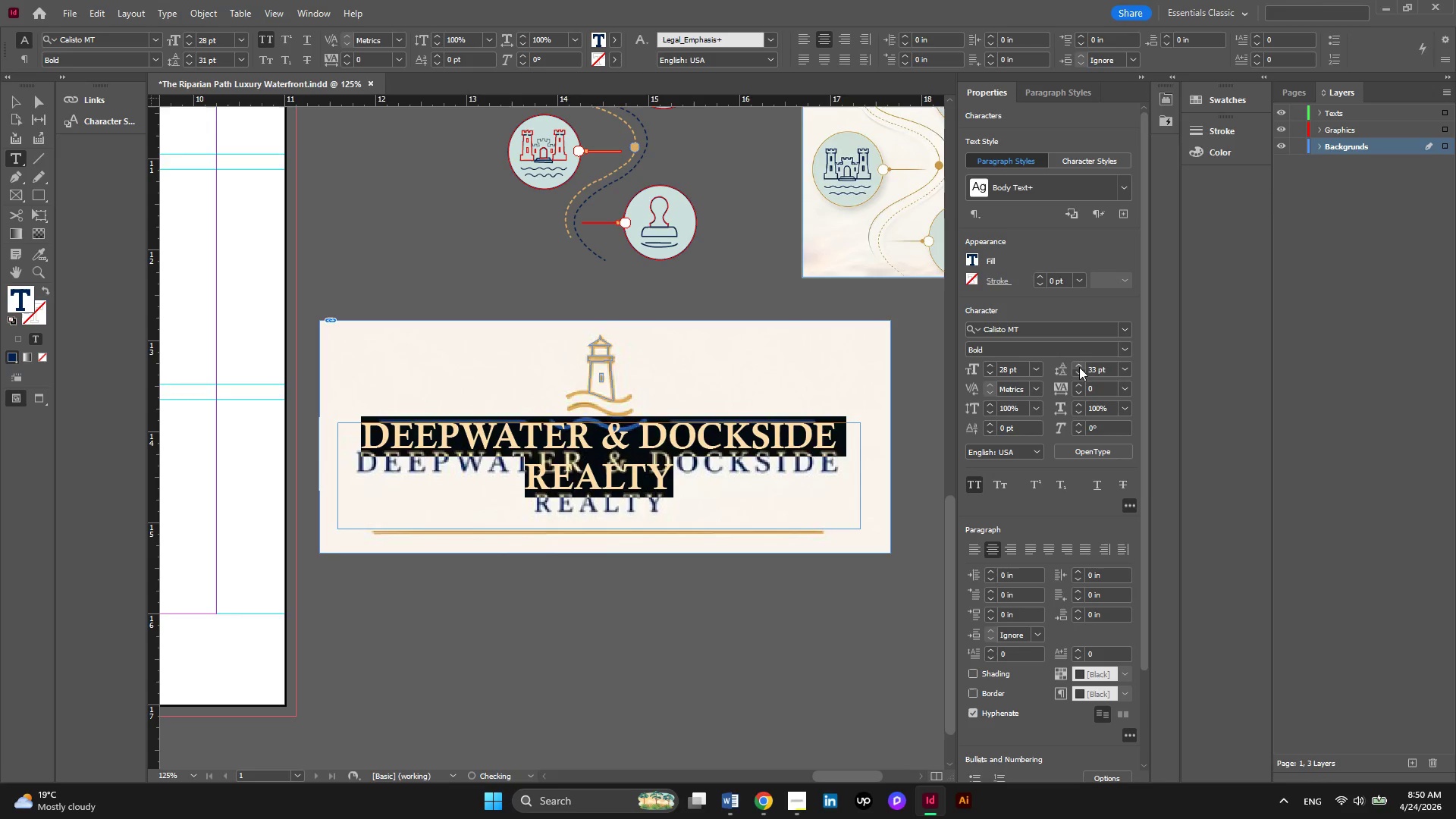 
triple_click([1079, 367])
 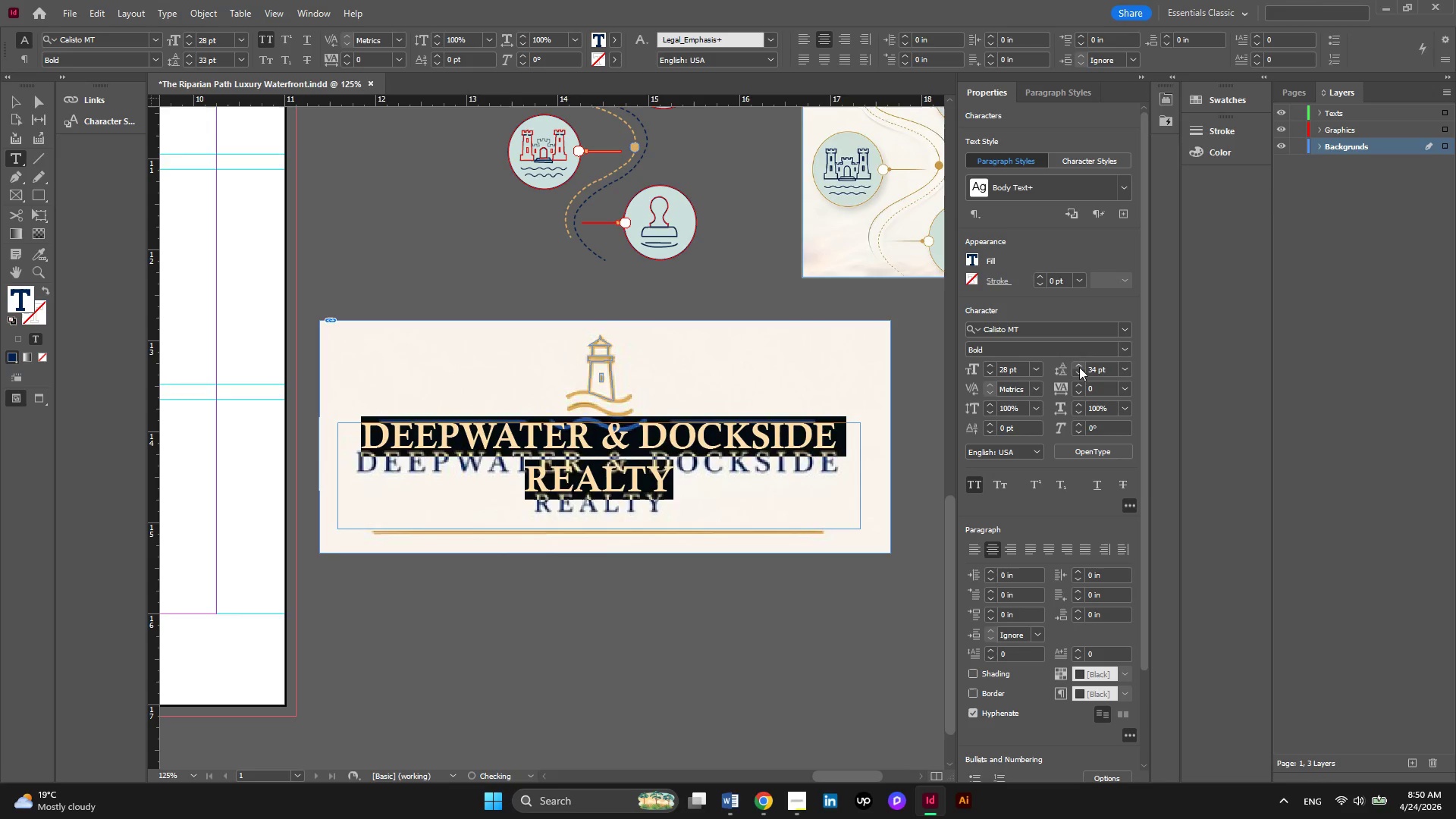 
triple_click([1079, 367])
 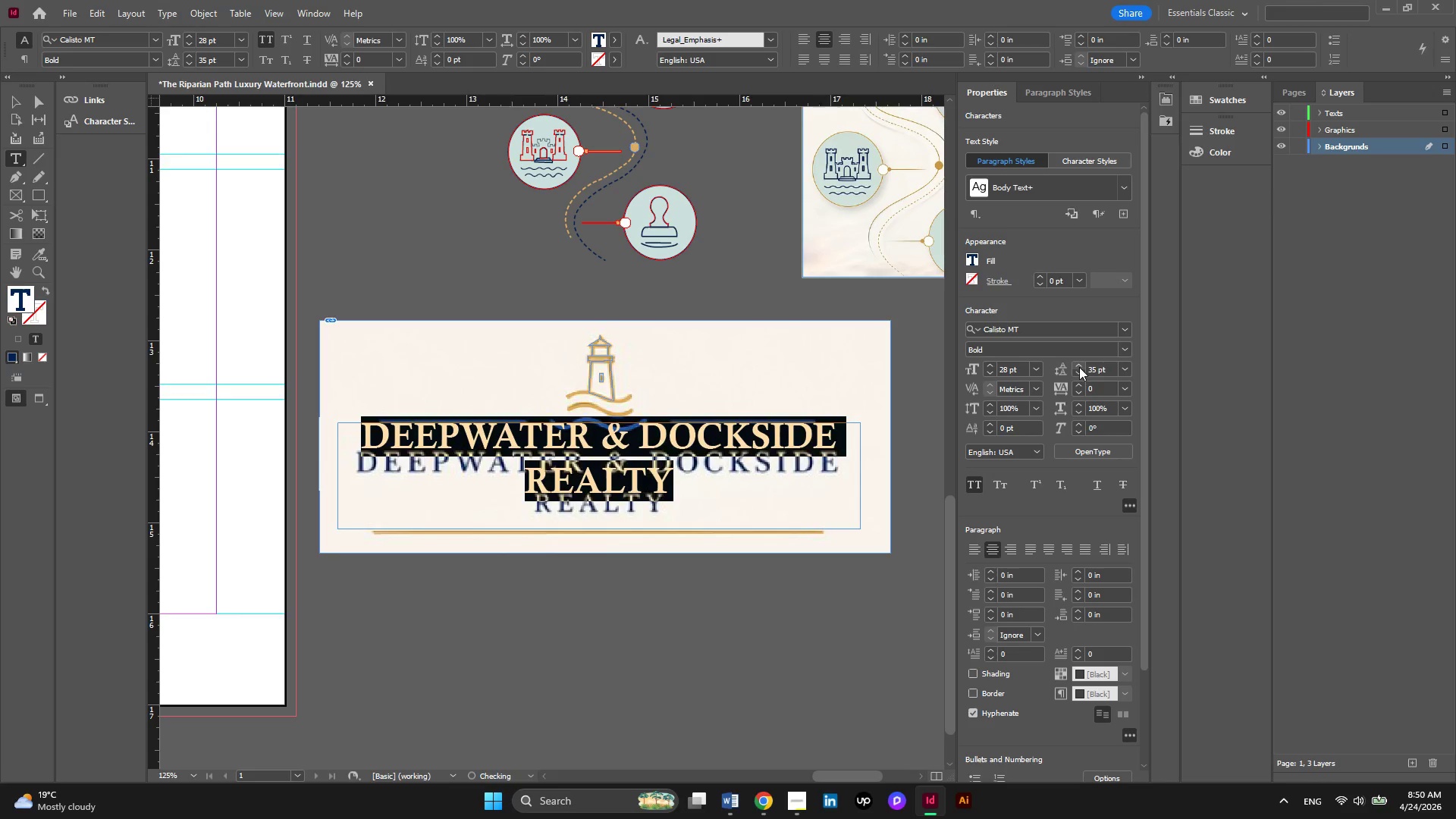 
triple_click([1079, 367])
 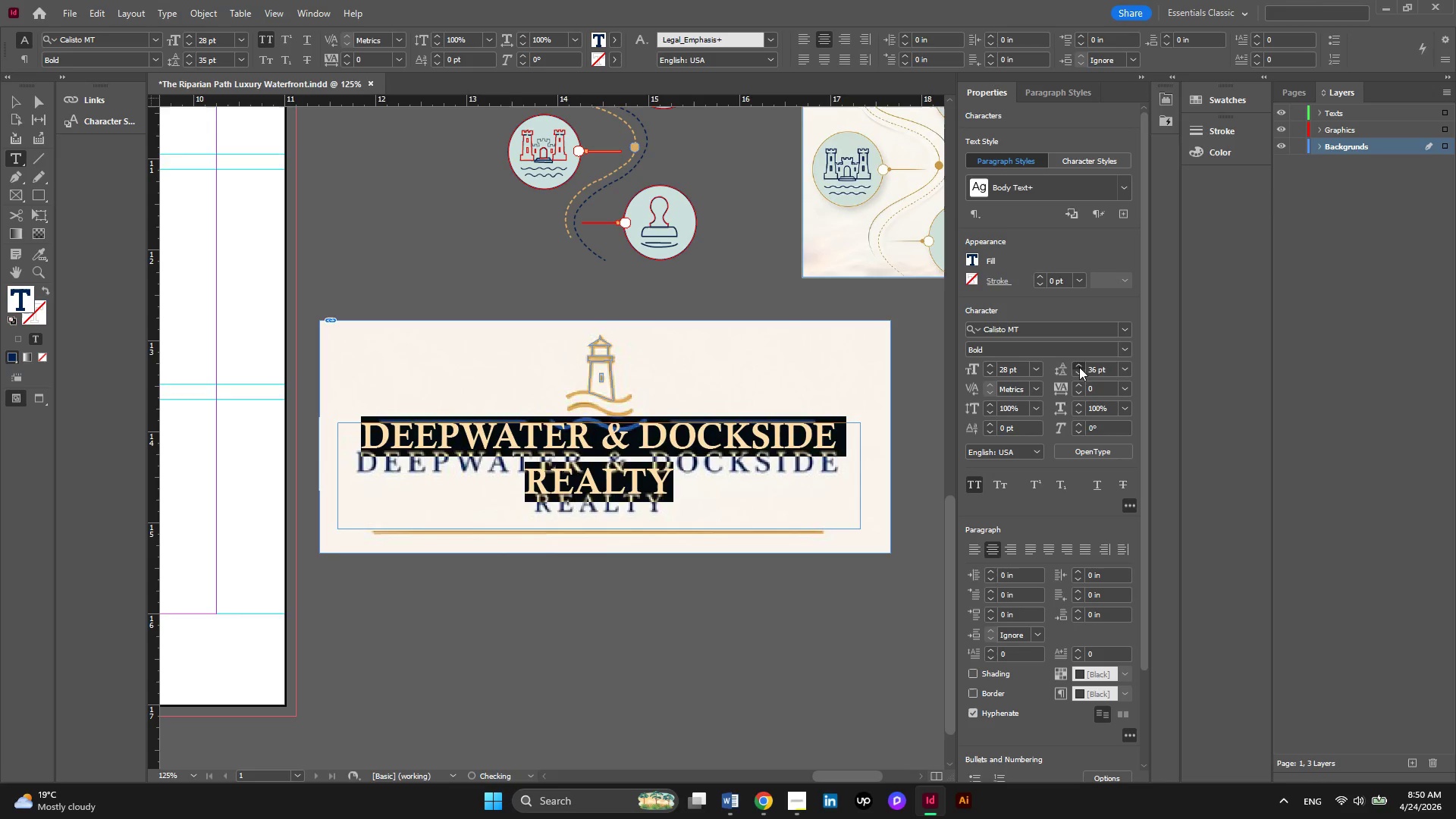 
triple_click([1079, 367])
 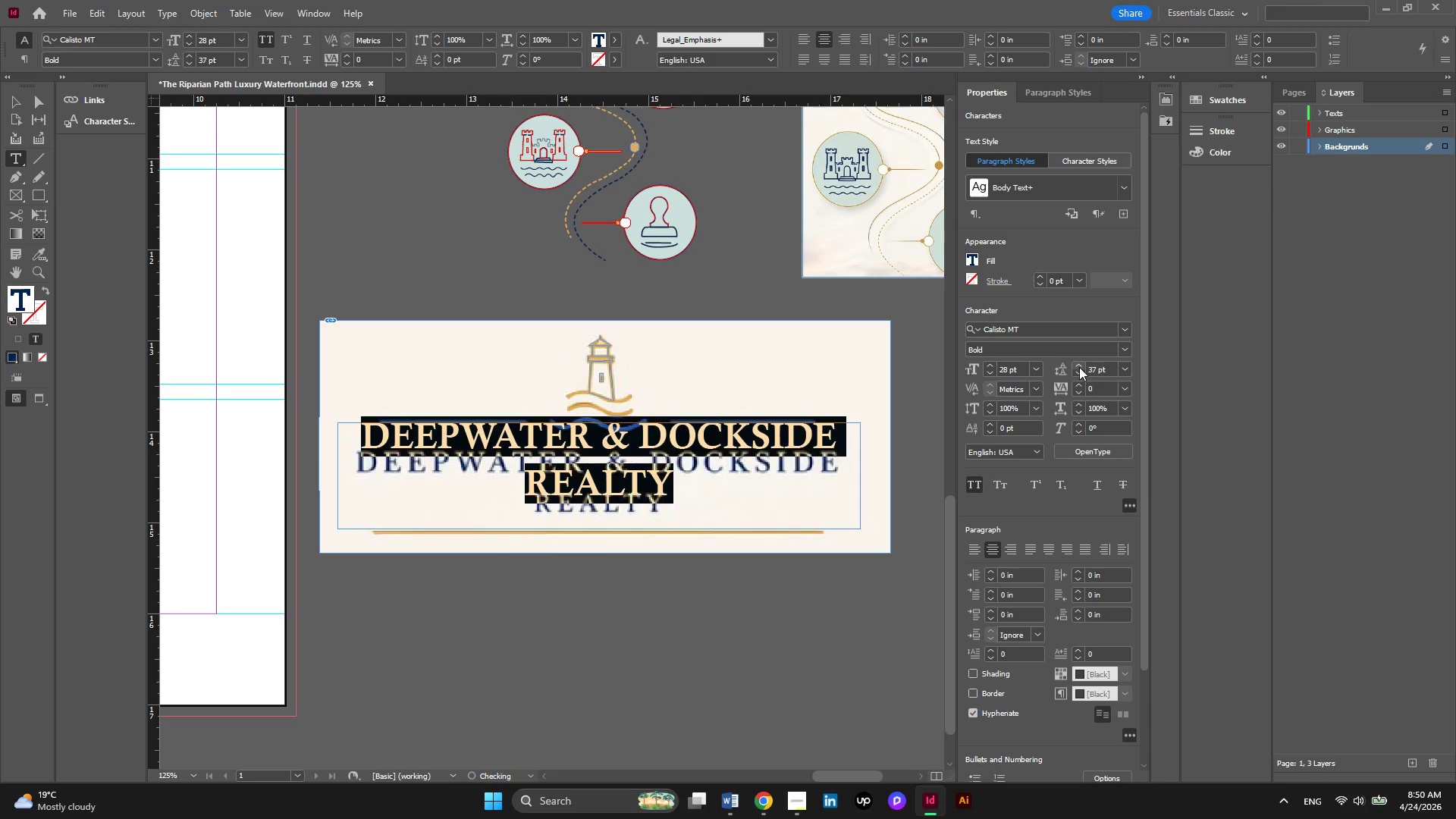 
triple_click([1079, 367])
 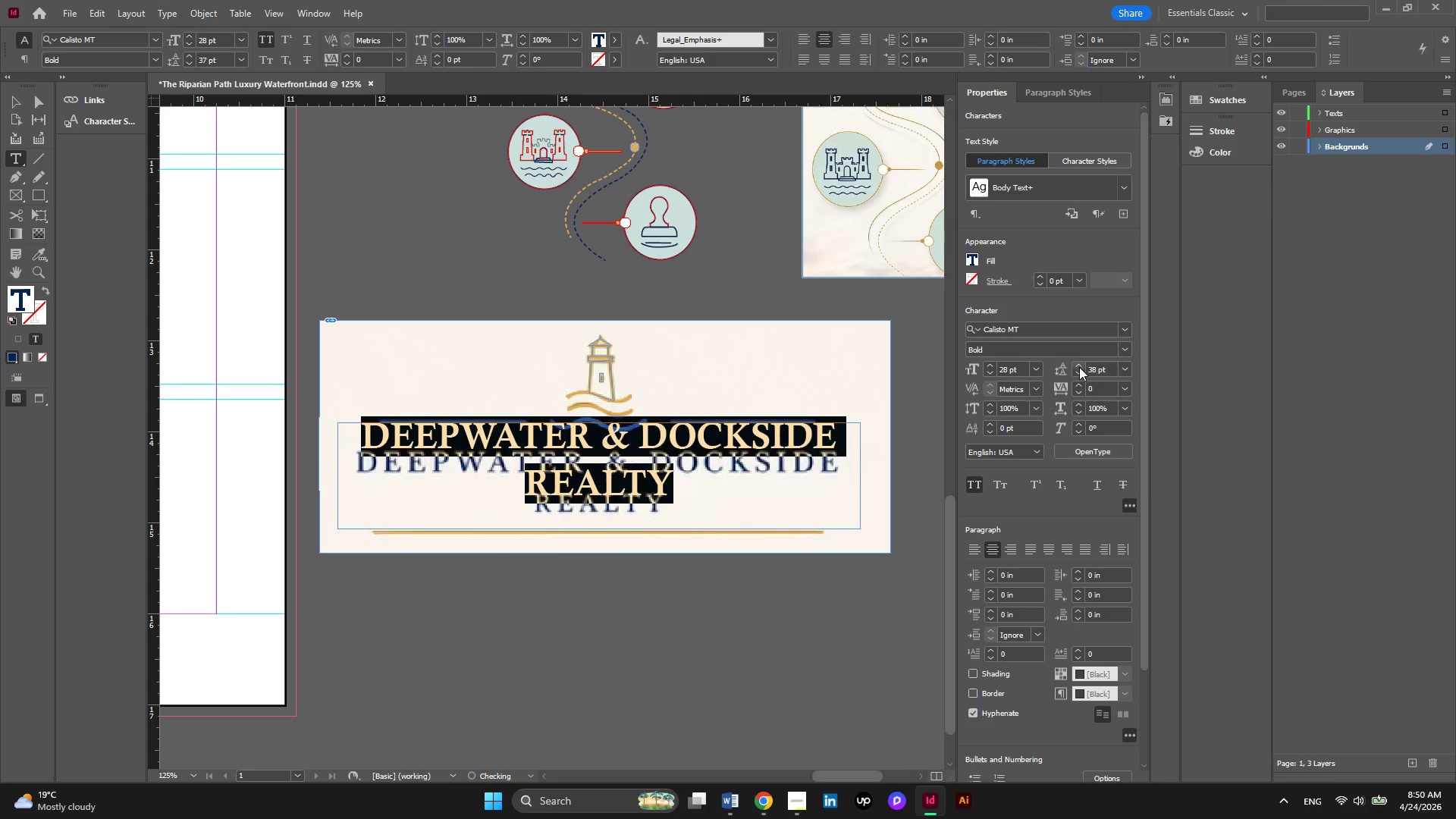 
triple_click([1079, 367])
 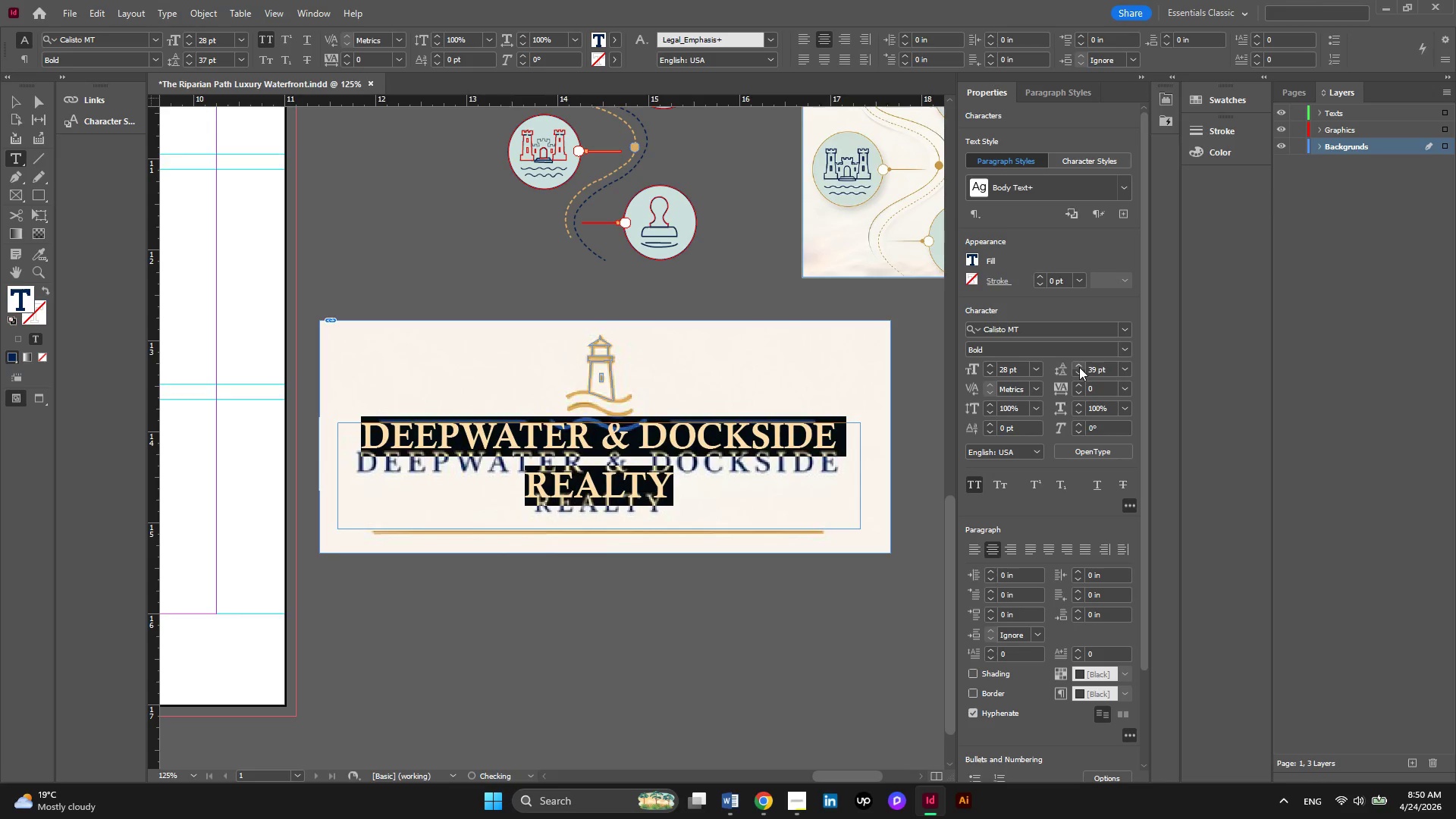 
triple_click([1079, 367])
 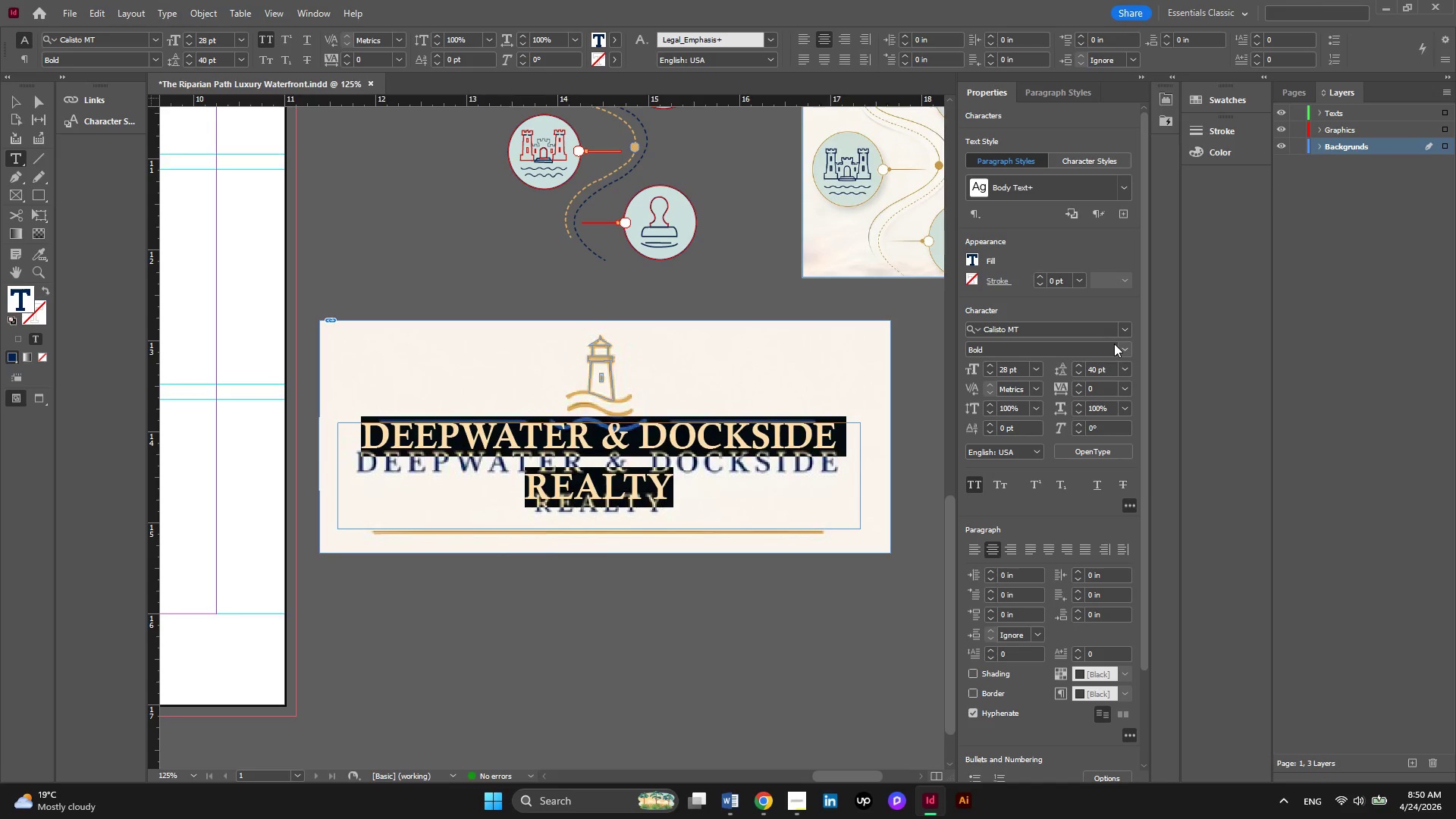 
left_click([1122, 348])
 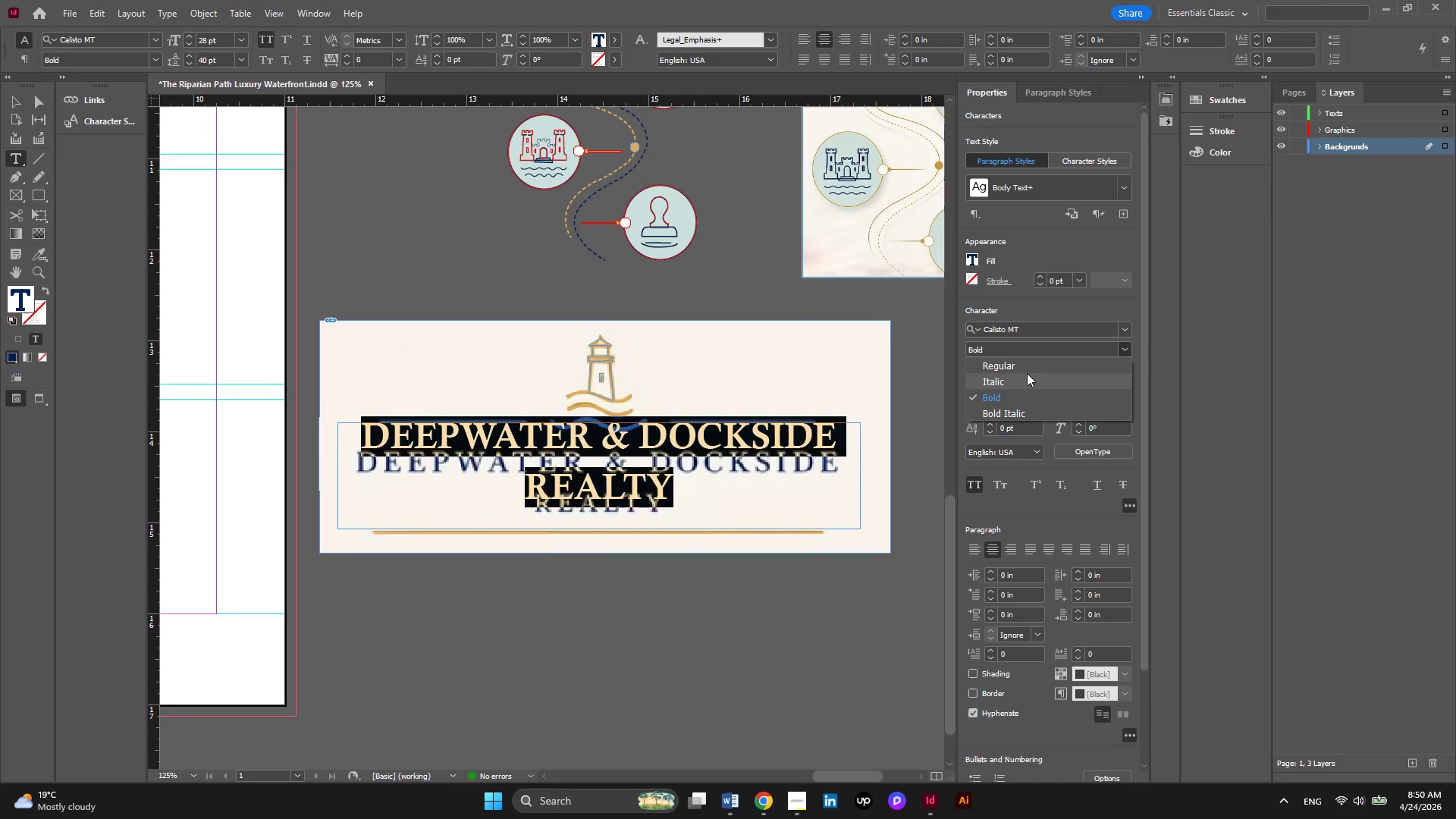 
left_click([1027, 369])
 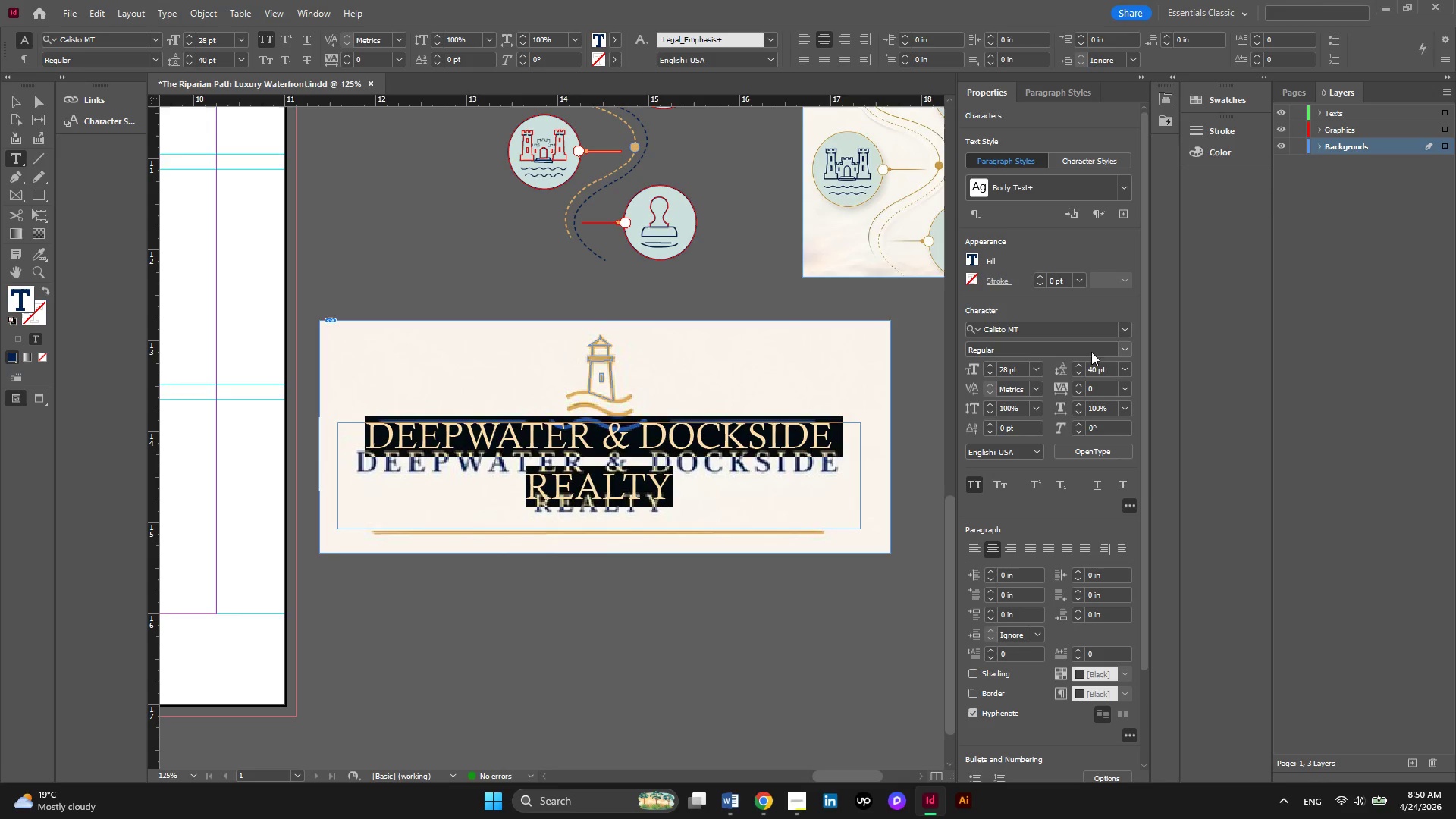 
left_click([1125, 345])
 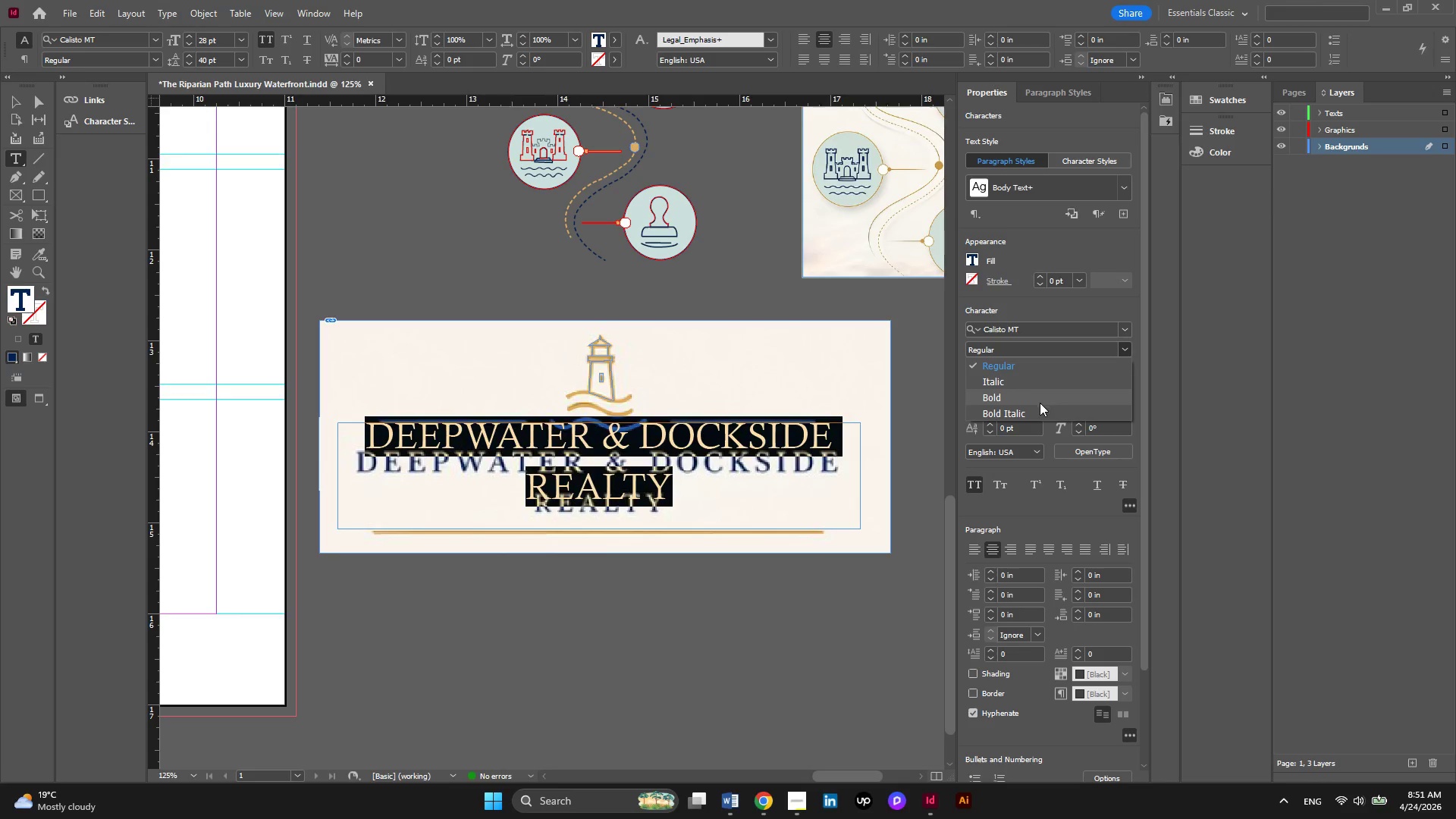 
left_click([1040, 403])
 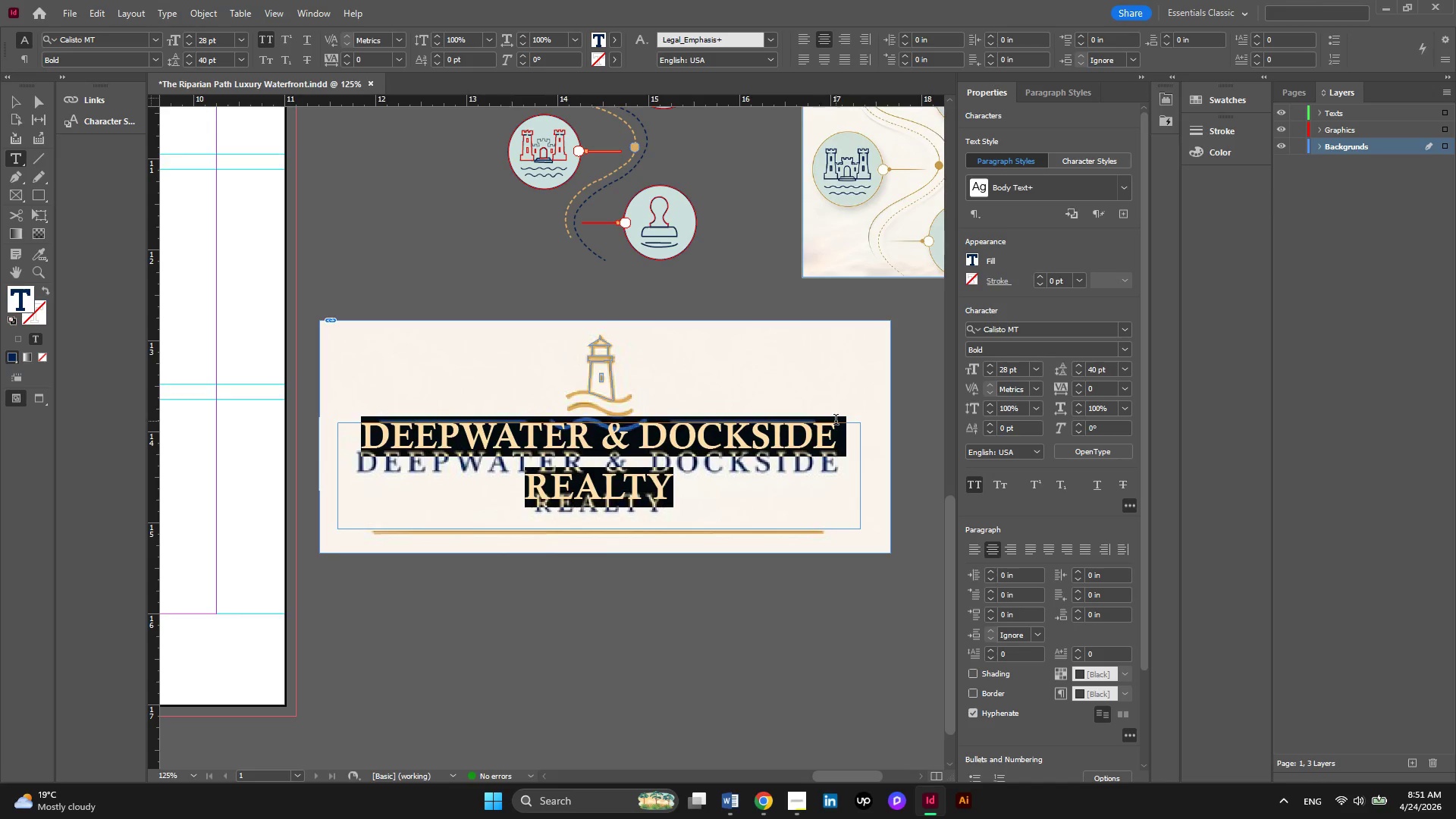 
key(ArrowDown)
 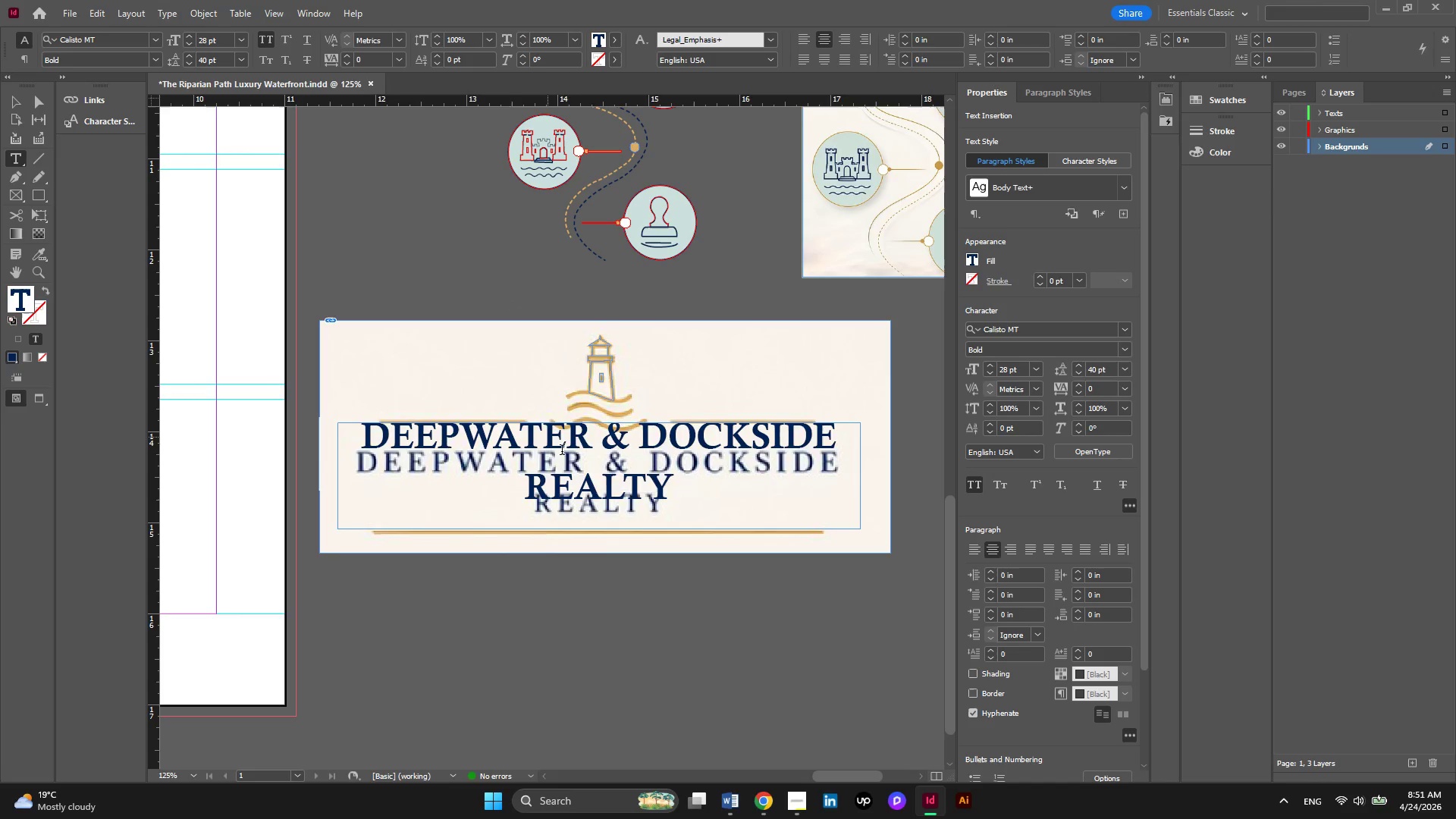 
key(Control+ControlLeft)
 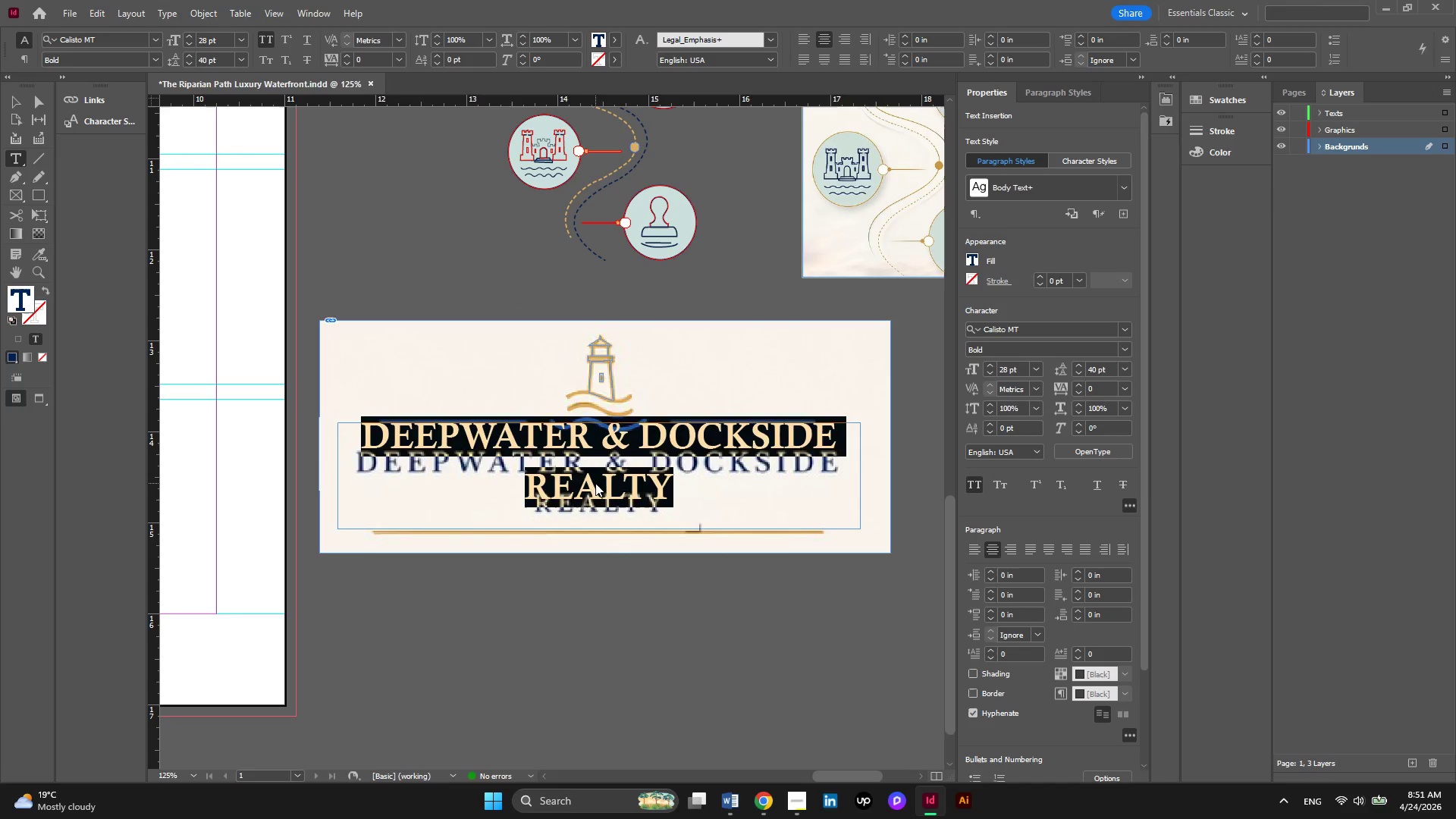 
key(Control+A)
 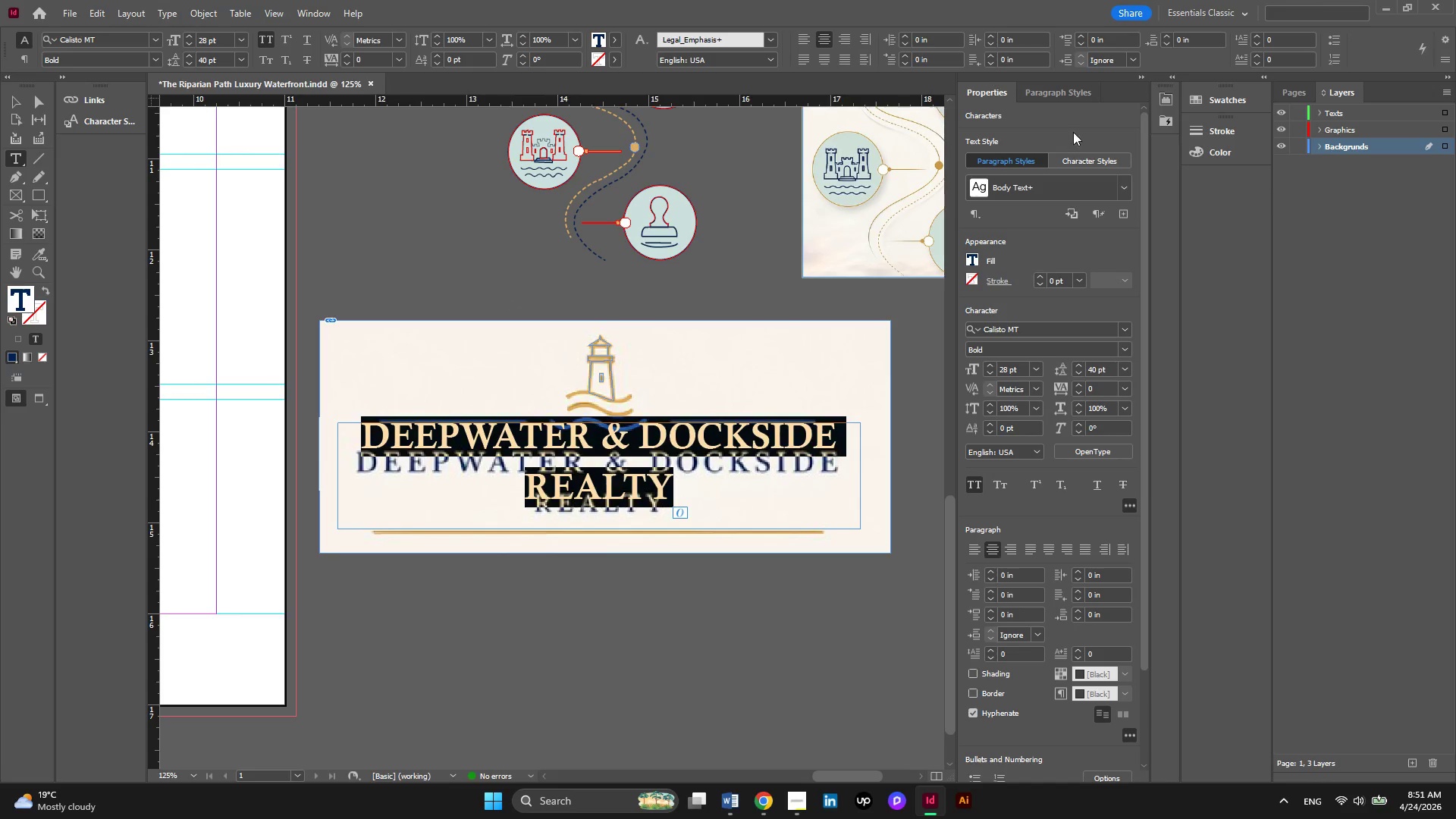 
left_click([1235, 101])
 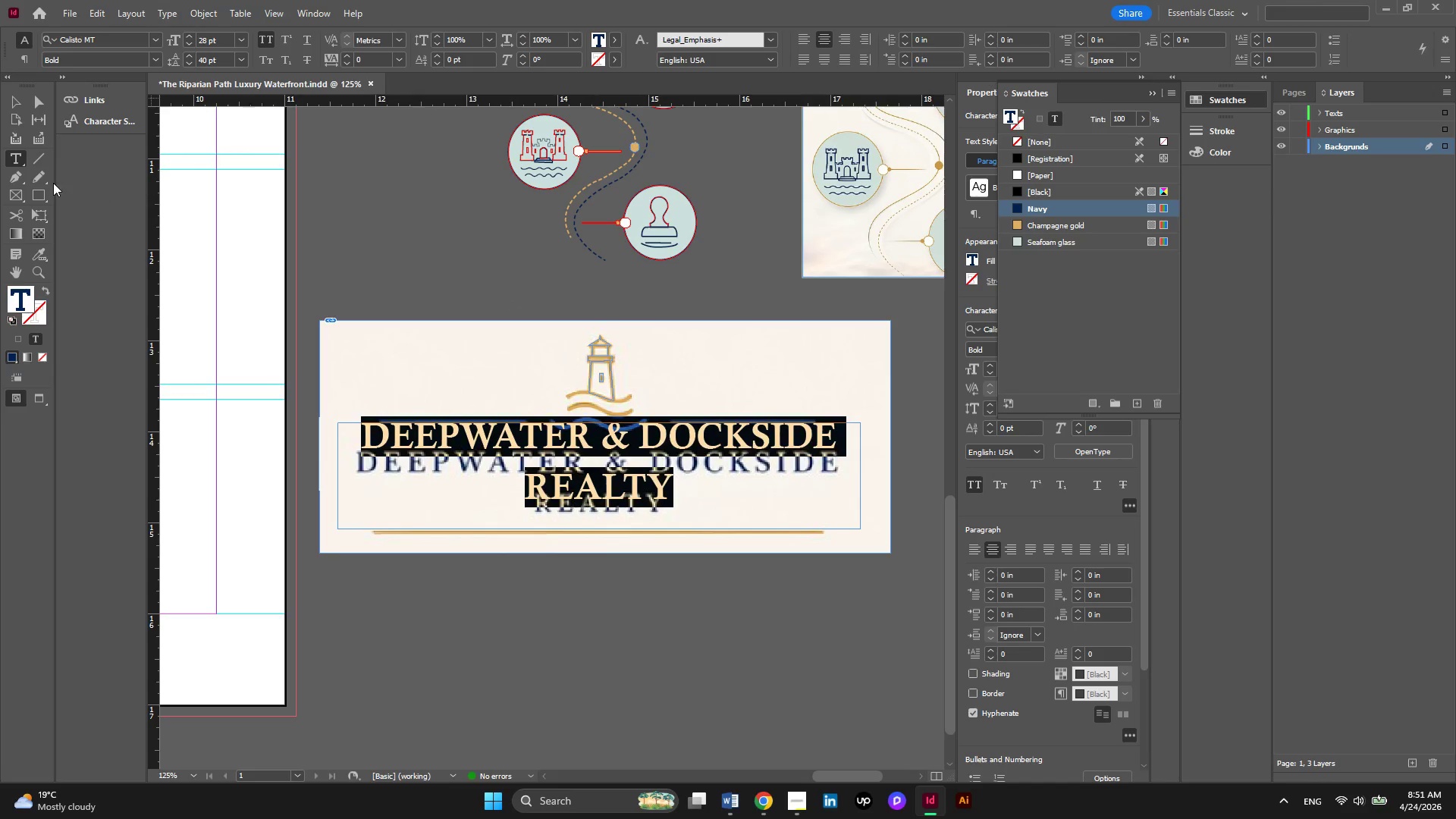 
left_click([21, 102])
 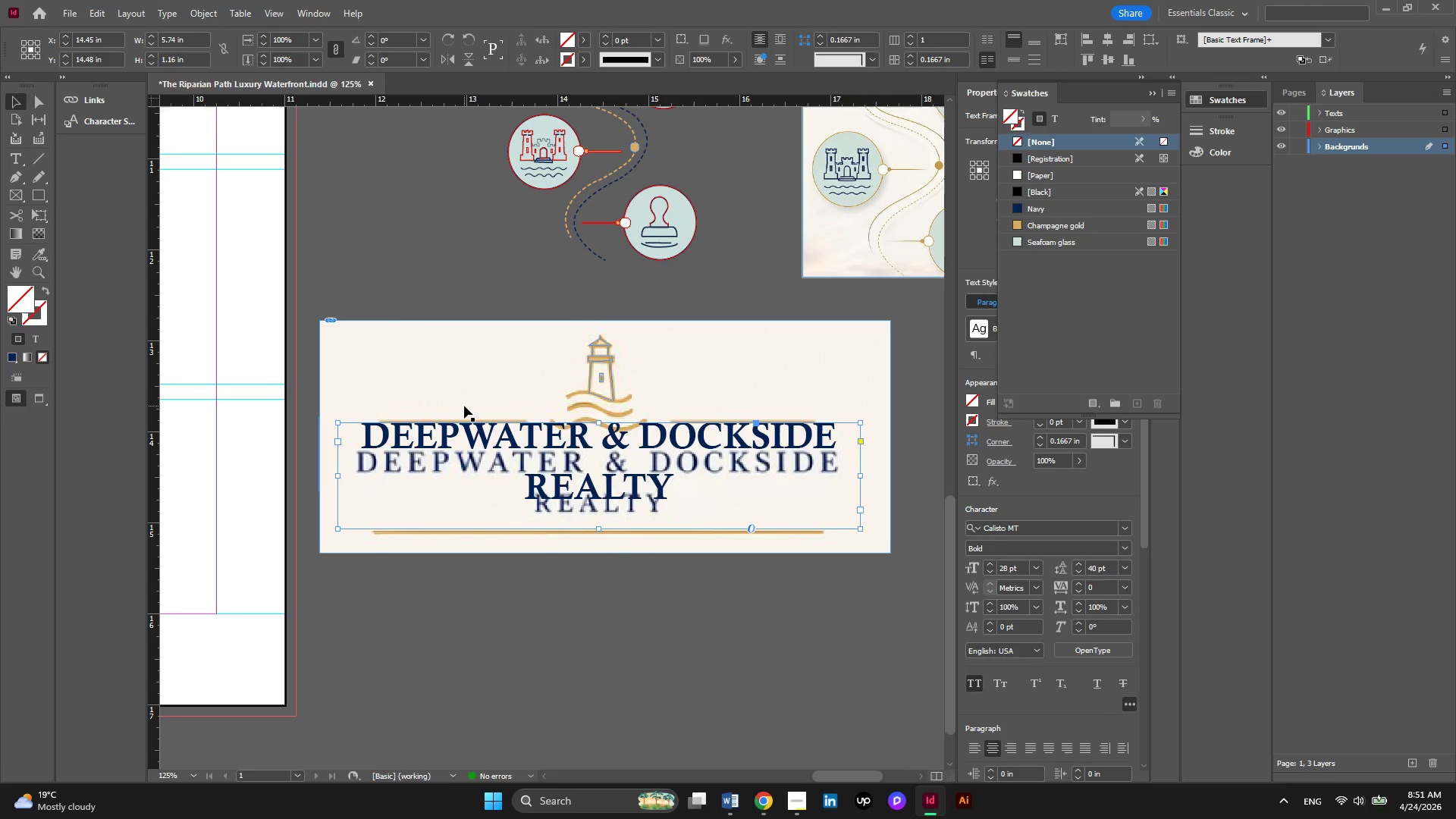 
key(ArrowDown)
 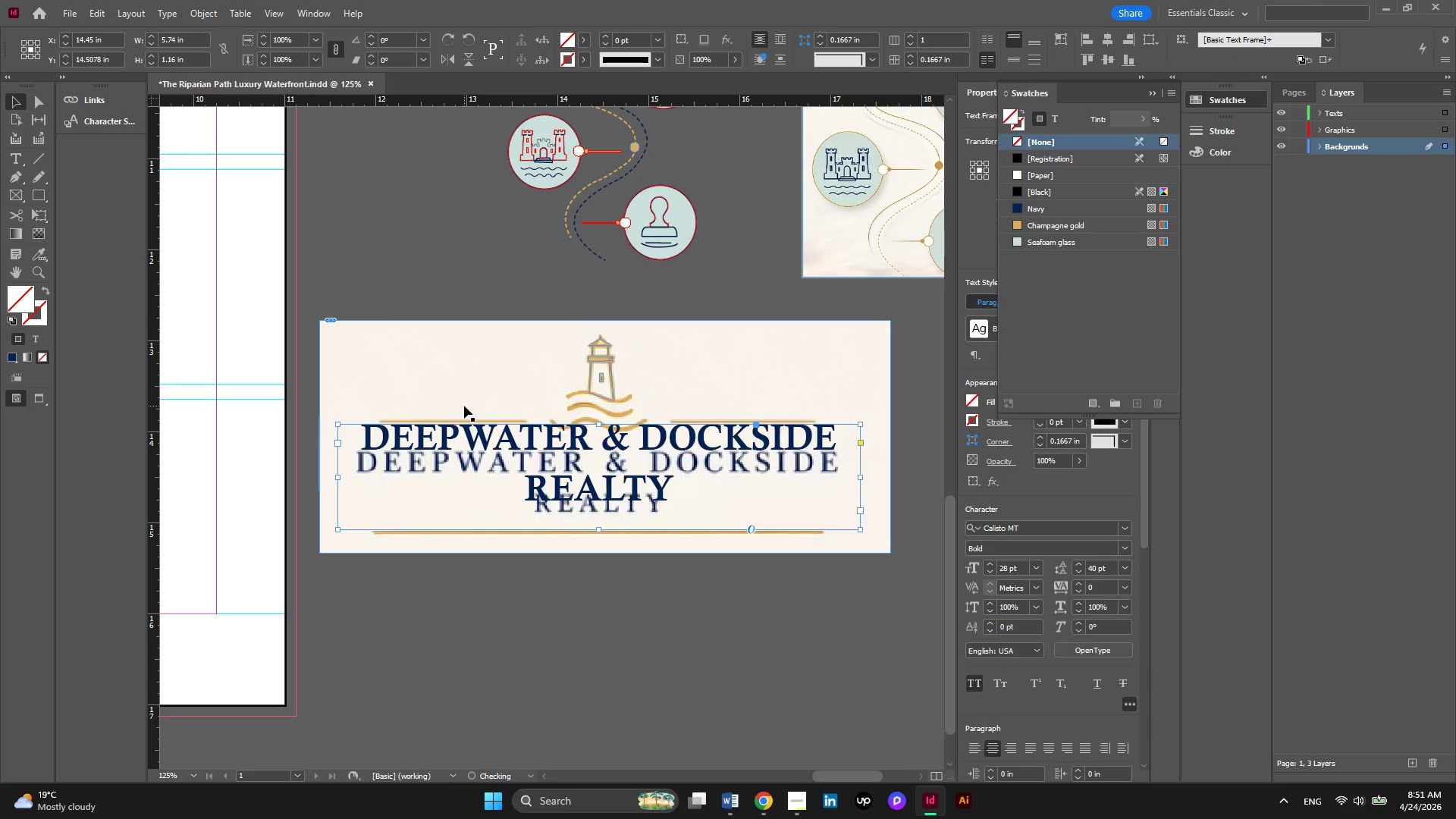 
key(ArrowDown)
 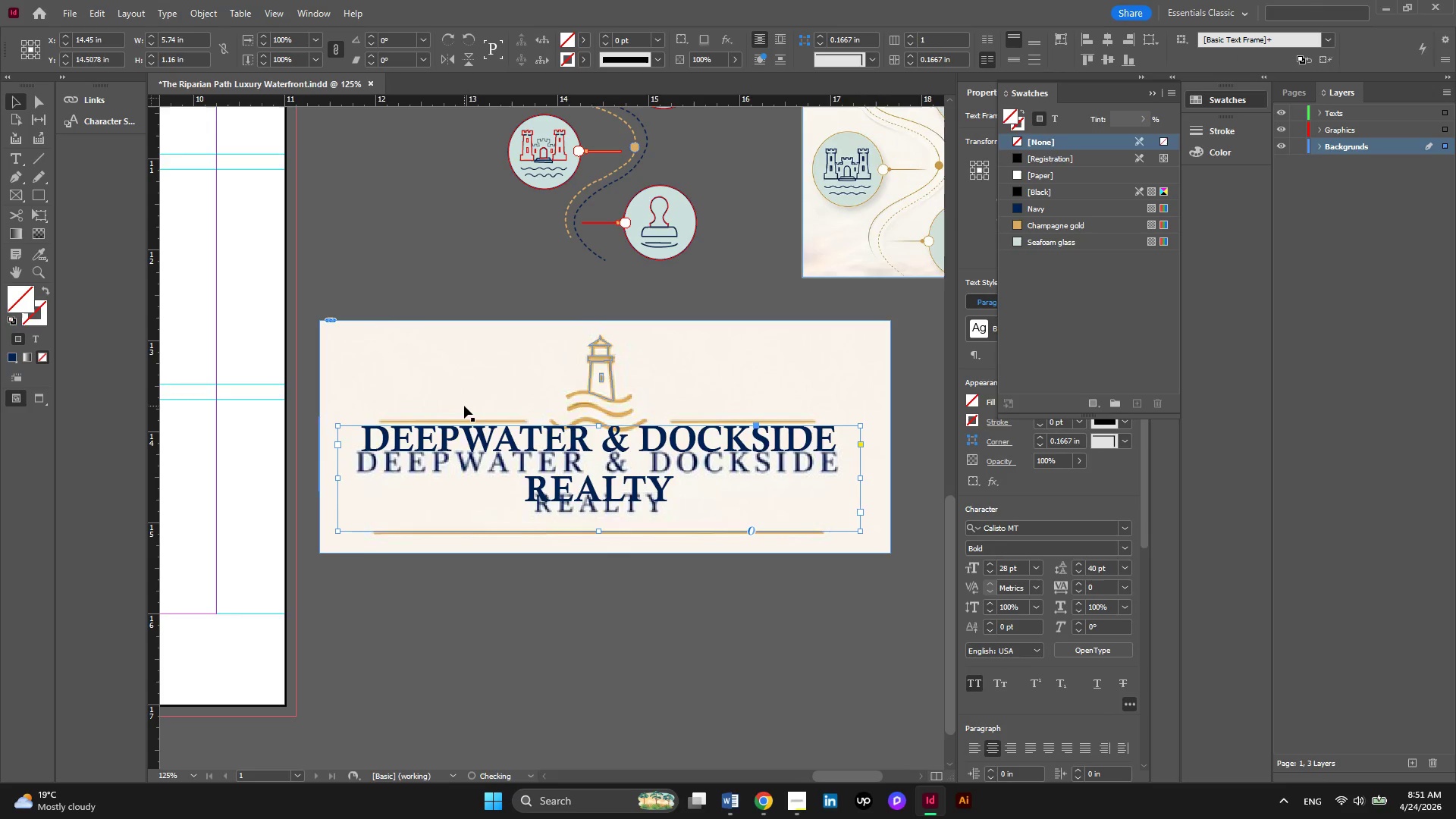 
key(ArrowDown)
 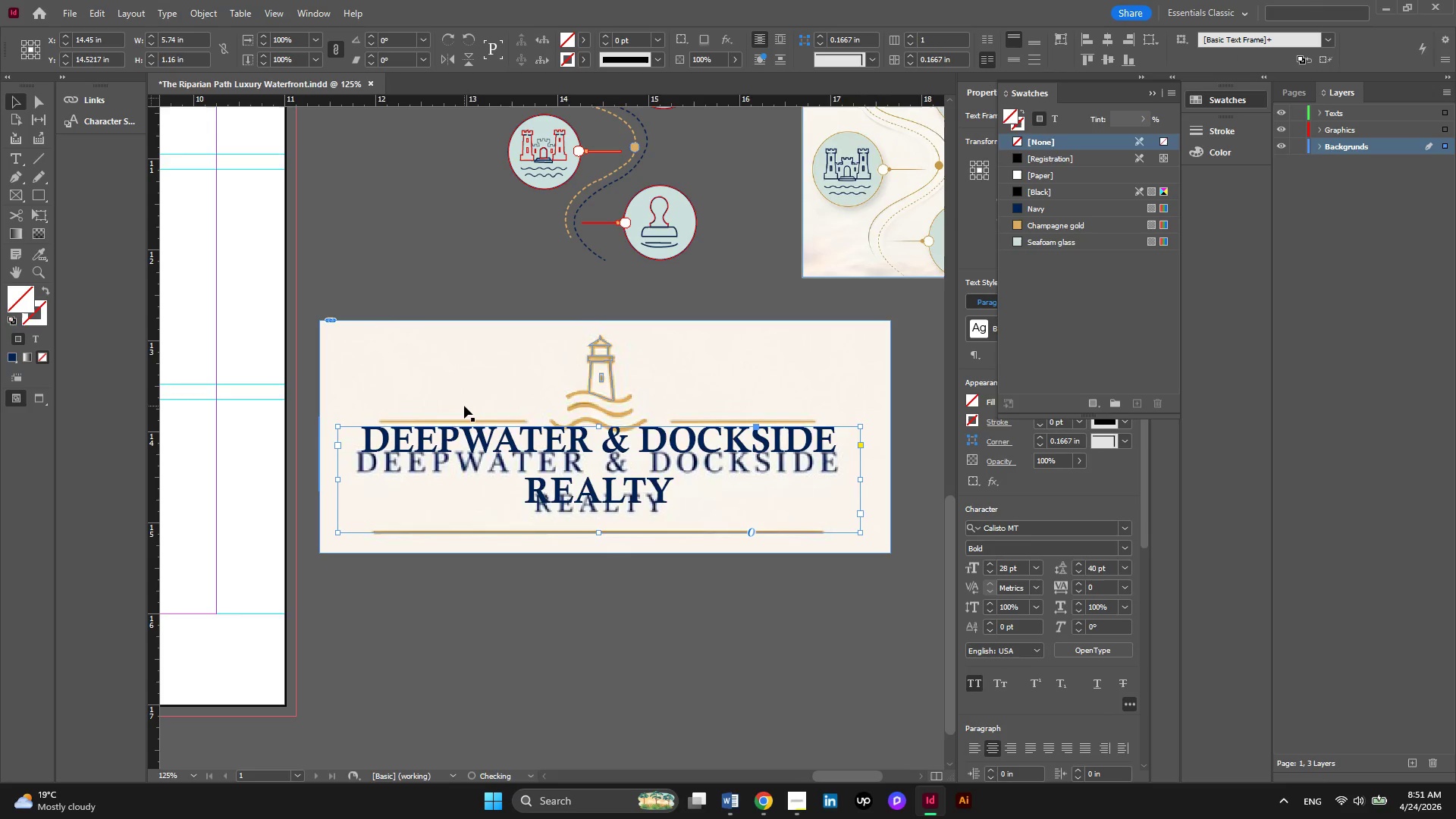 
key(ArrowDown)
 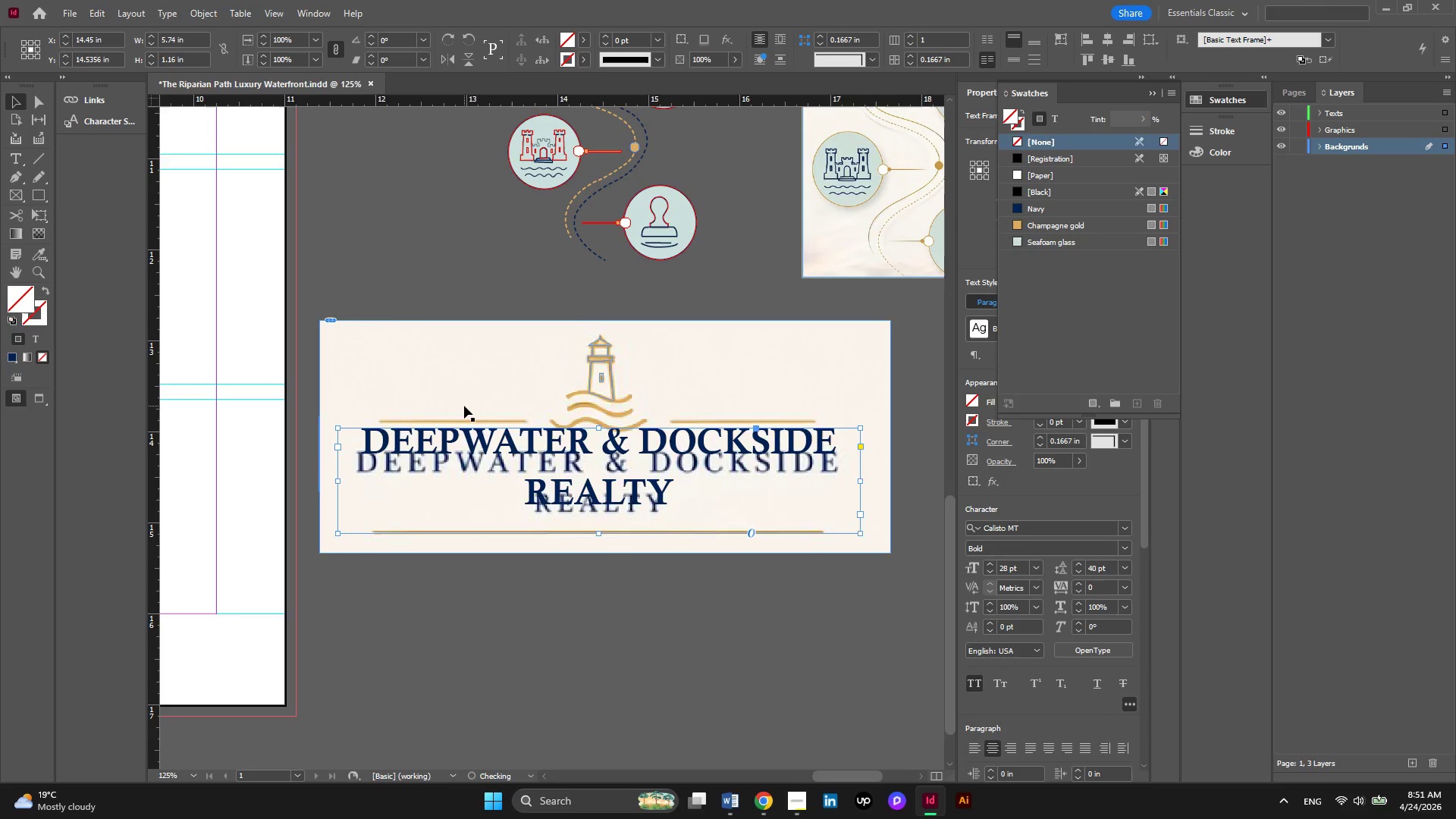 
key(ArrowDown)
 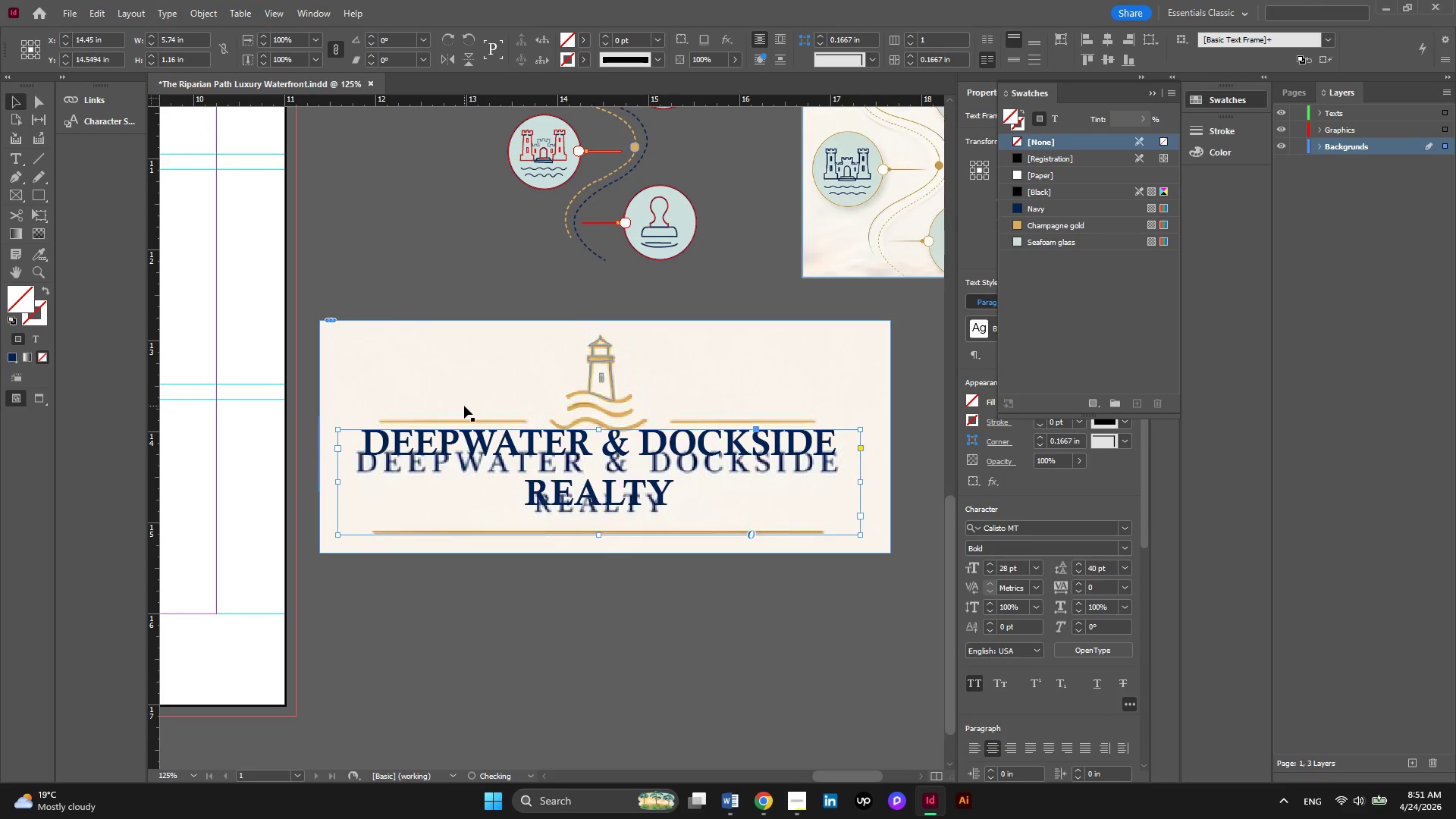 
key(ArrowDown)
 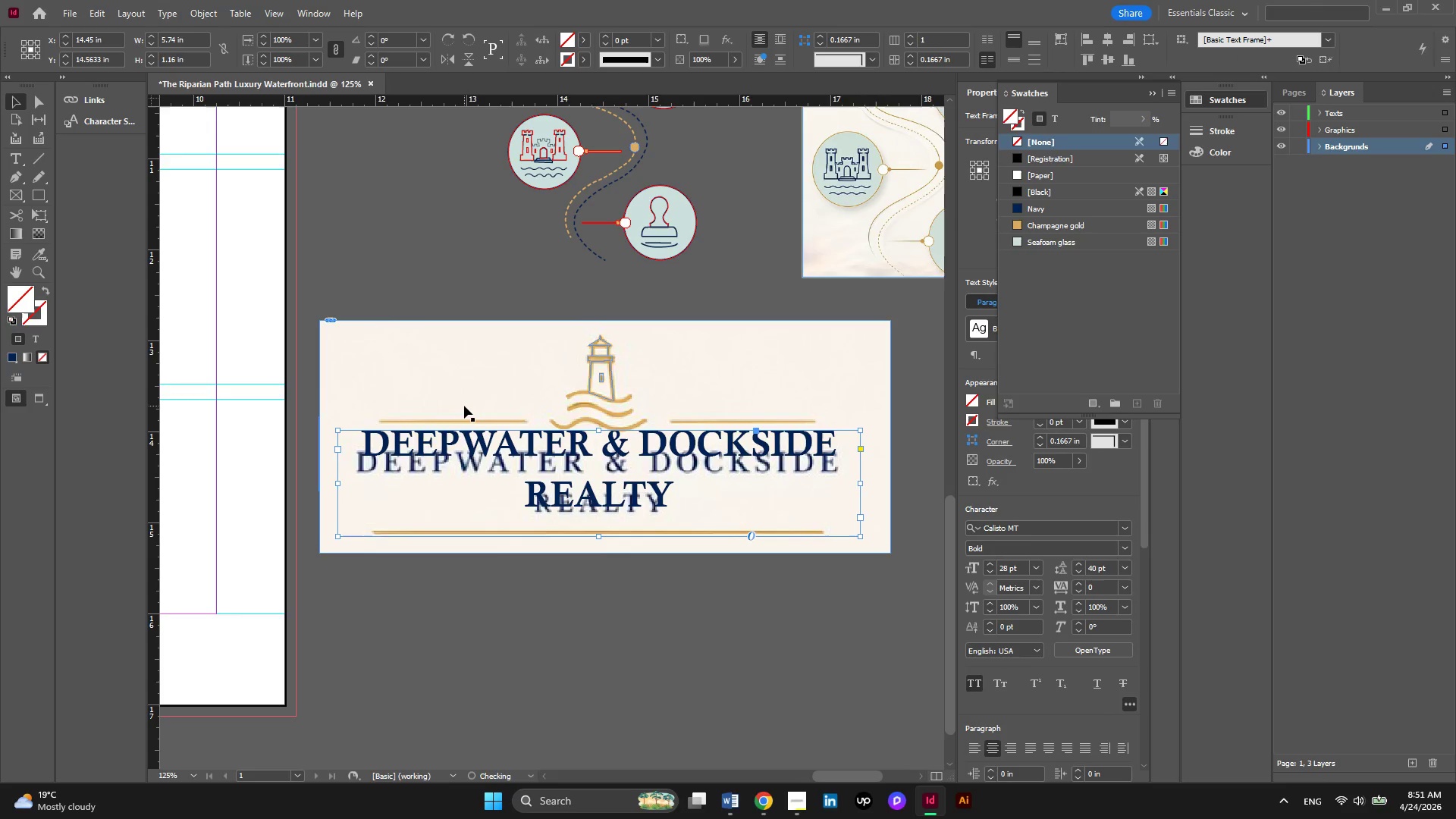 
key(ArrowDown)
 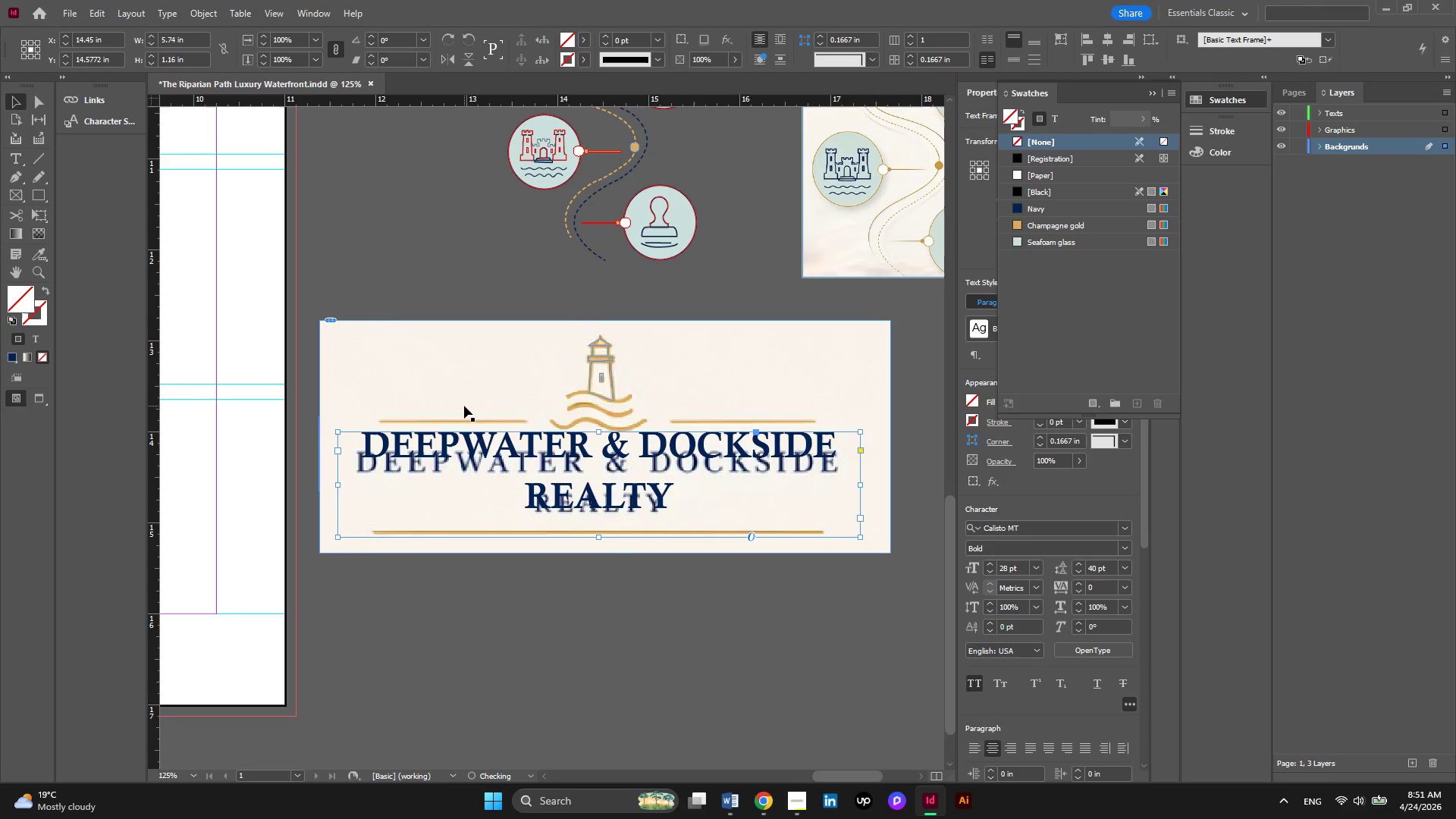 
key(ArrowDown)
 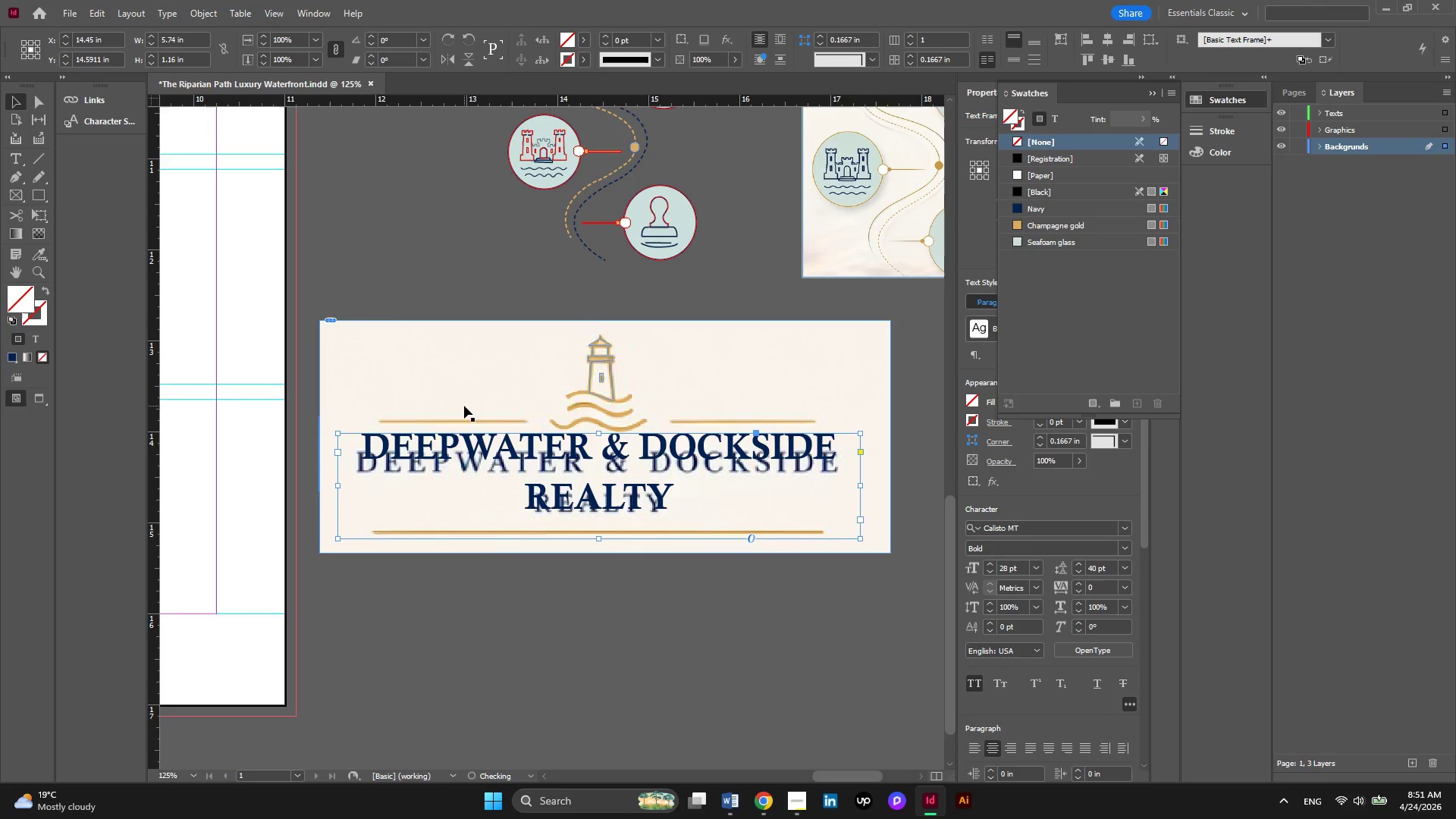 
key(ArrowDown)
 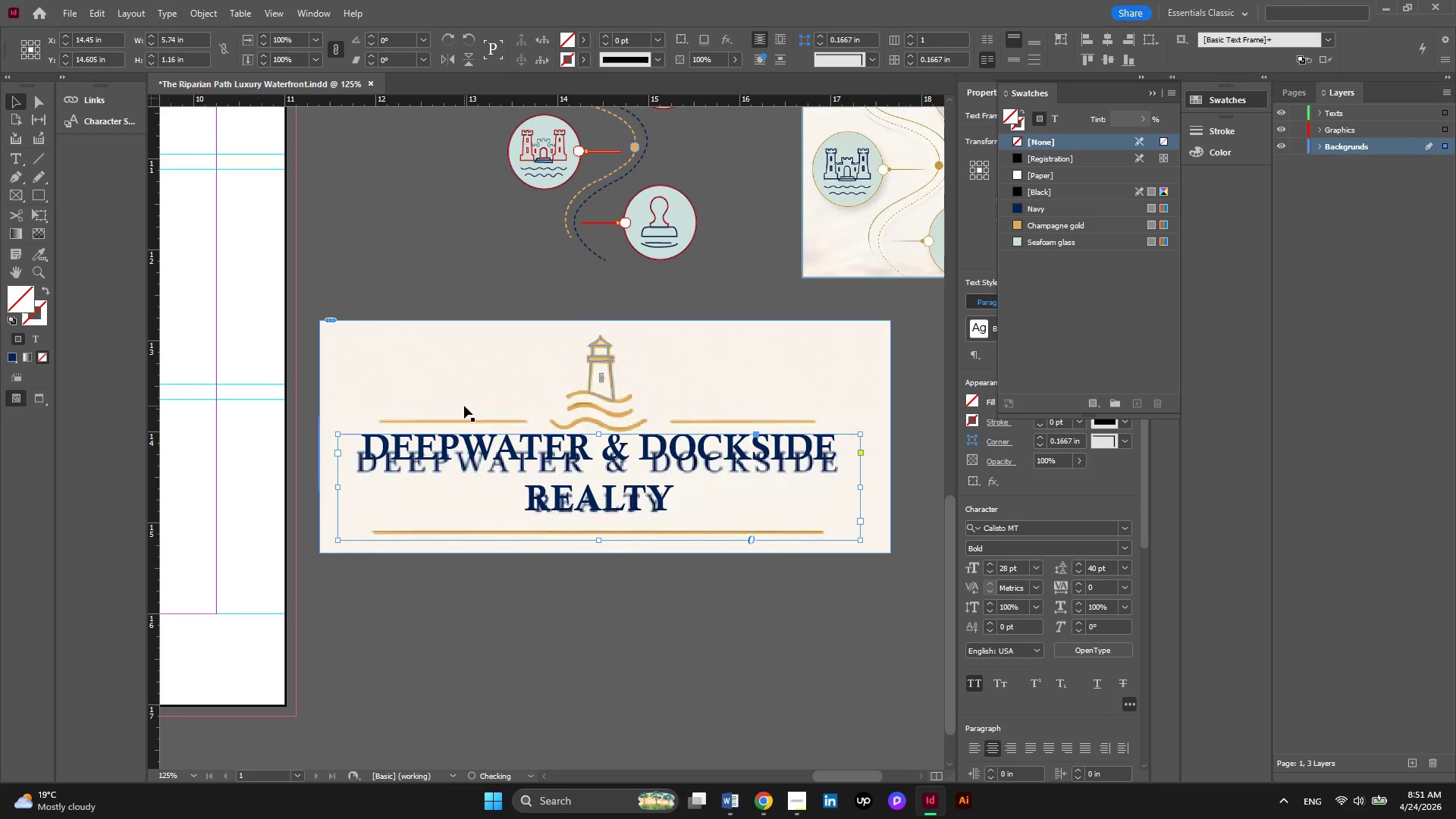 
key(ArrowDown)
 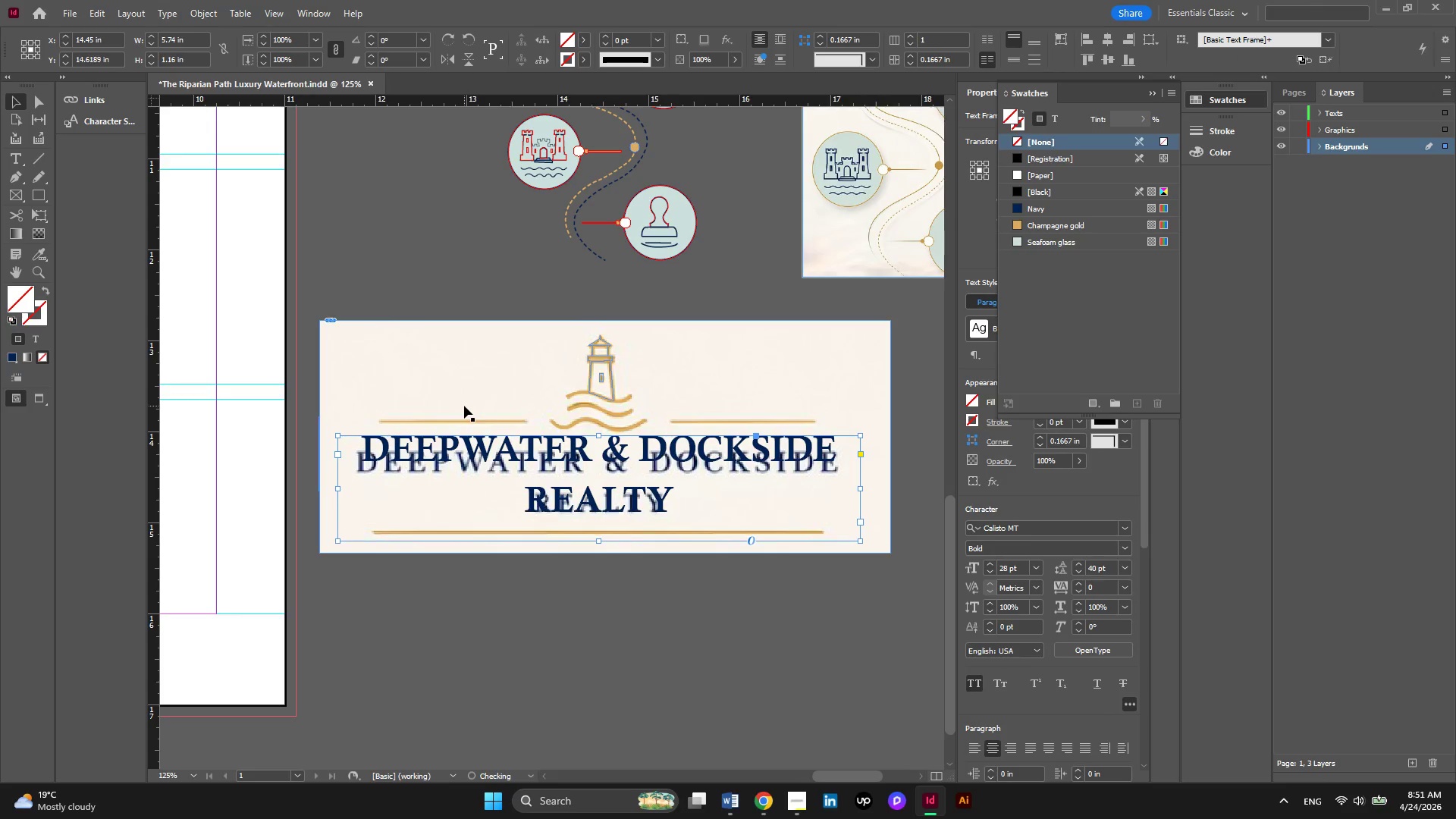 
key(ArrowDown)
 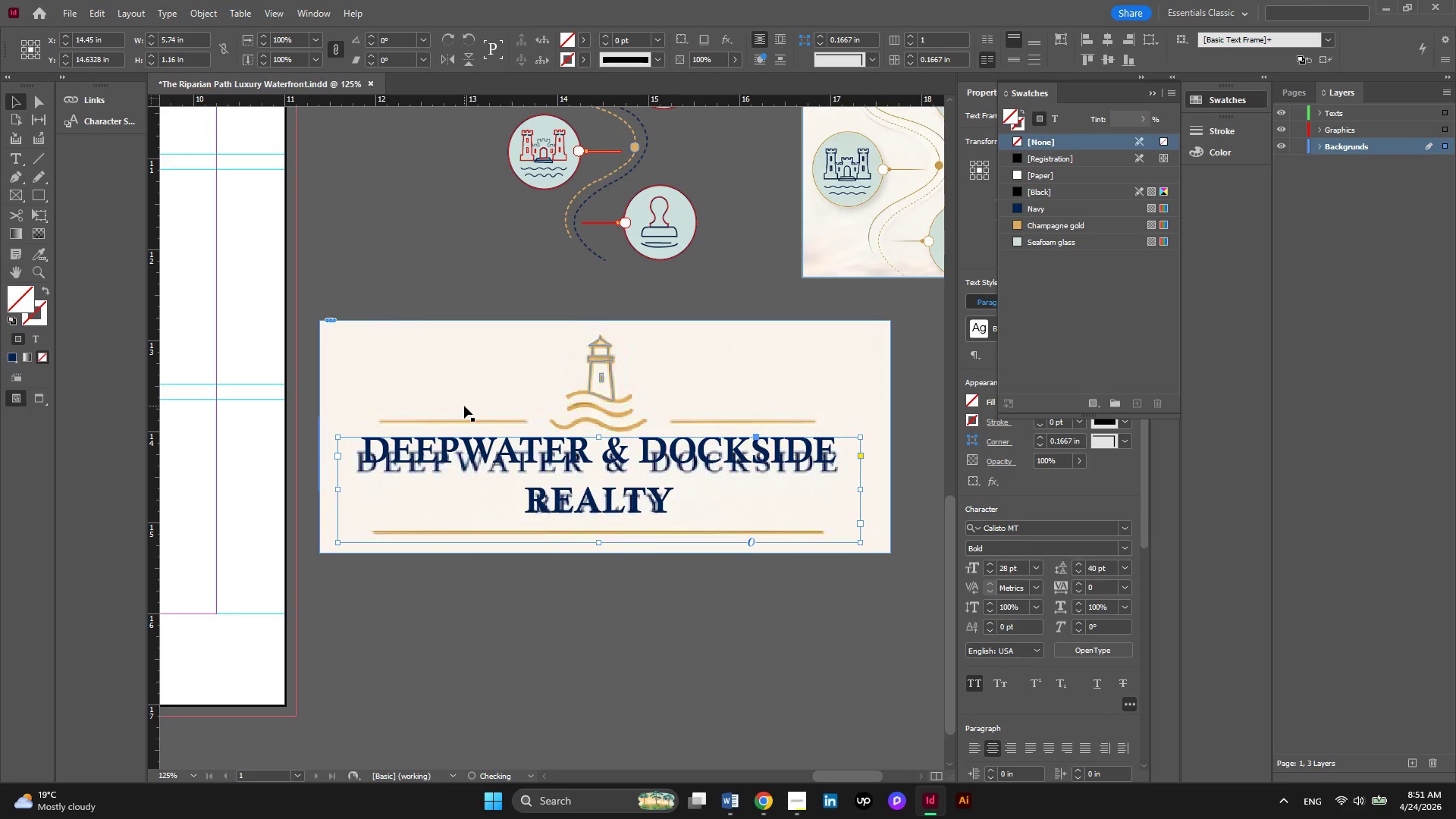 
key(ArrowDown)
 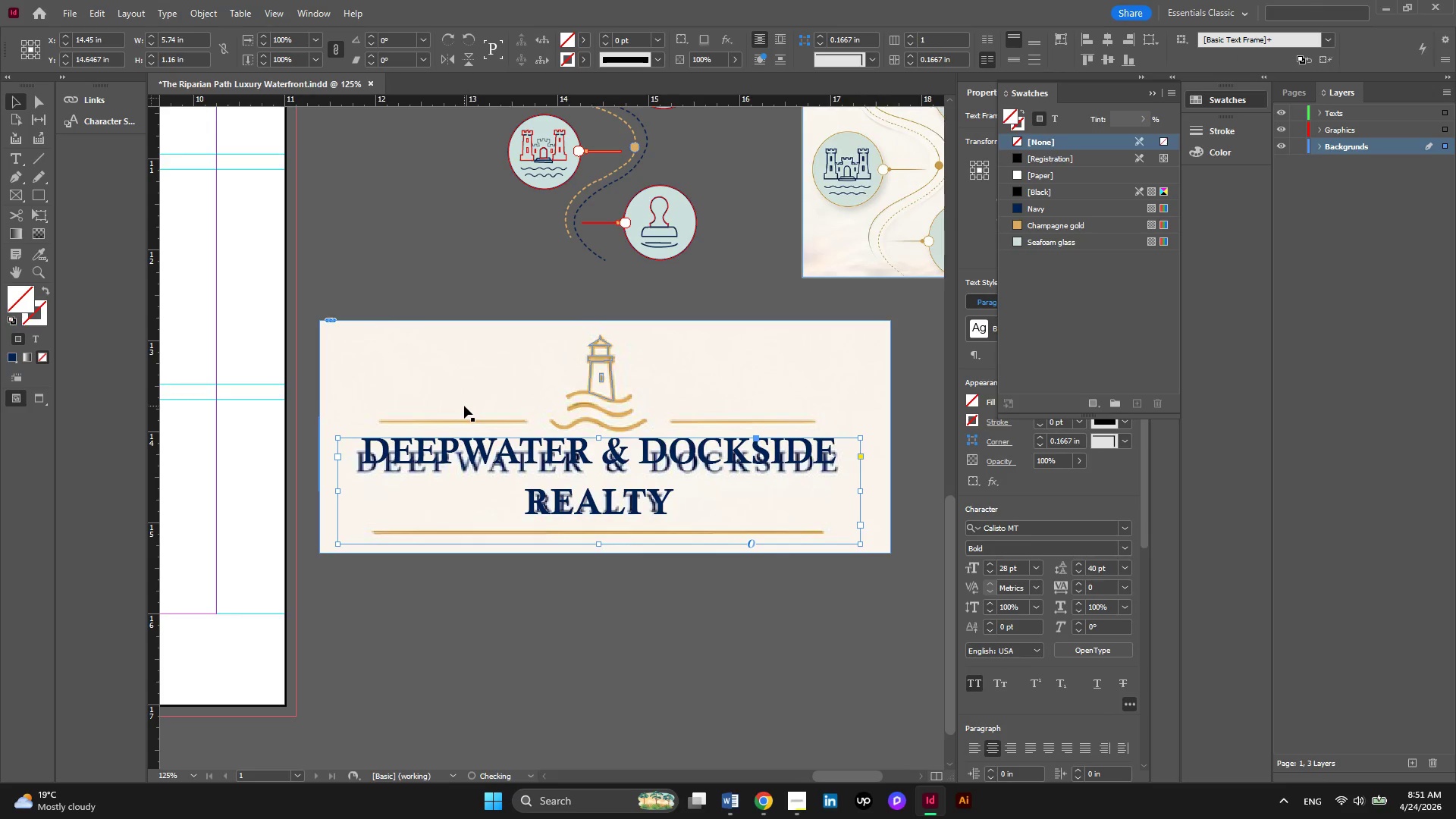 
key(ArrowDown)
 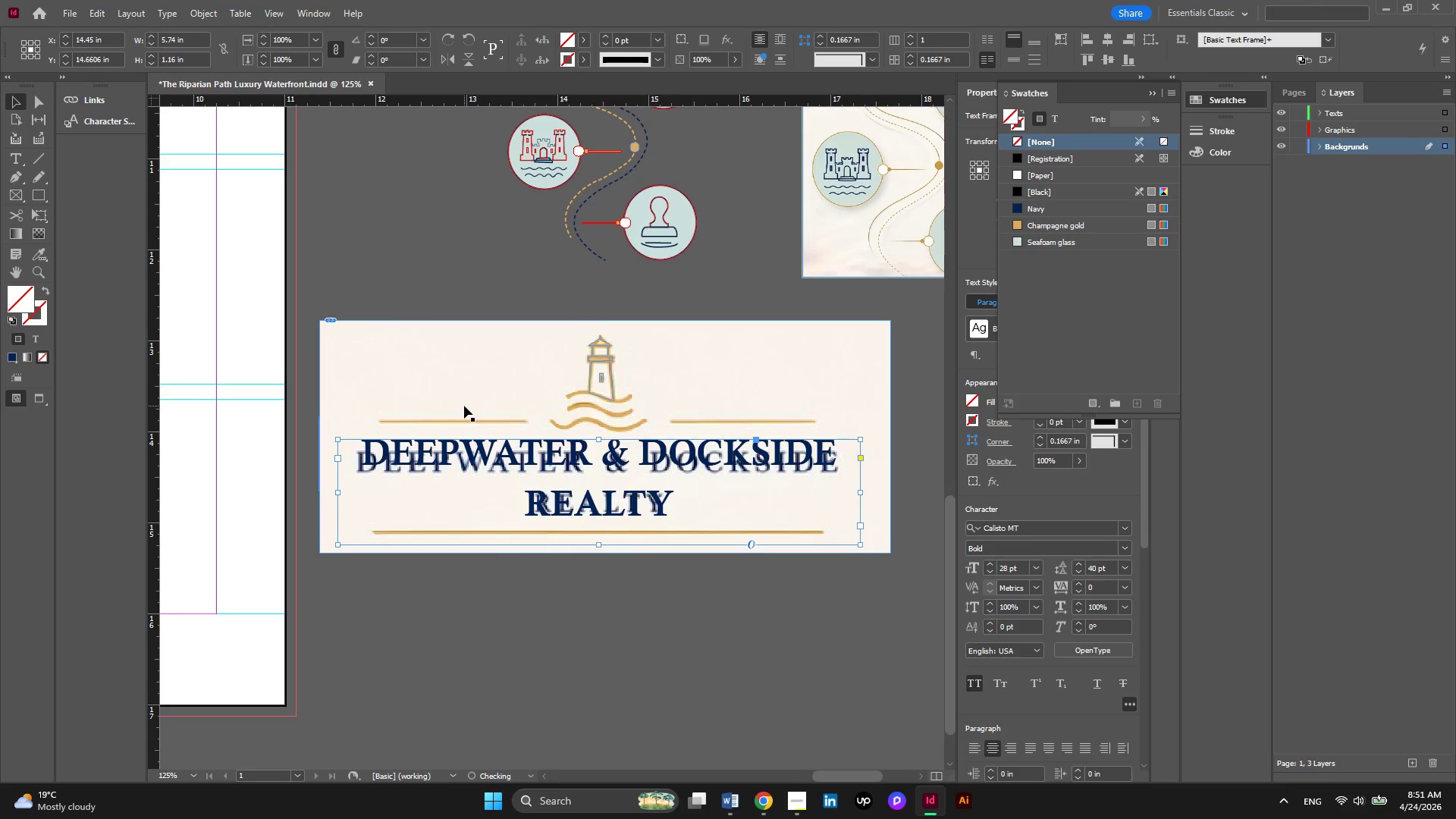 
key(ArrowDown)
 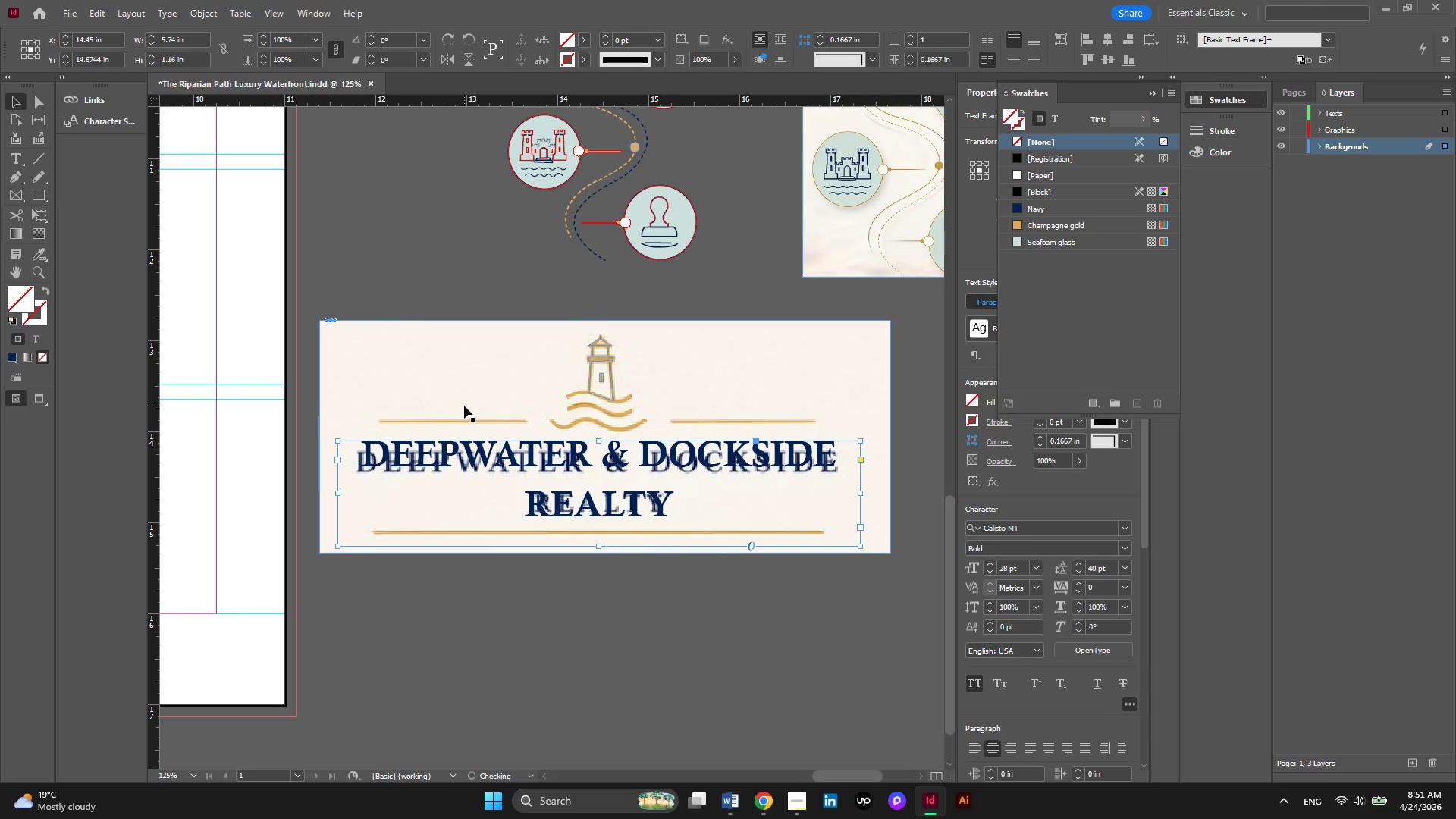 
key(ArrowDown)
 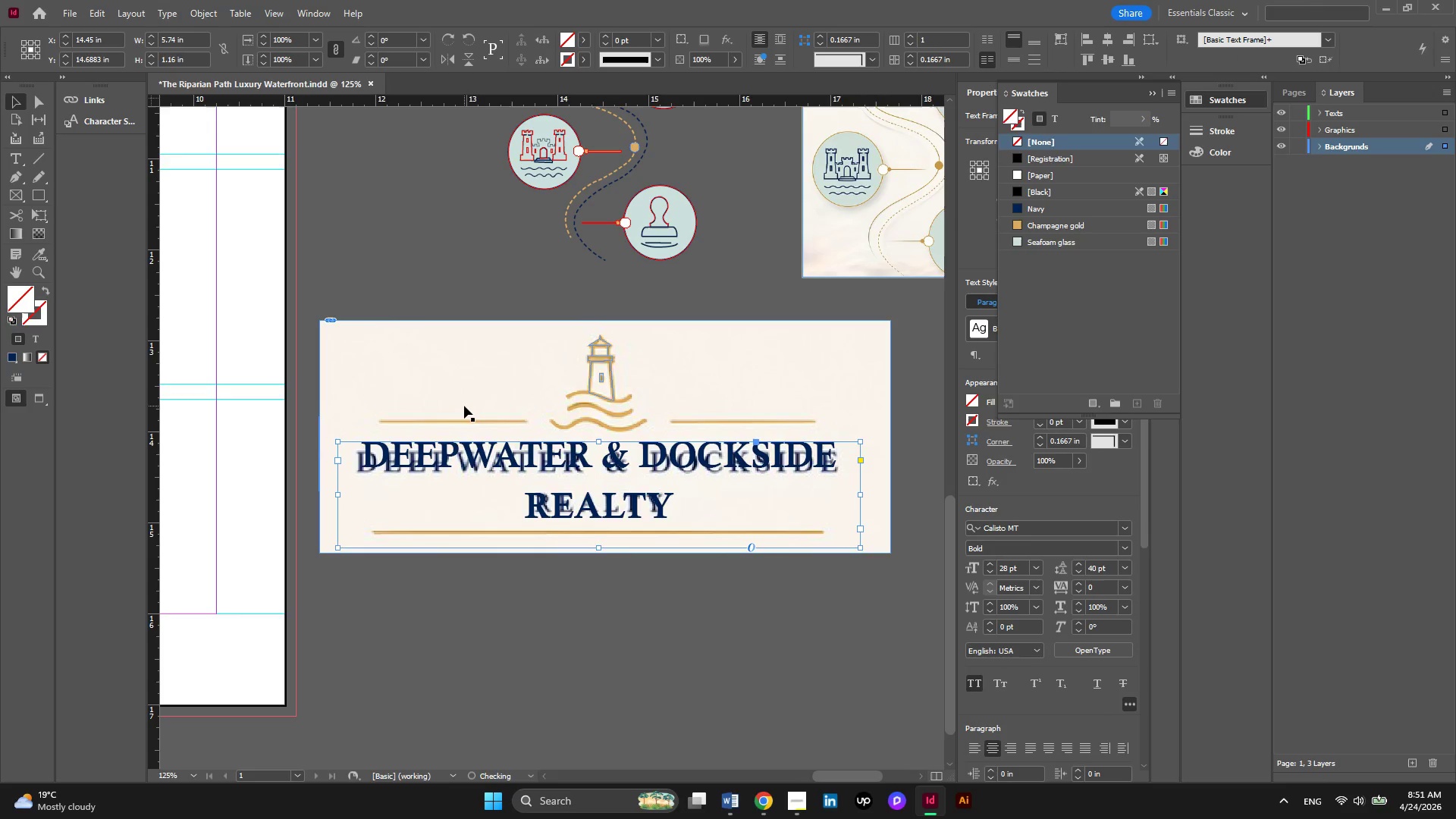 
key(ArrowDown)
 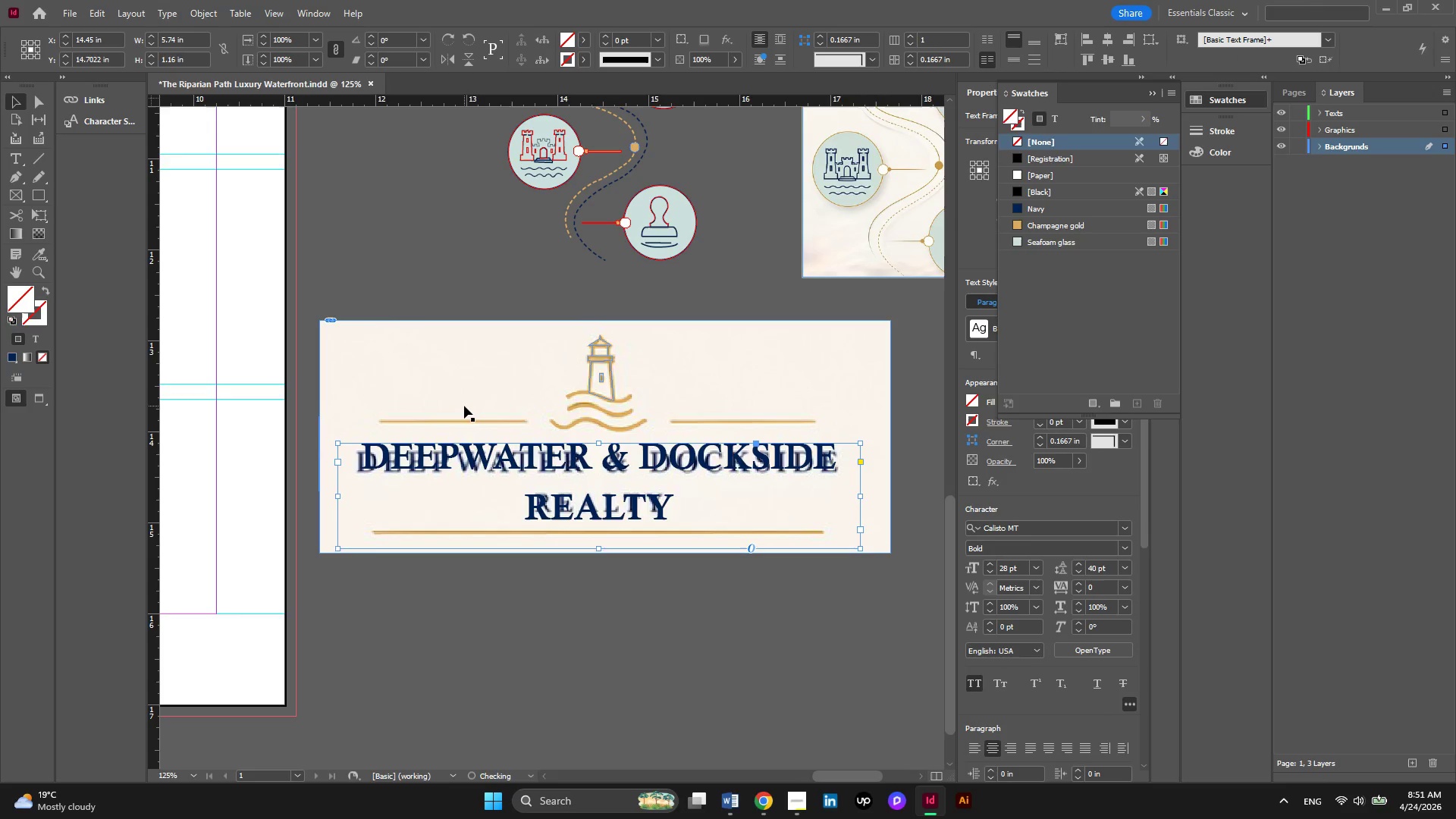 
key(ArrowDown)
 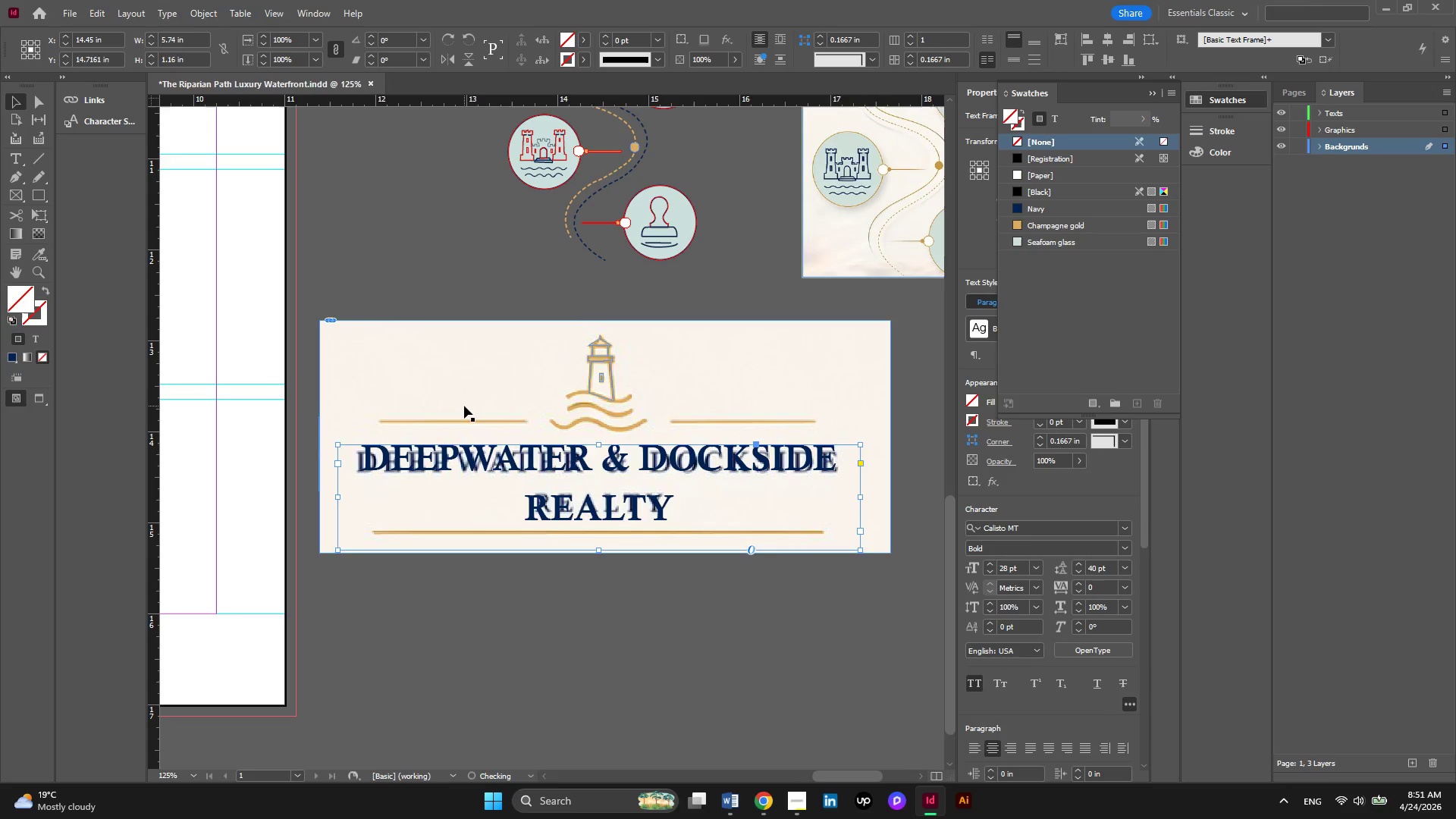 
key(ArrowDown)
 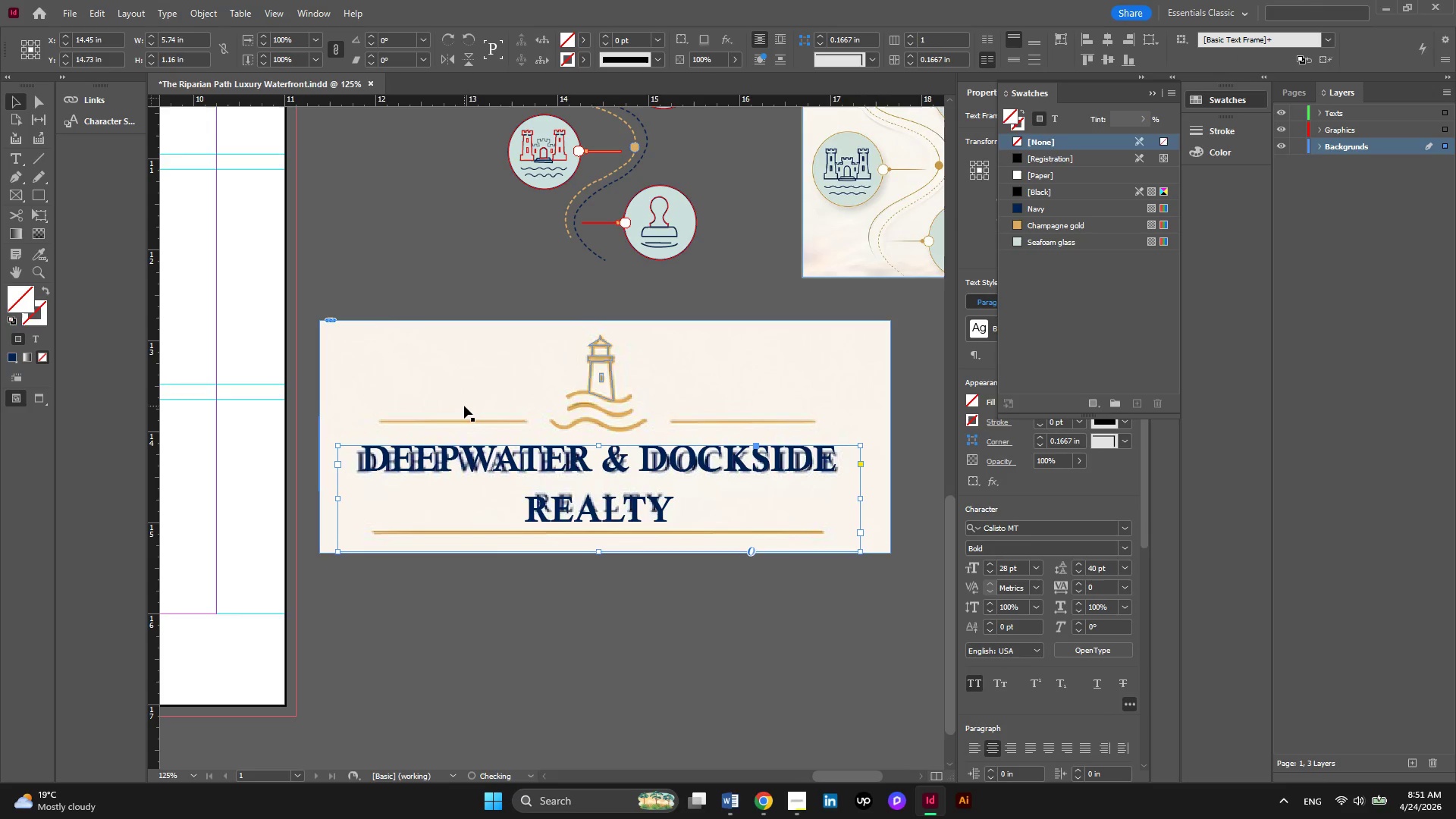 
key(ArrowDown)
 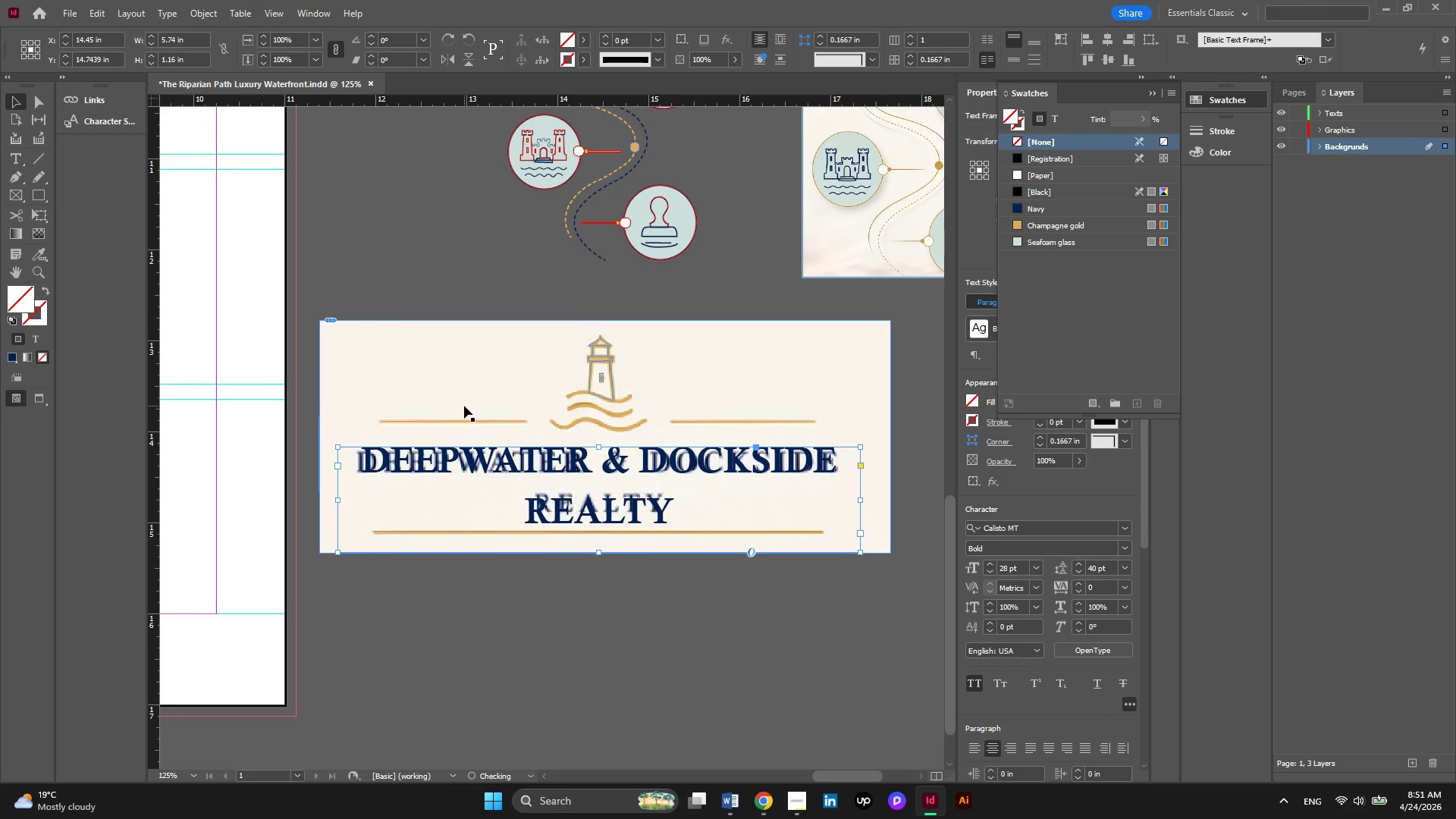 
key(ArrowDown)
 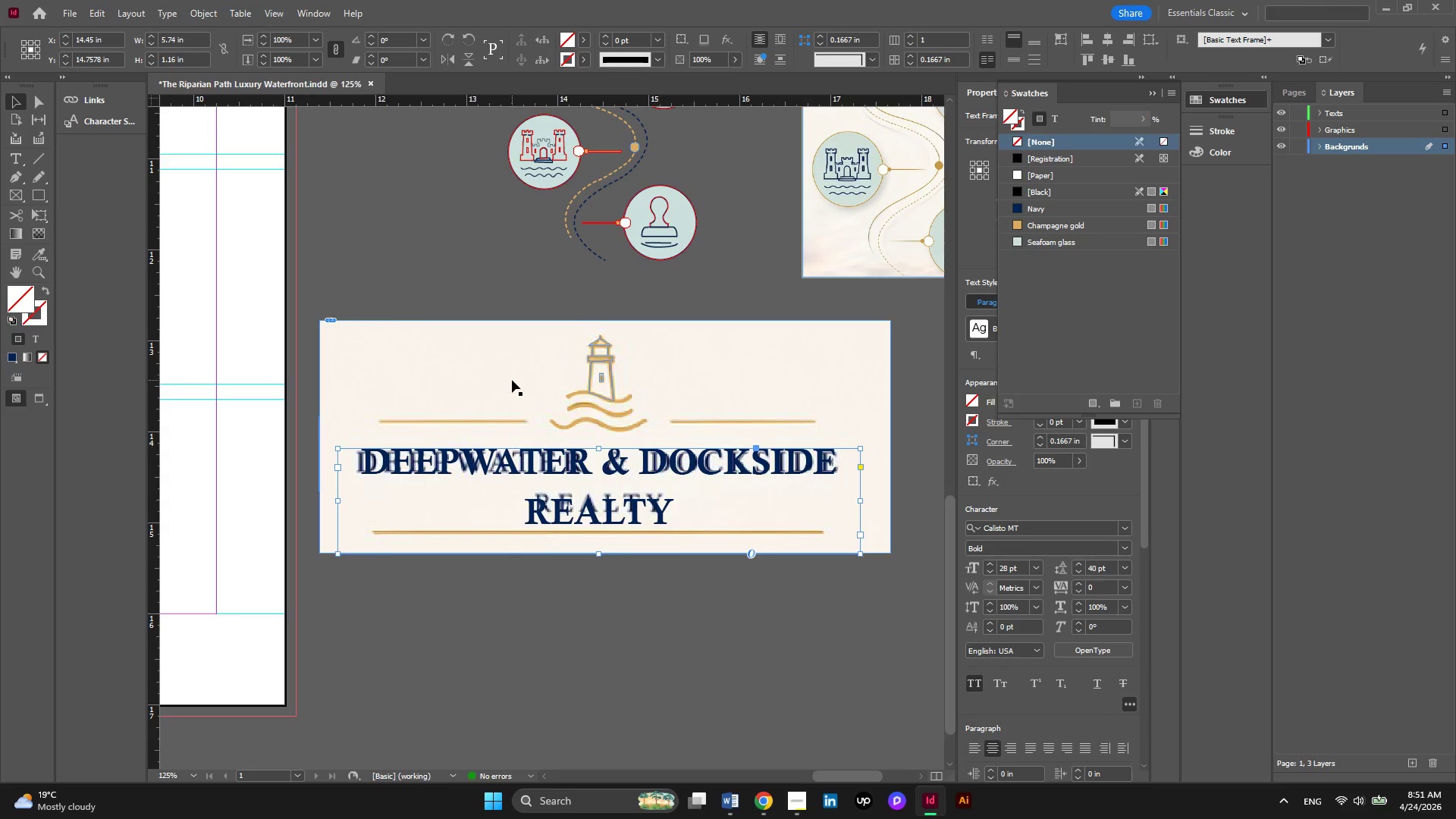 
left_click_drag(start_coordinate=[512, 380], to_coordinate=[519, 594])
 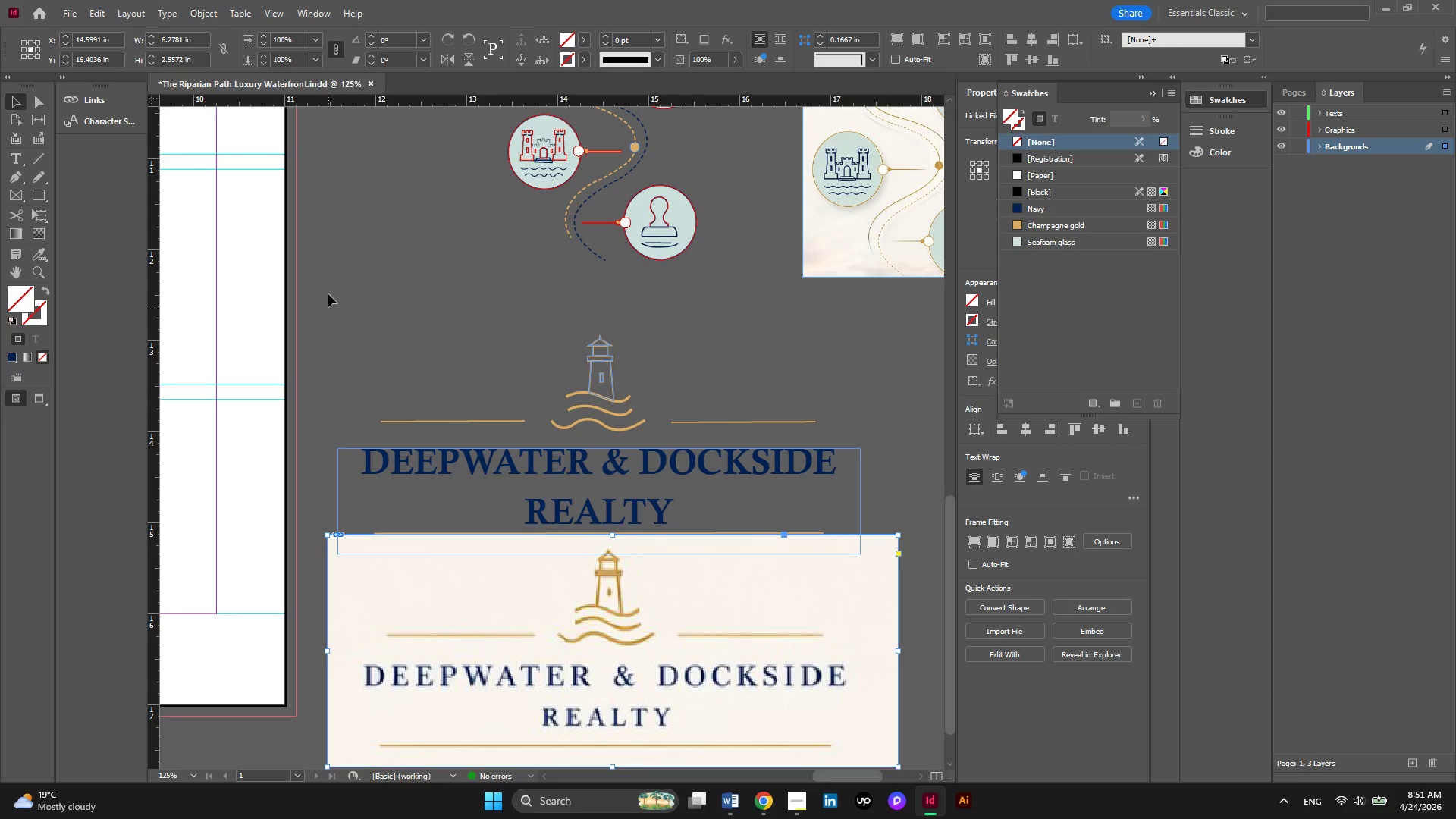 
left_click_drag(start_coordinate=[331, 271], to_coordinate=[884, 507])
 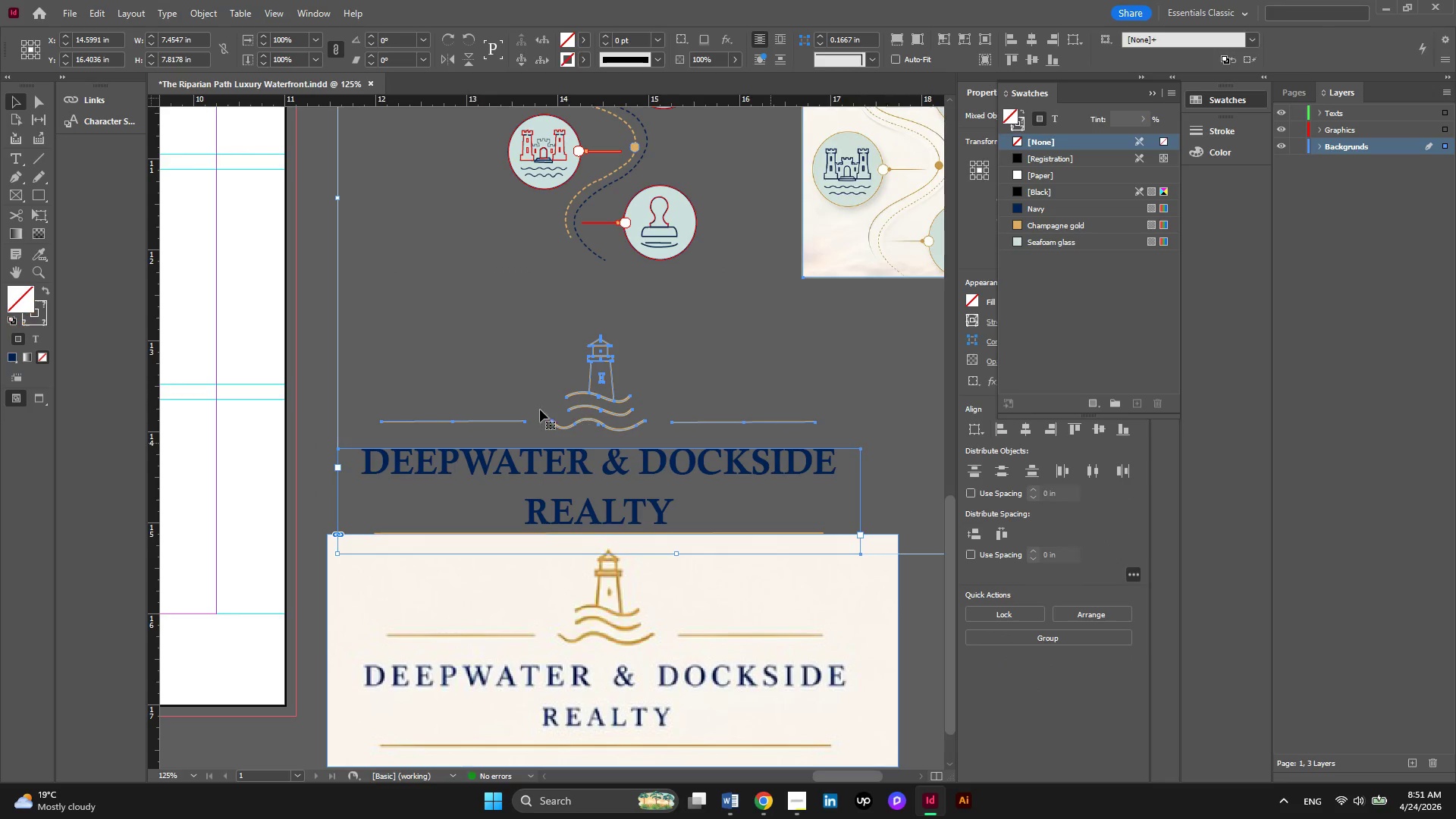 
left_click([393, 336])
 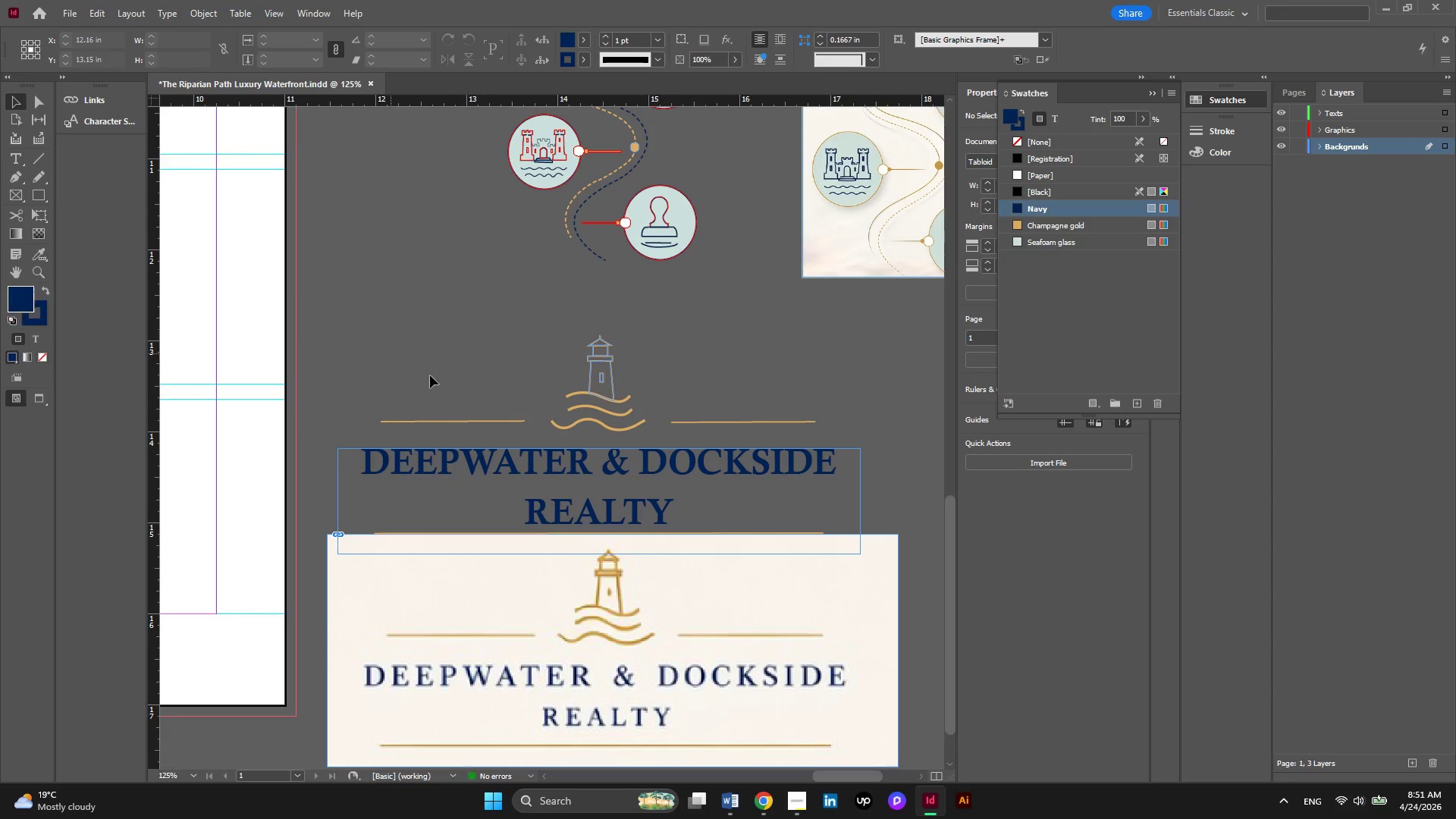 
scroll: coordinate [448, 395], scroll_direction: up, amount: 3.0
 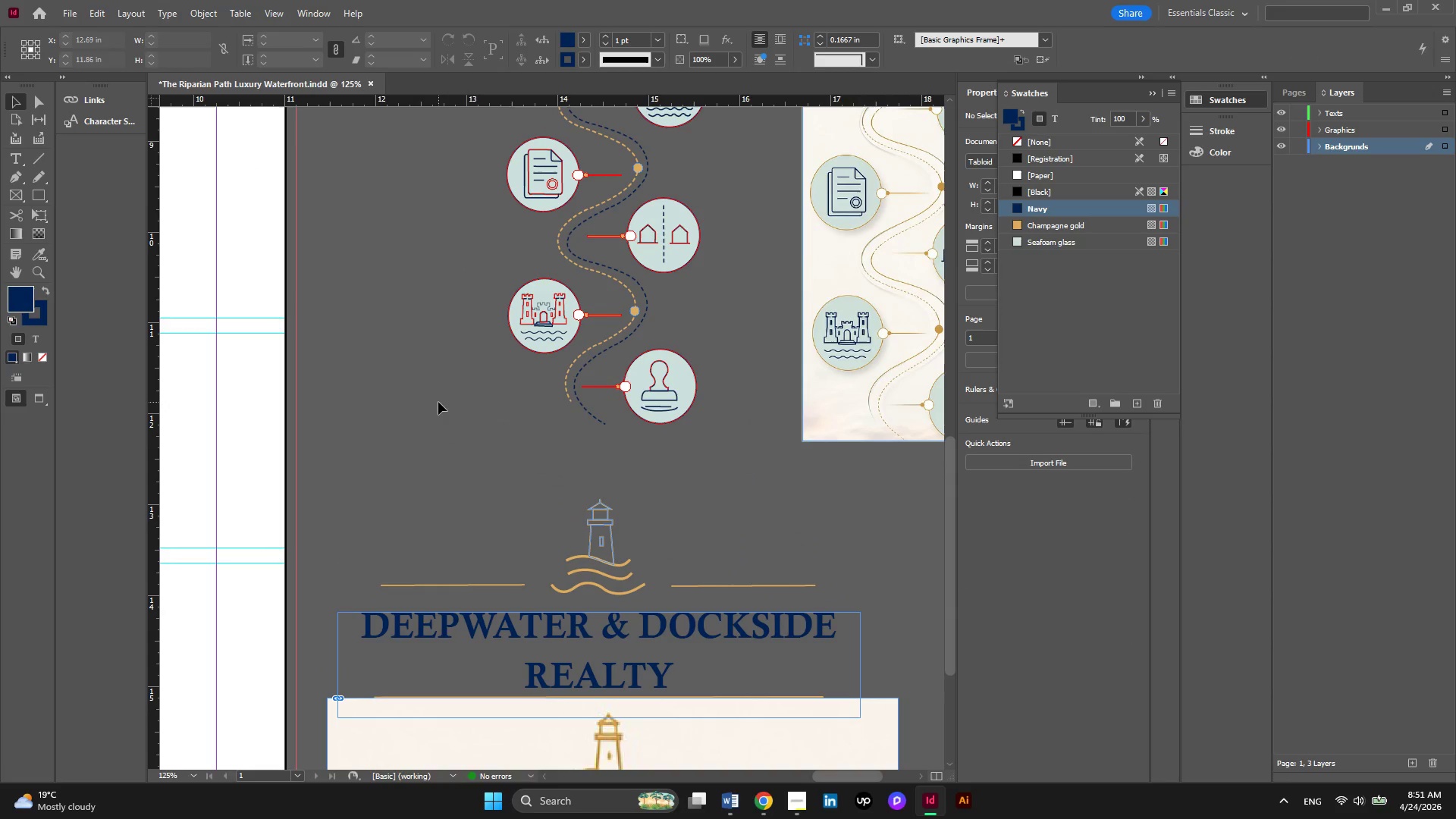 
hold_key(key=AltLeft, duration=0.39)
scroll: coordinate [435, 402], scroll_direction: down, amount: 2.0
 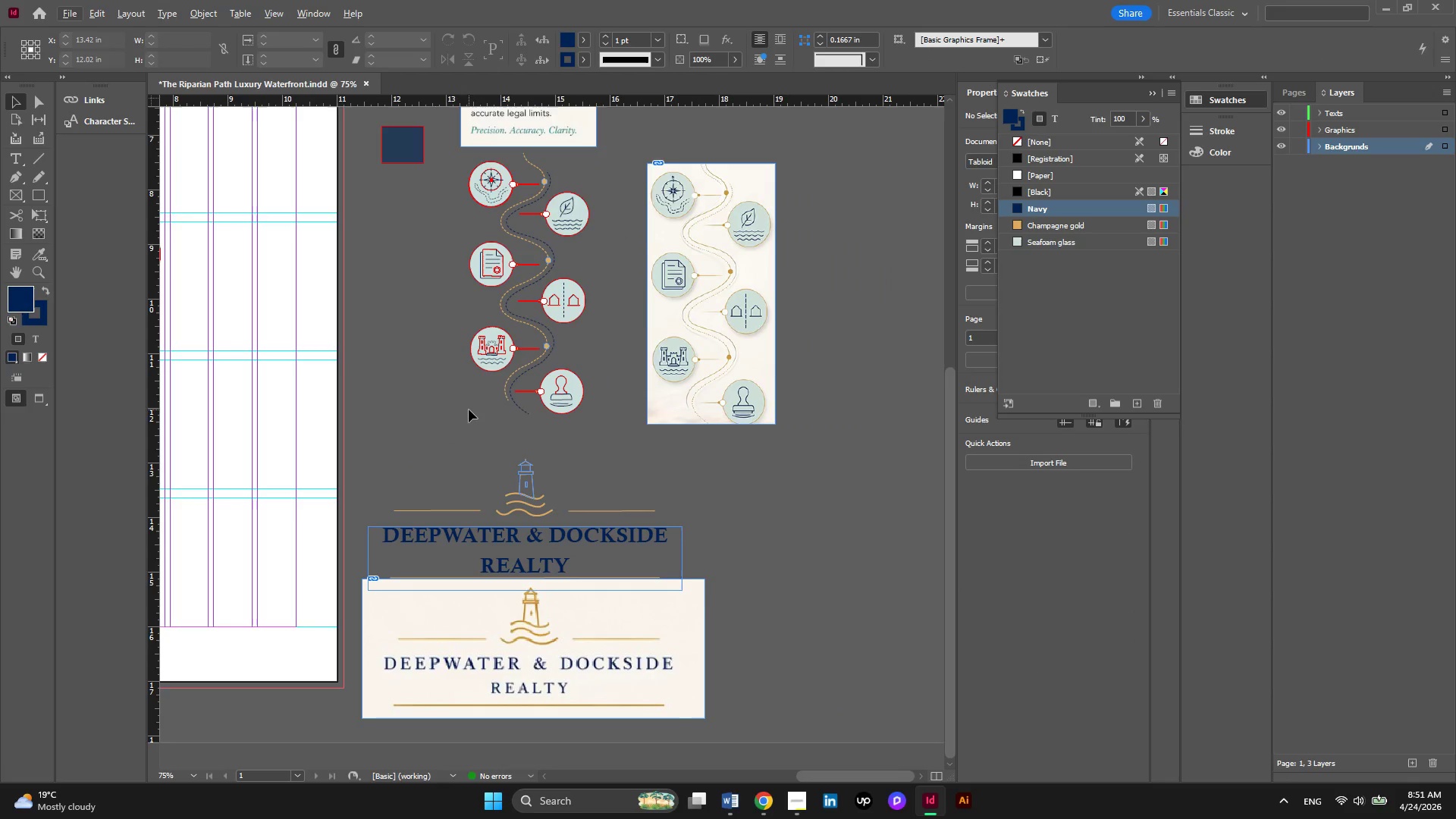 
scroll: coordinate [469, 410], scroll_direction: up, amount: 1.0
 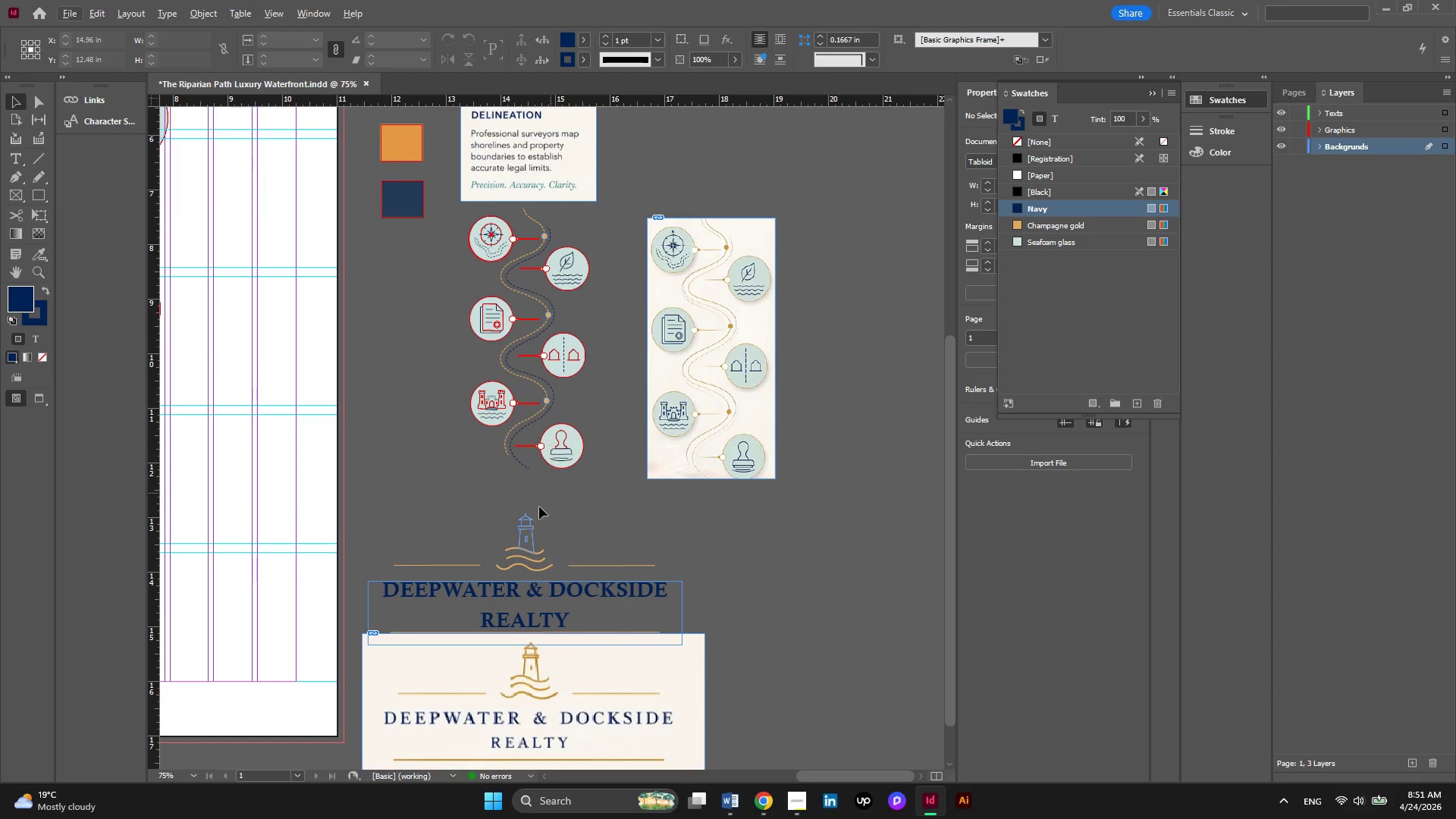 
hold_key(key=AltLeft, duration=0.34)
scroll: coordinate [521, 537], scroll_direction: up, amount: 2.0
 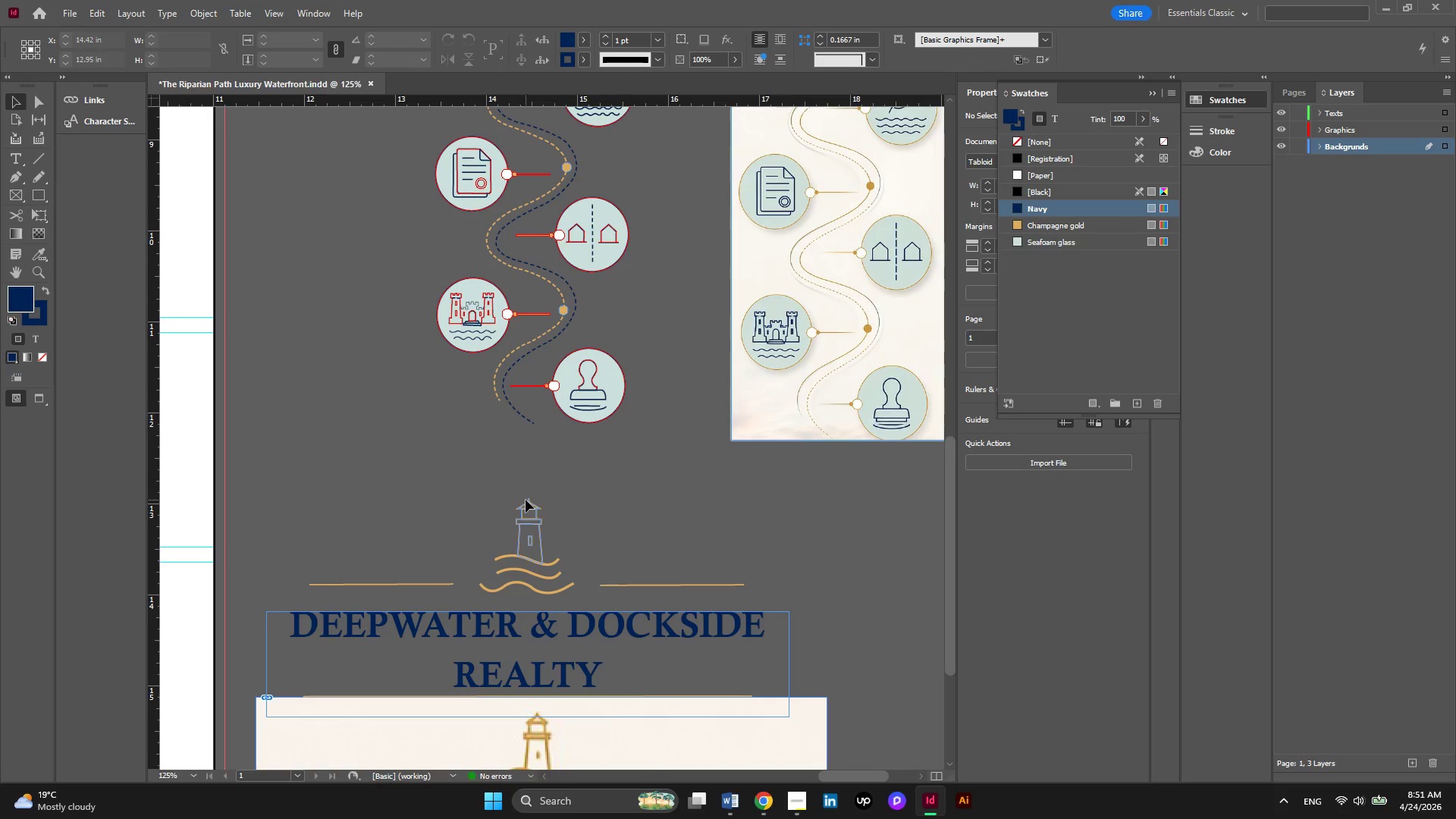 
left_click([620, 531])
 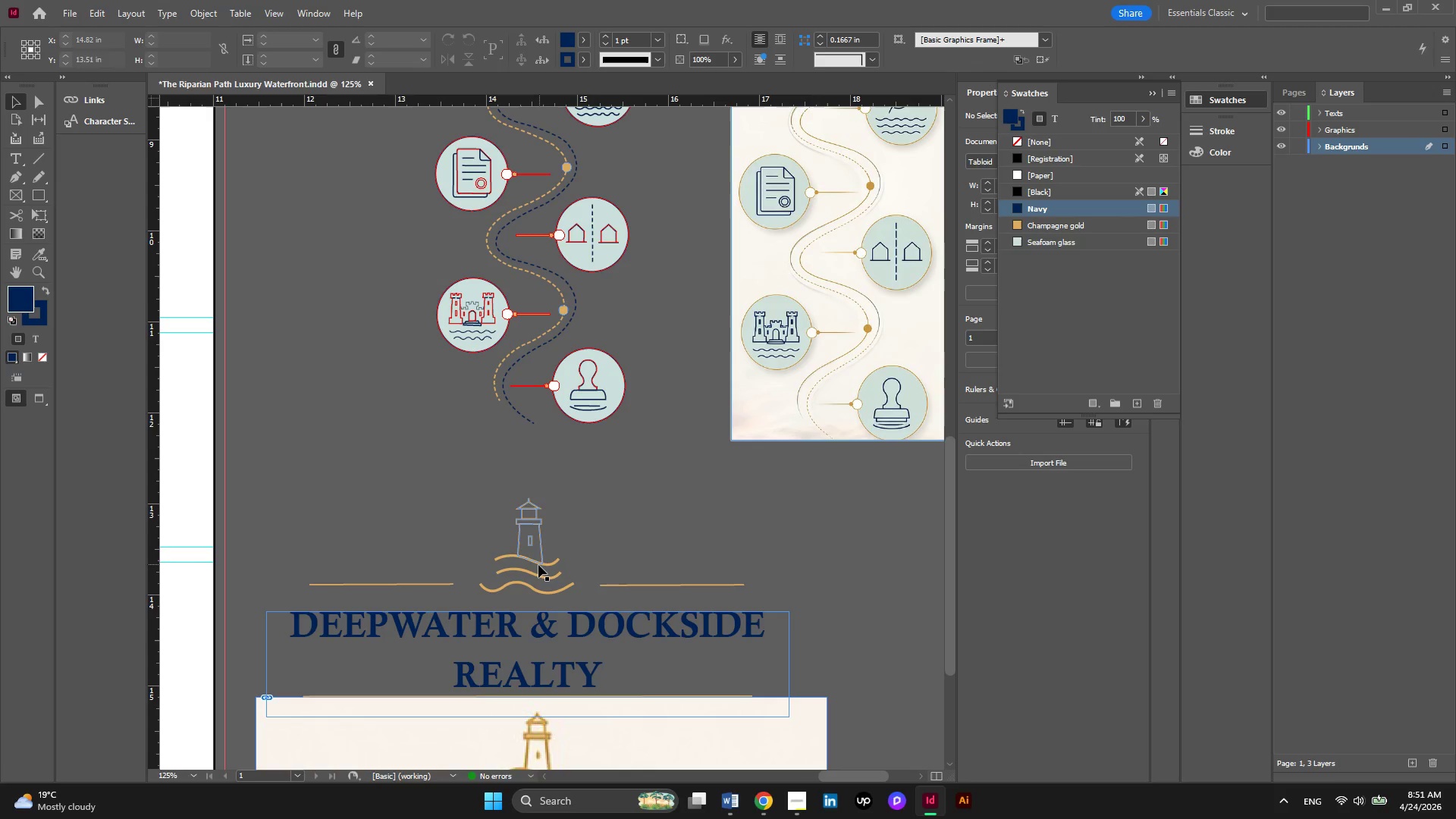 
hold_key(key=AltLeft, duration=0.38)
scroll: coordinate [538, 565], scroll_direction: up, amount: 2.0
 